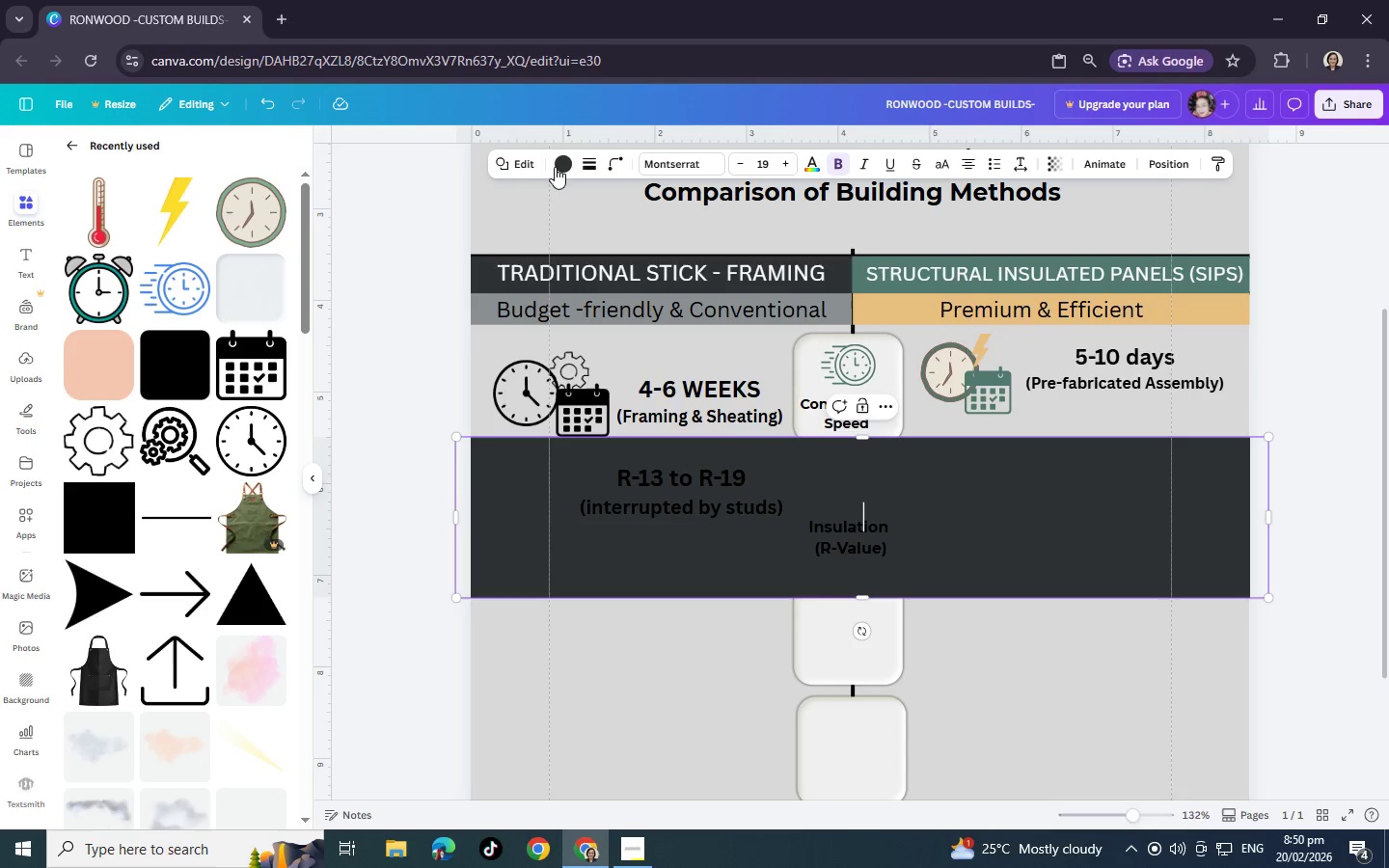 
left_click([559, 167])
 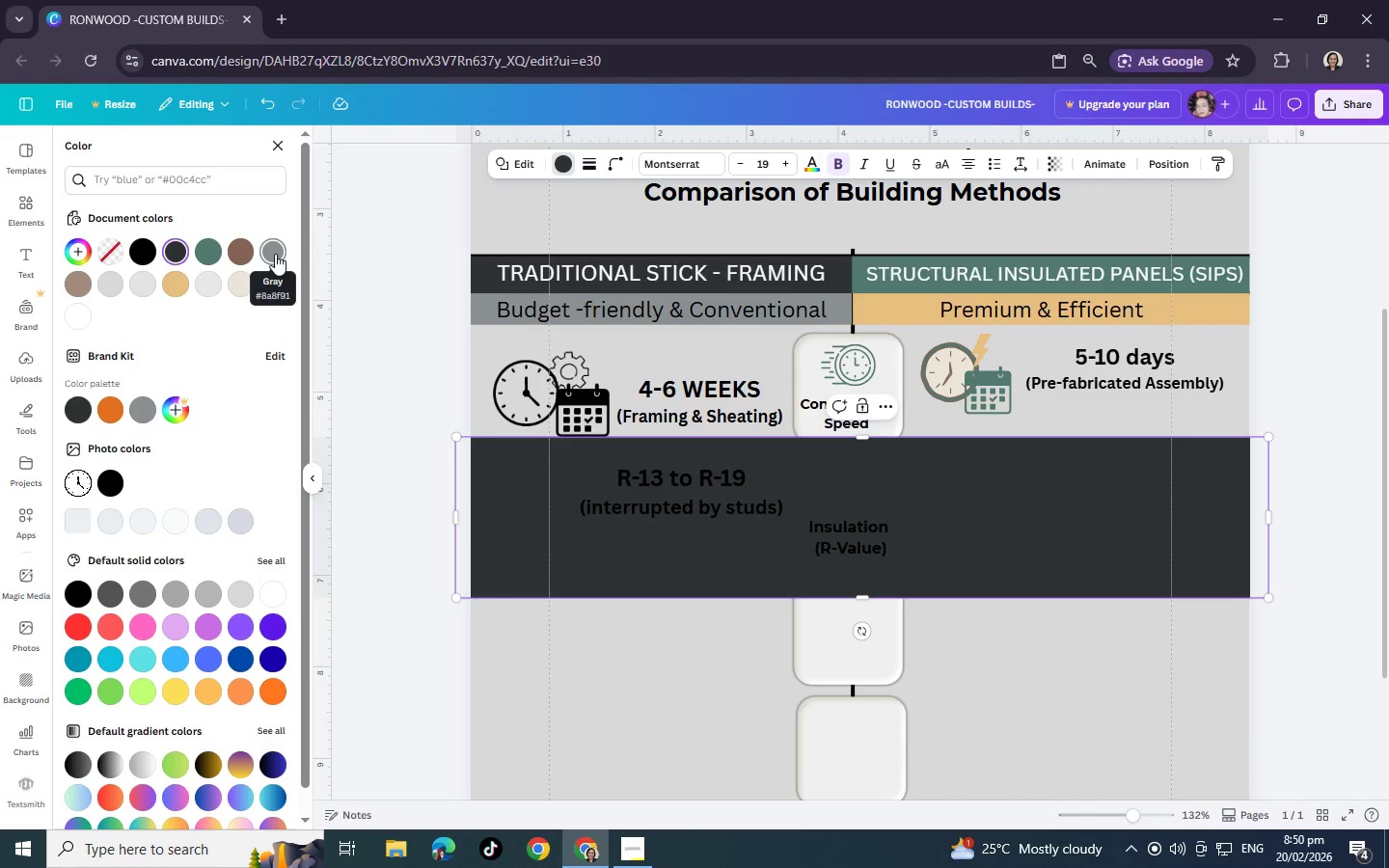 
left_click([275, 254])
 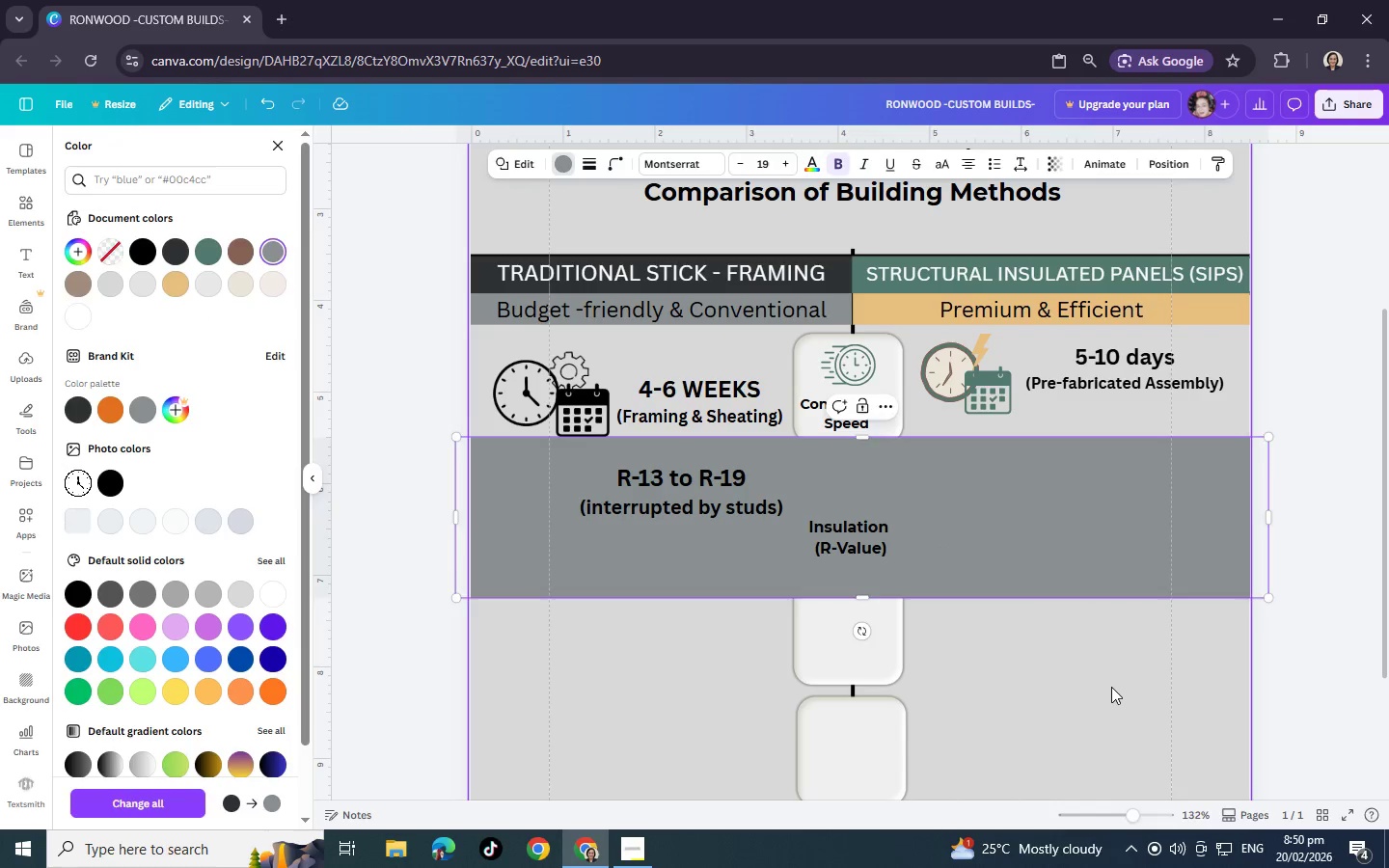 
left_click([1111, 687])
 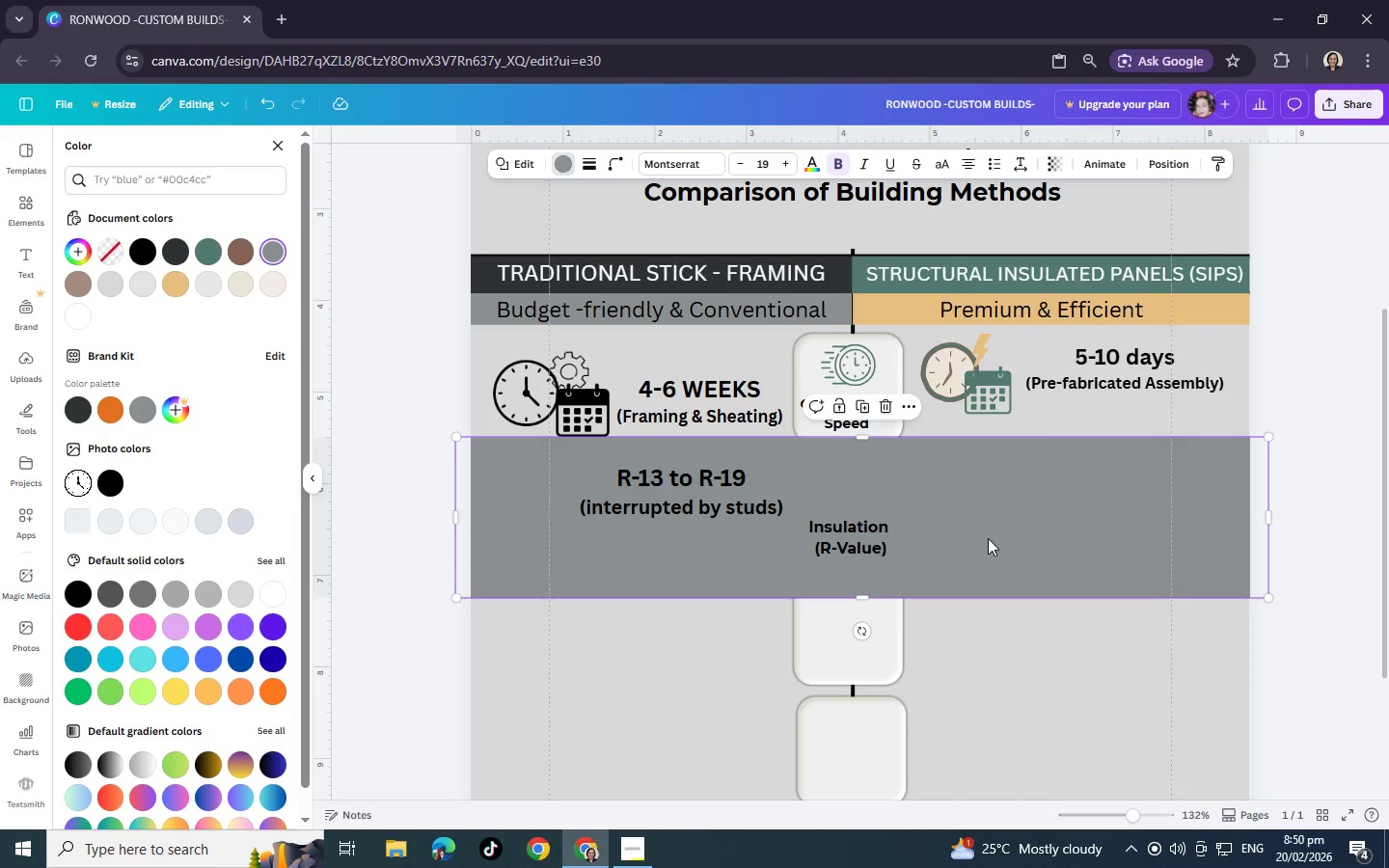 
left_click([988, 538])
 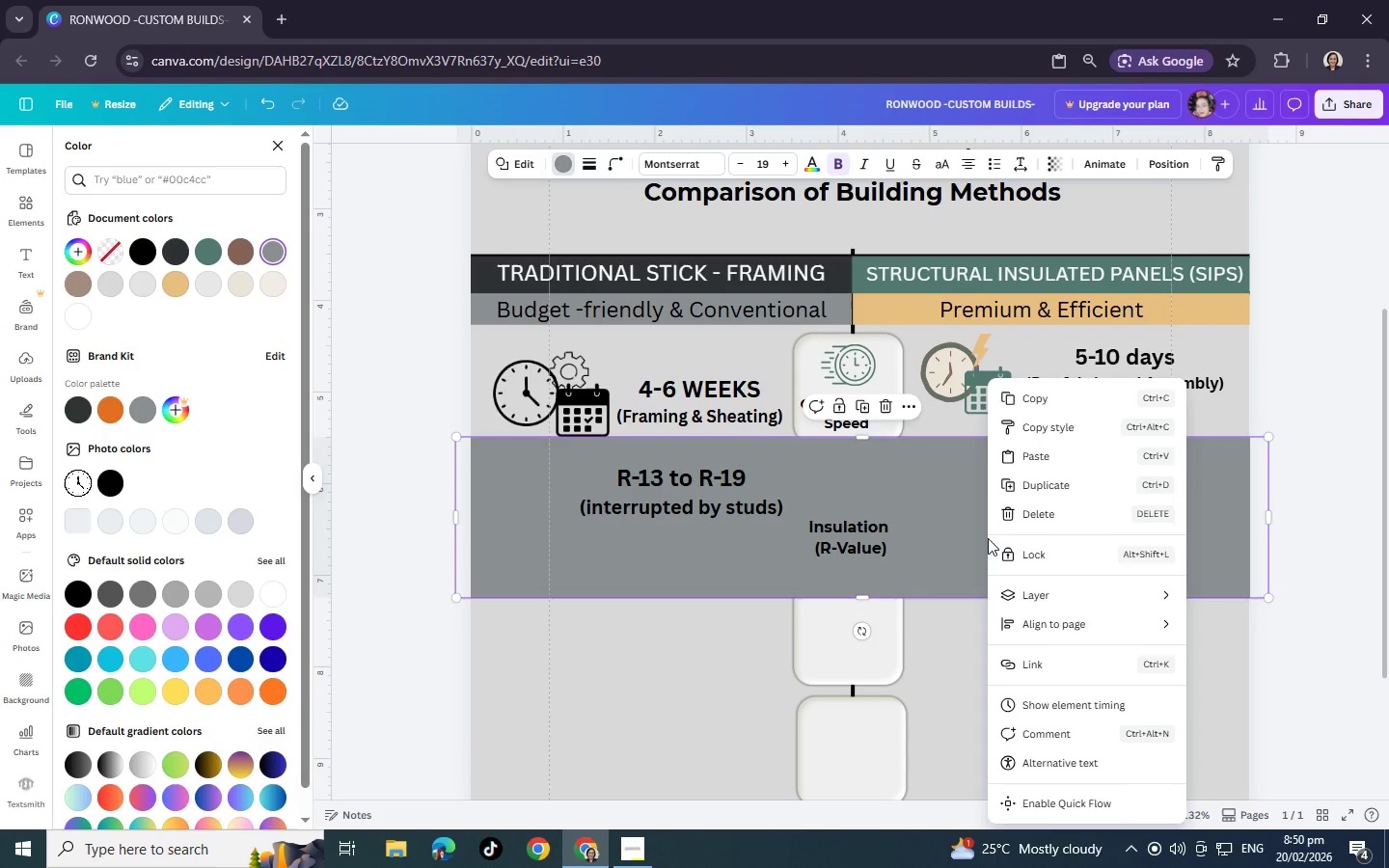 
right_click([988, 538])
 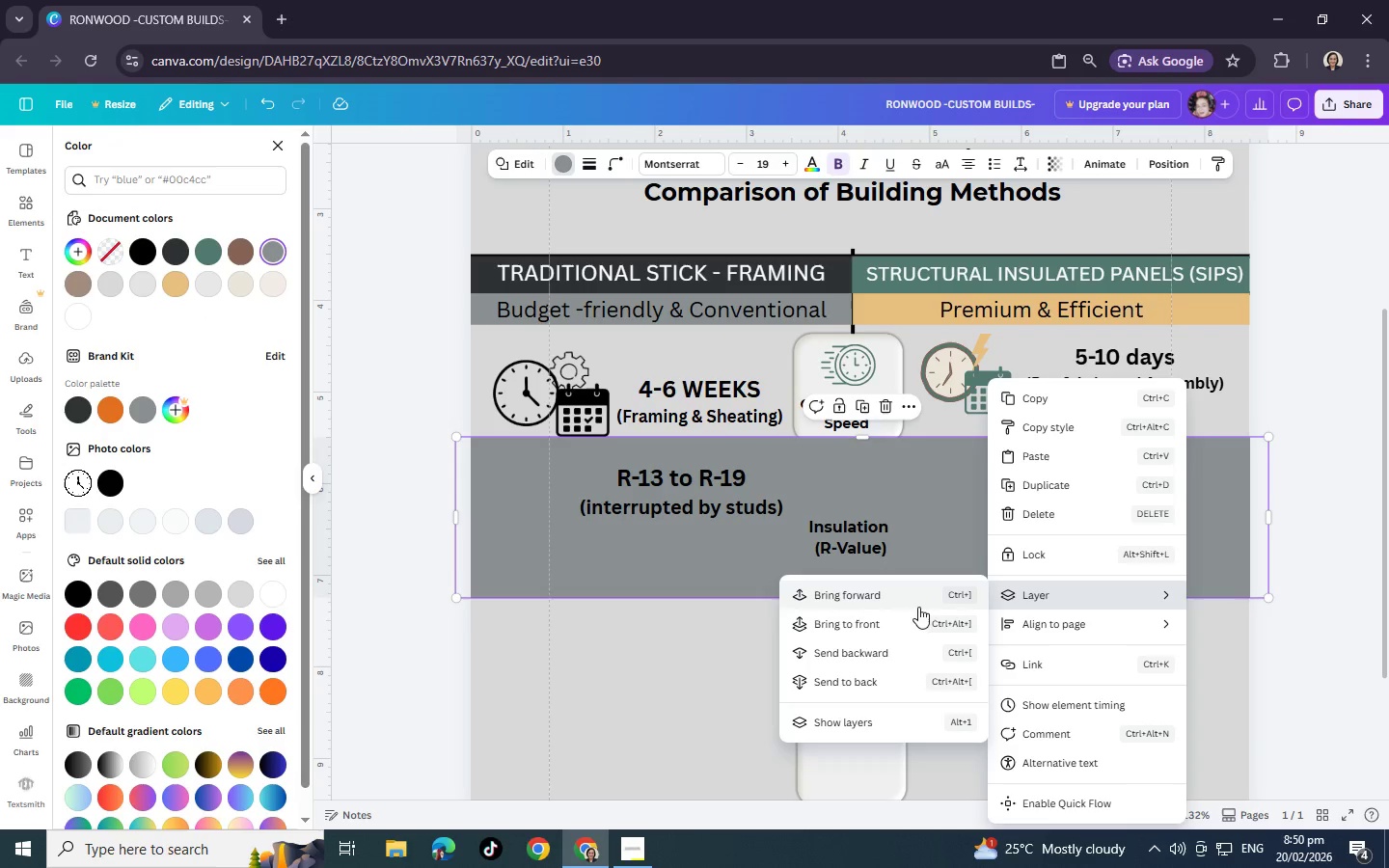 
left_click([900, 647])
 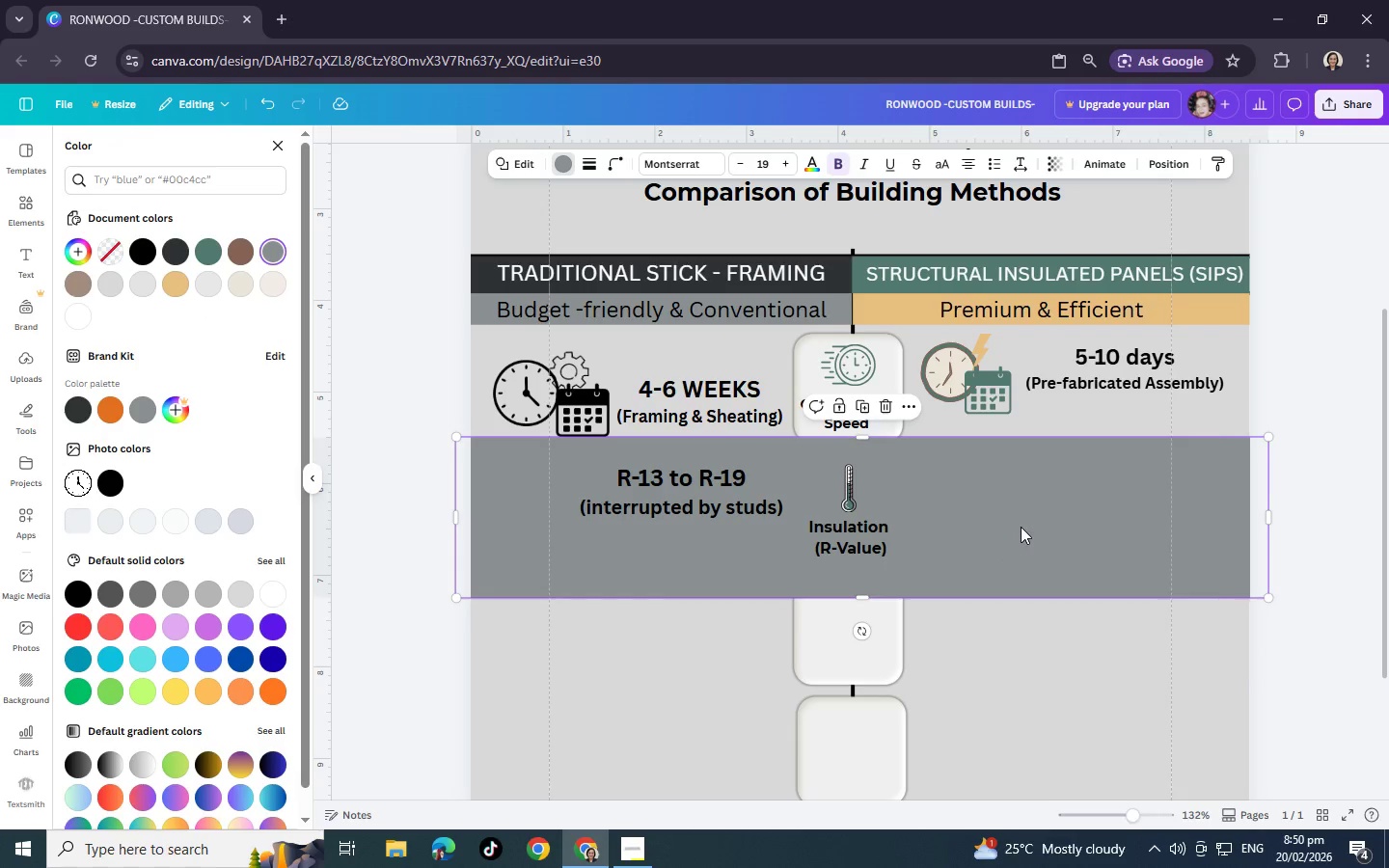 
right_click([1021, 527])
 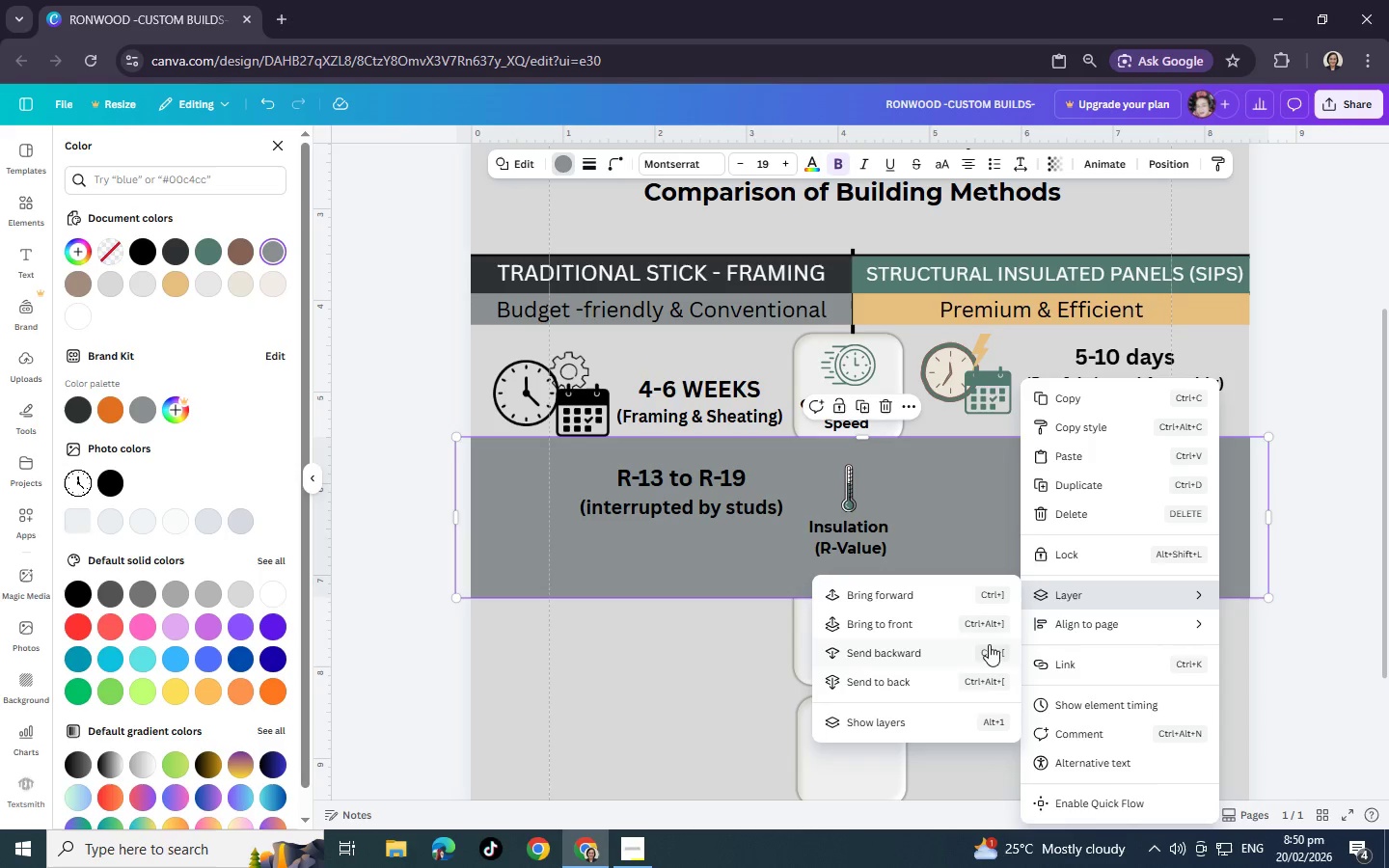 
left_click([962, 656])
 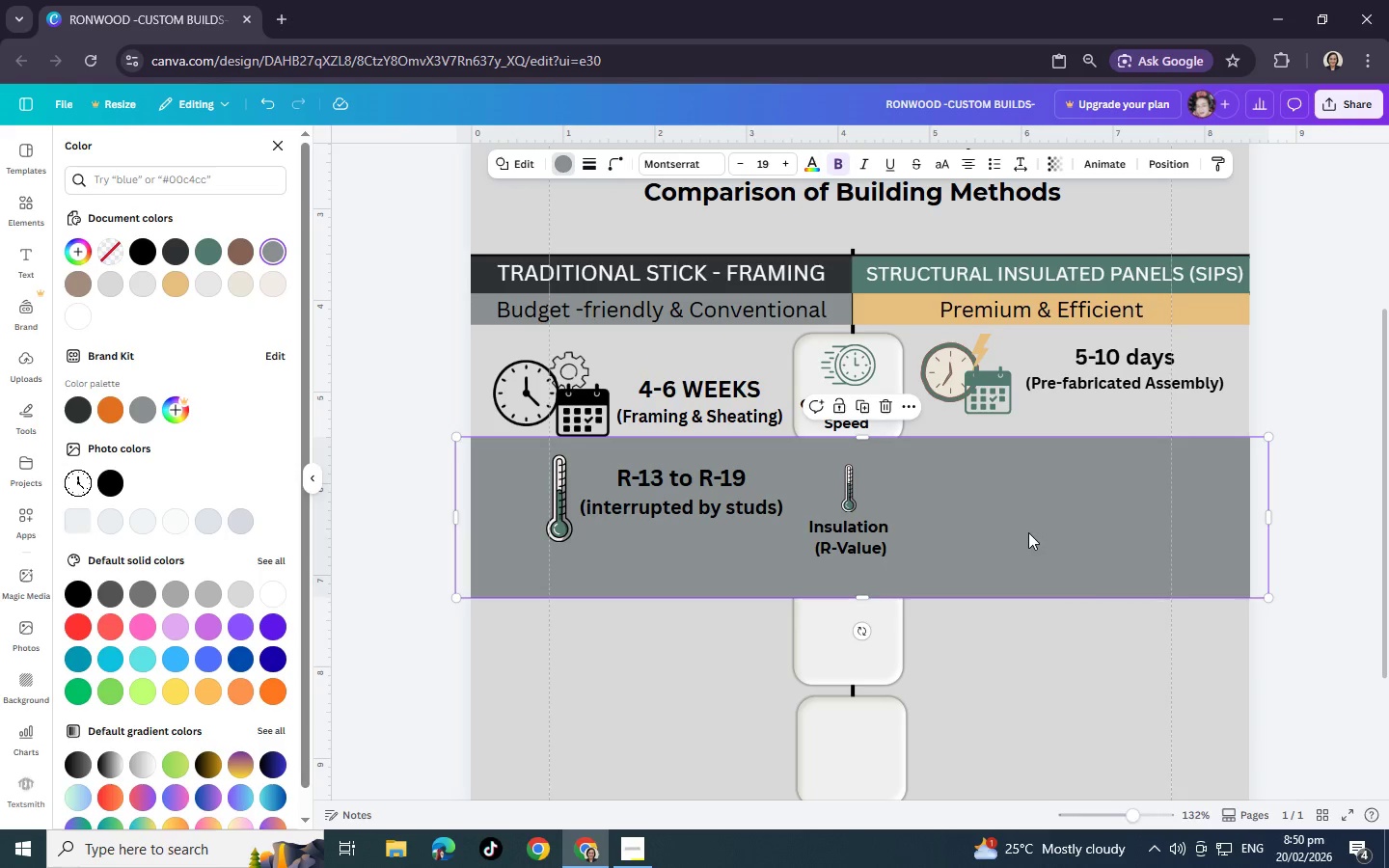 
right_click([1028, 532])
 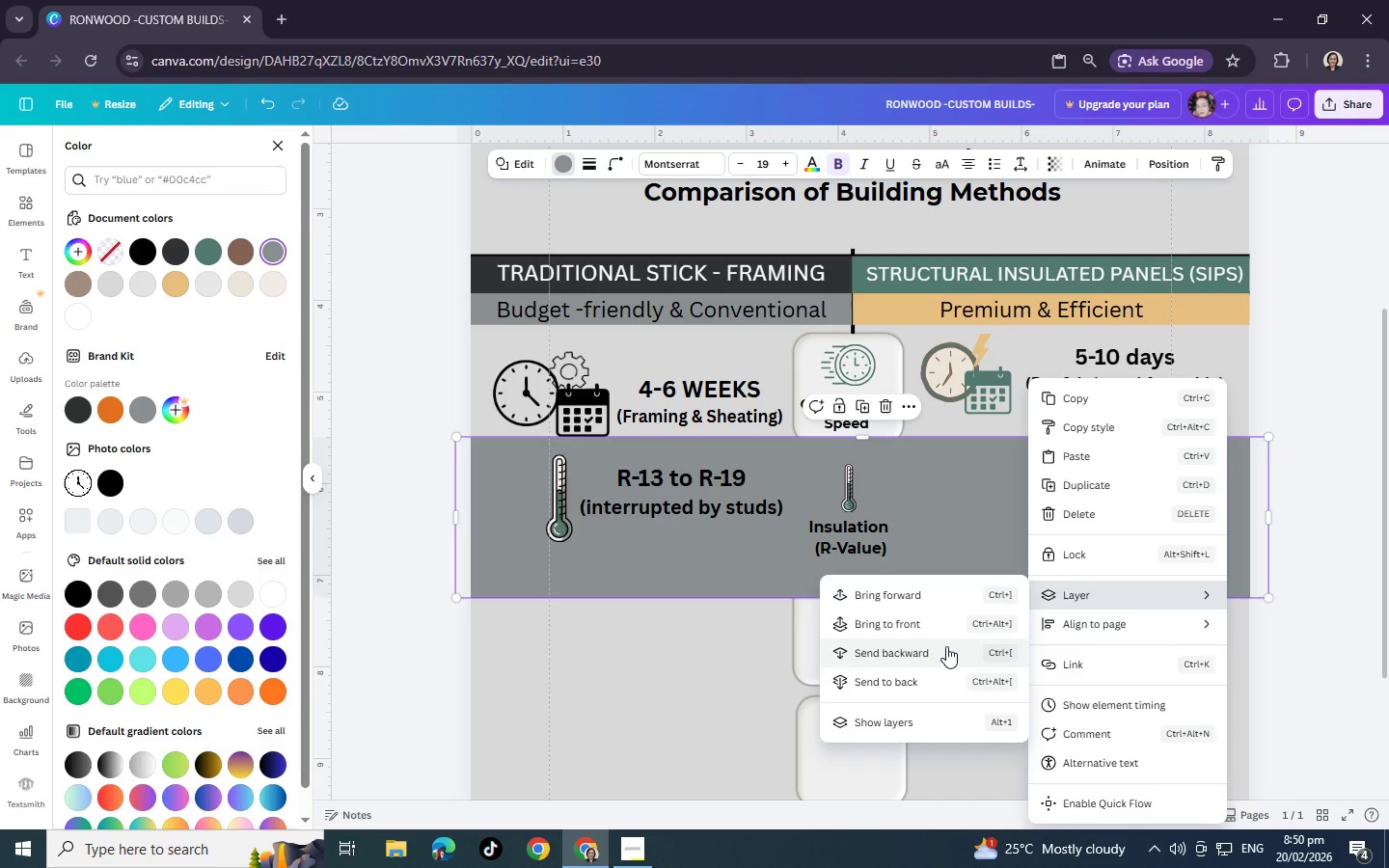 
left_click([946, 647])
 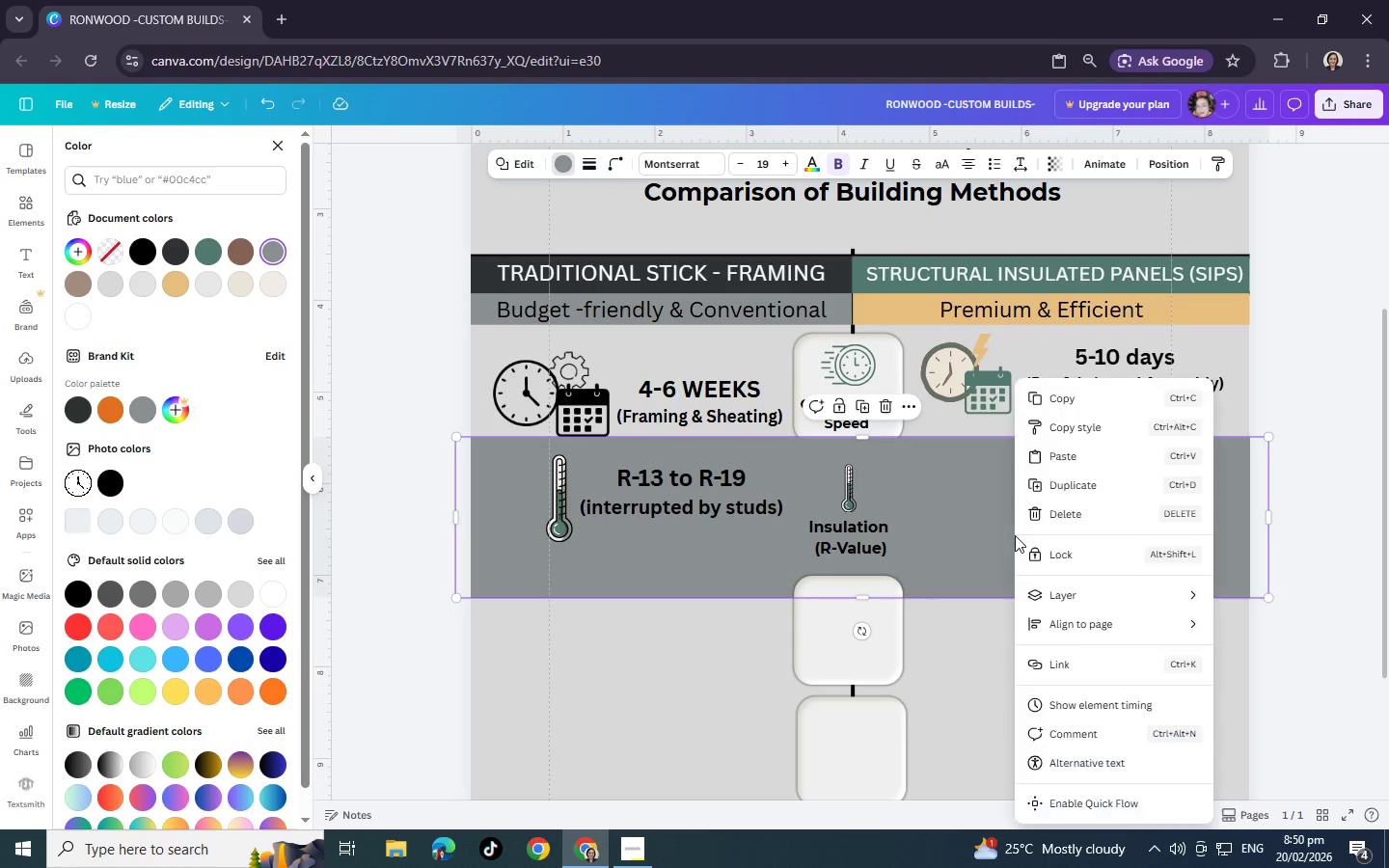 
right_click([1015, 535])
 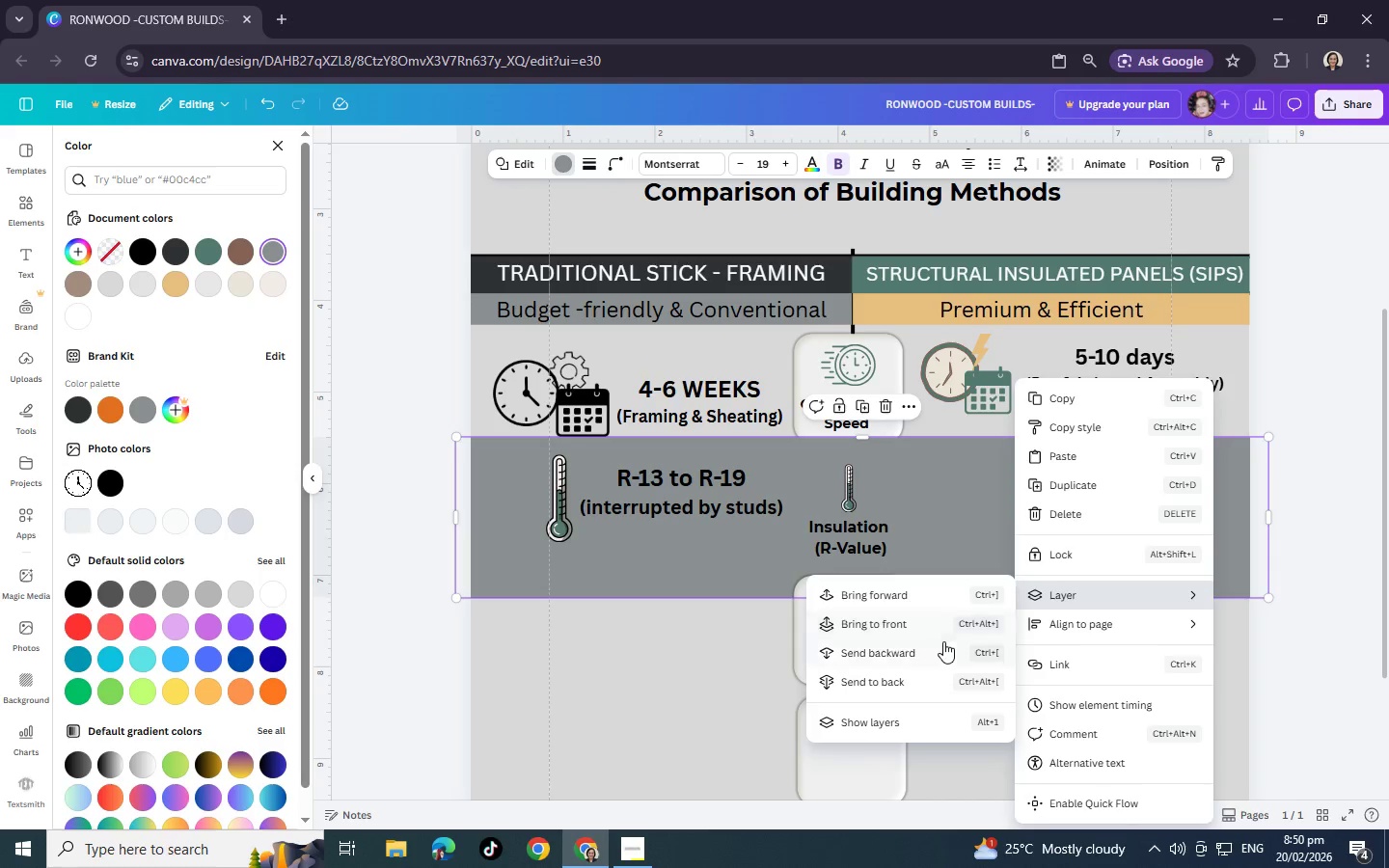 
left_click([928, 649])
 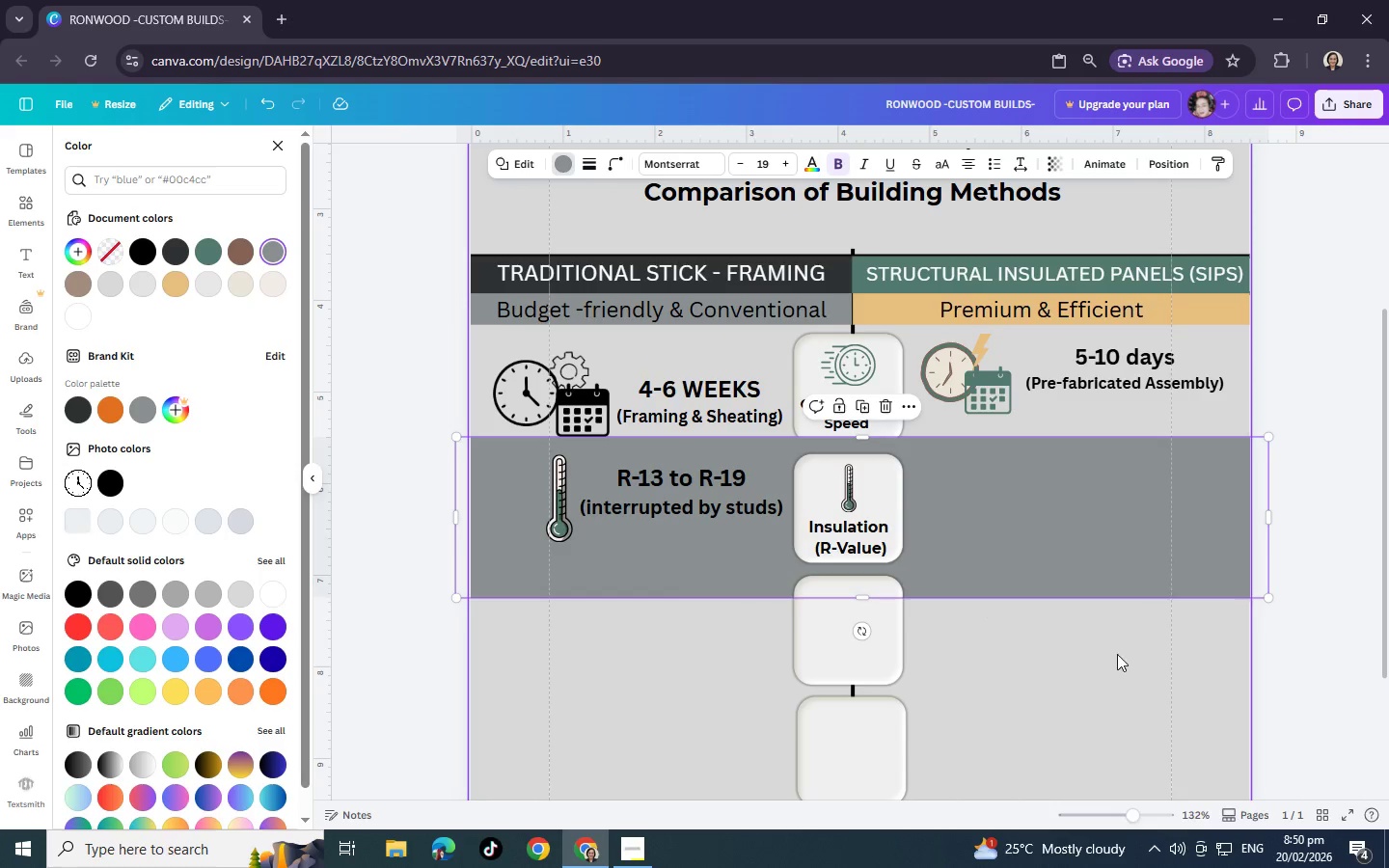 
left_click([1115, 658])
 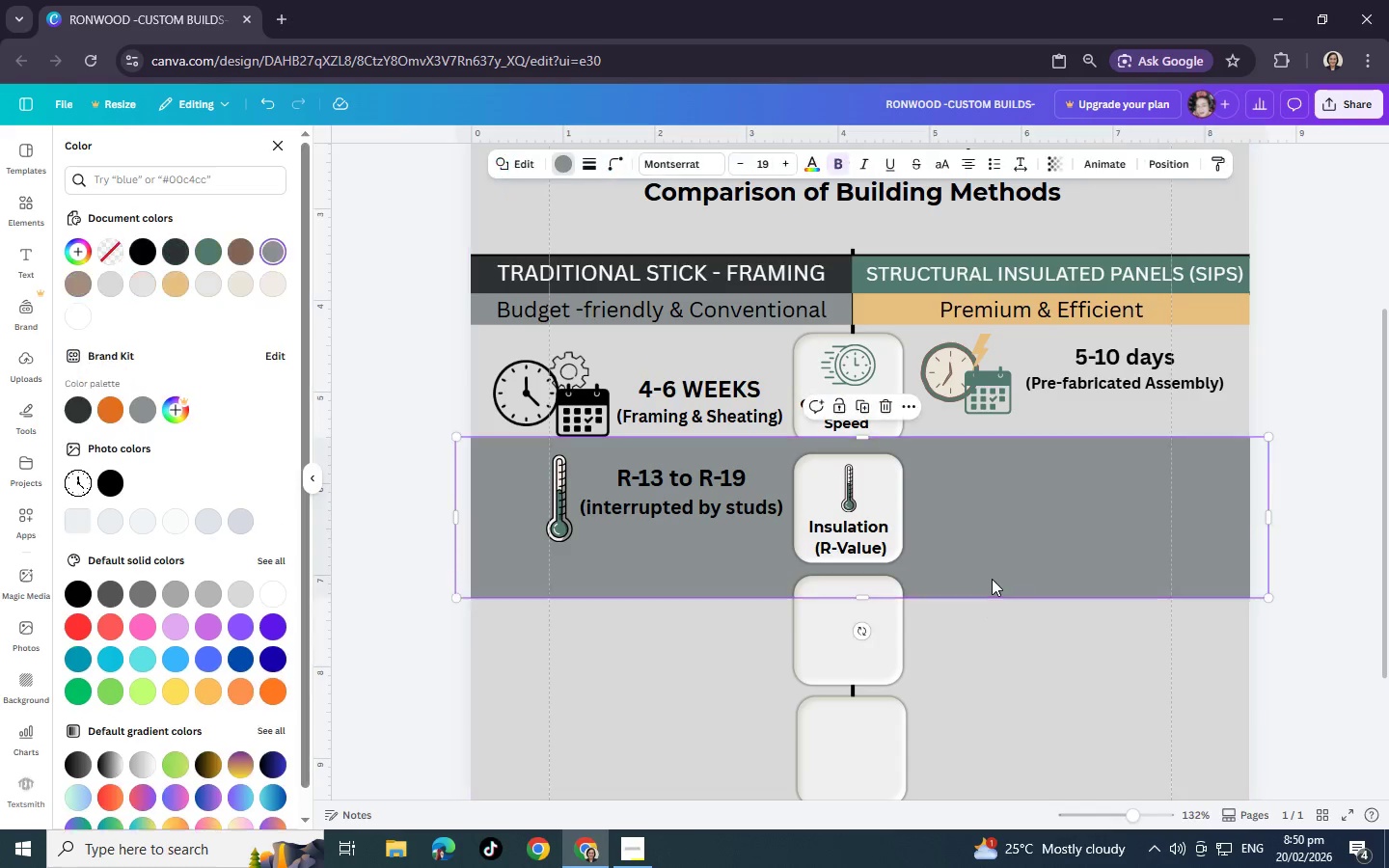 
left_click([992, 579])
 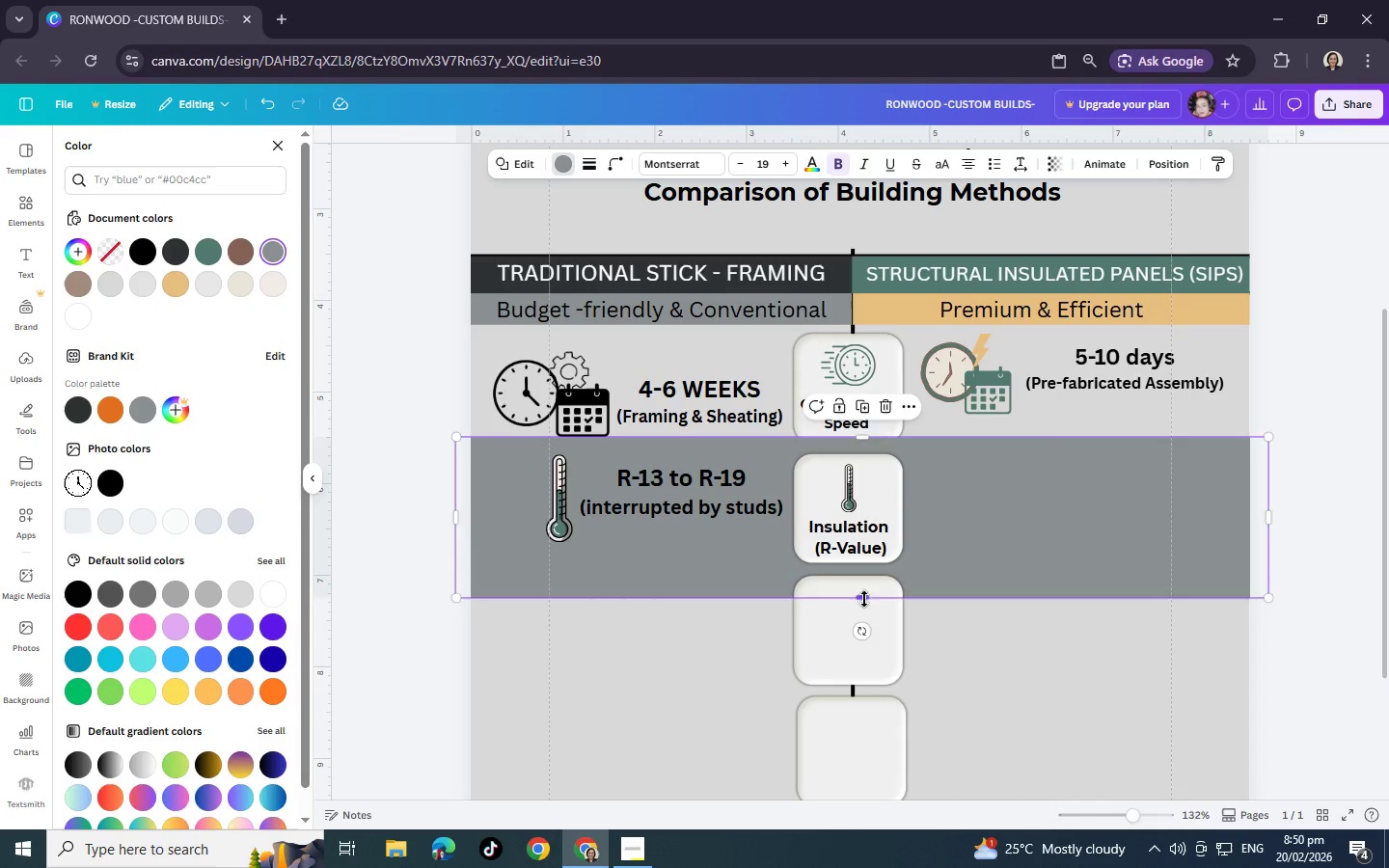 
left_click_drag(start_coordinate=[863, 600], to_coordinate=[869, 576])
 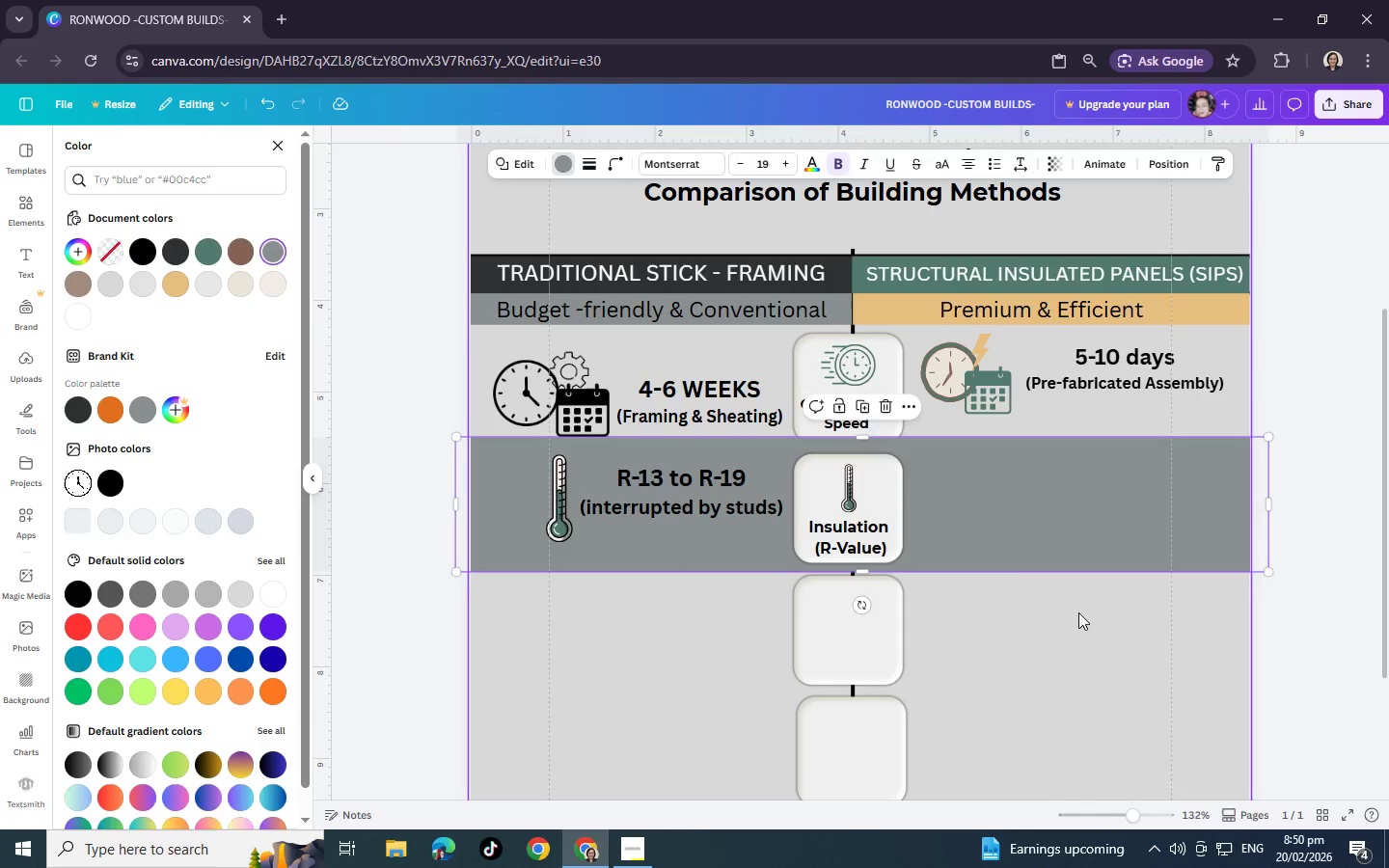 
left_click([1078, 612])
 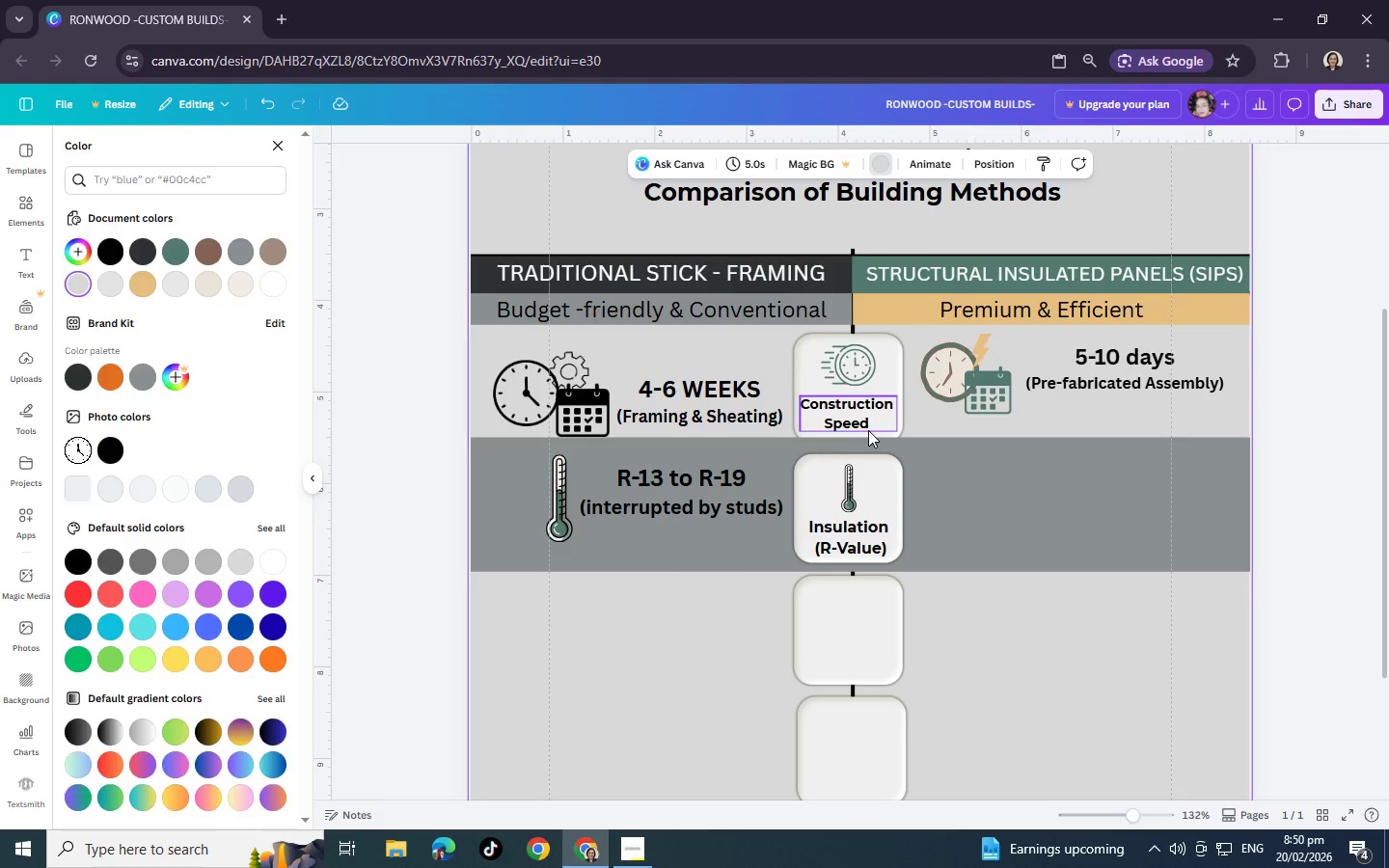 
left_click([867, 427])
 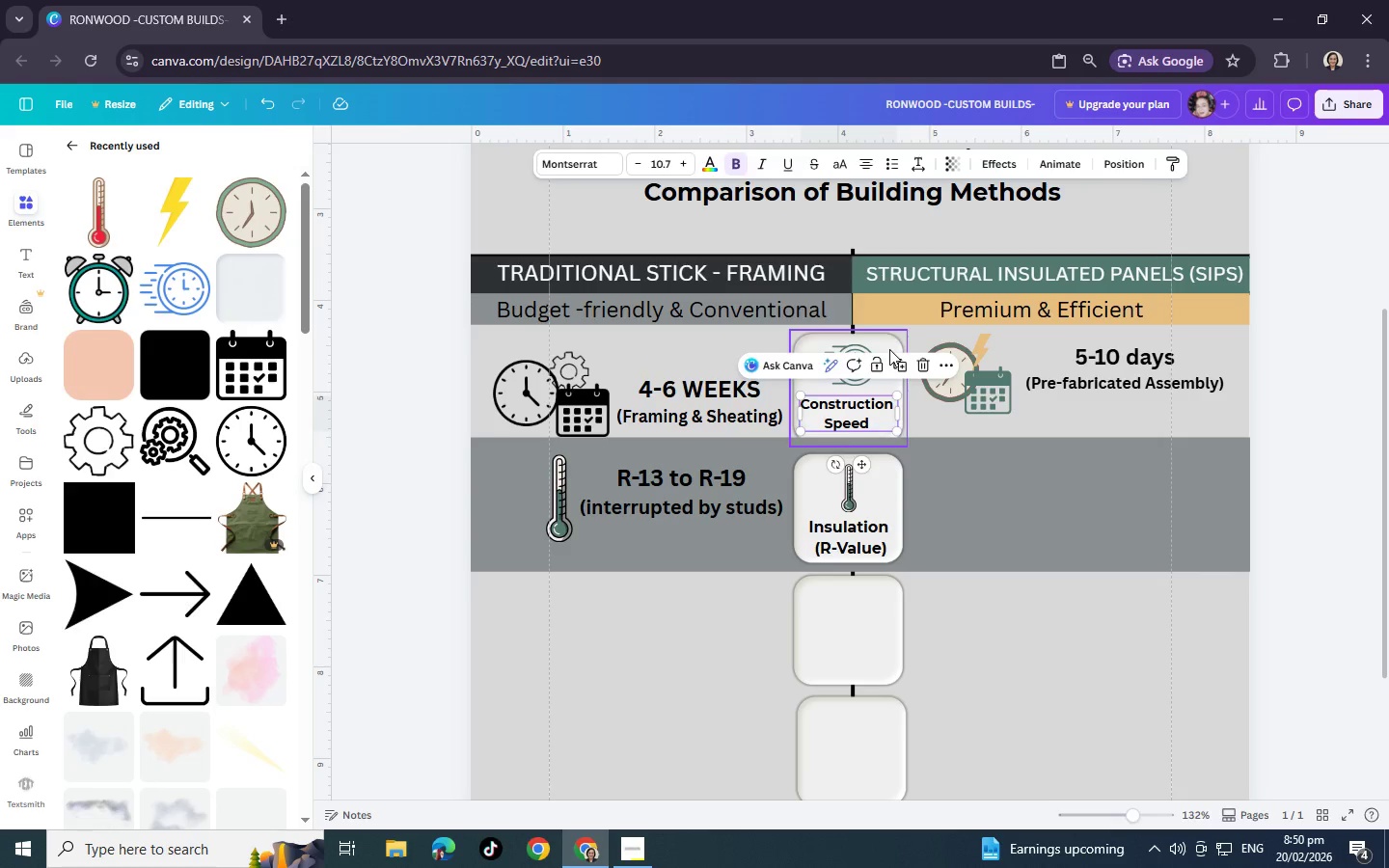 
left_click([889, 349])
 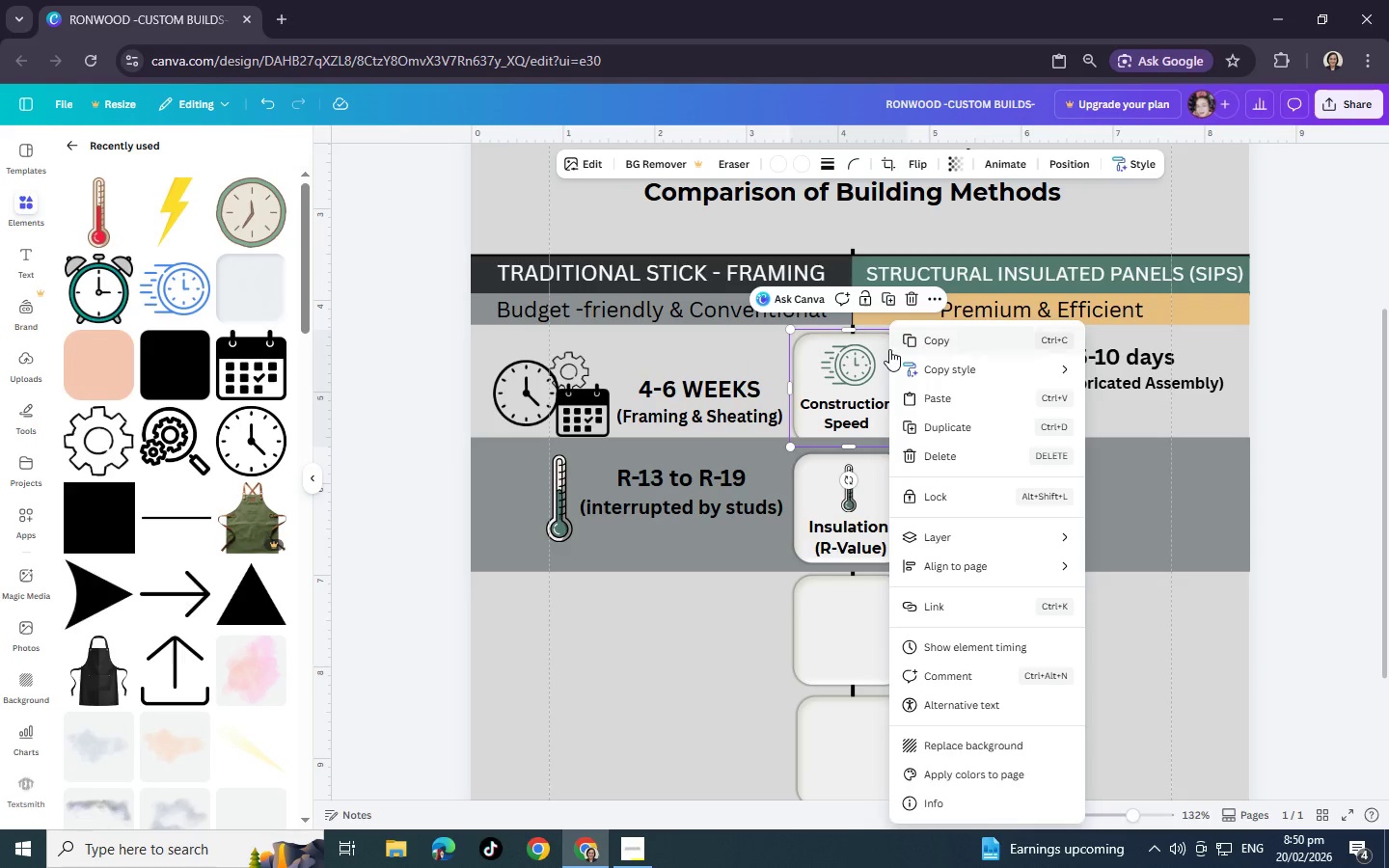 
right_click([889, 349])
 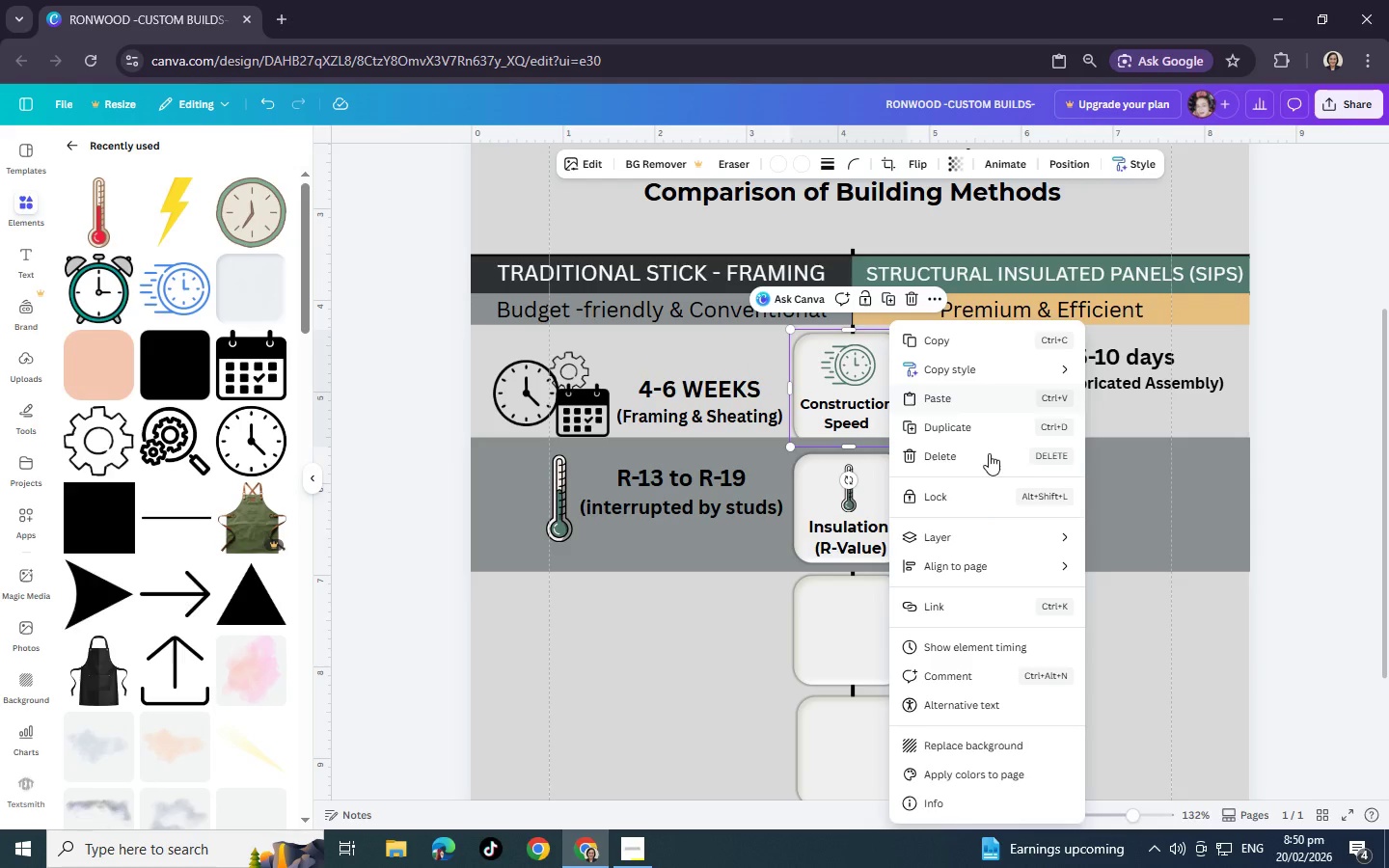 
mouse_move([1005, 538])
 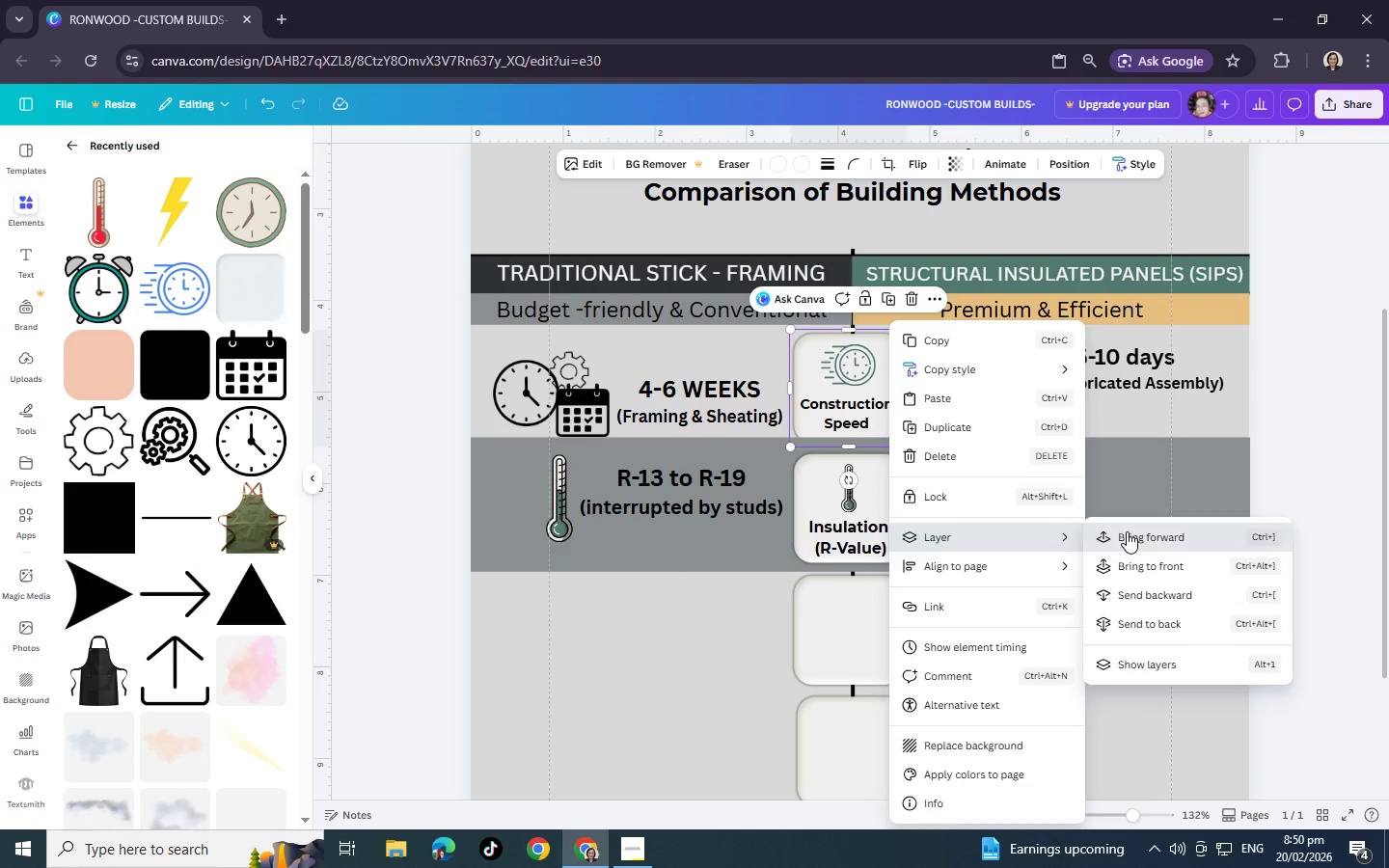 
left_click([1127, 531])
 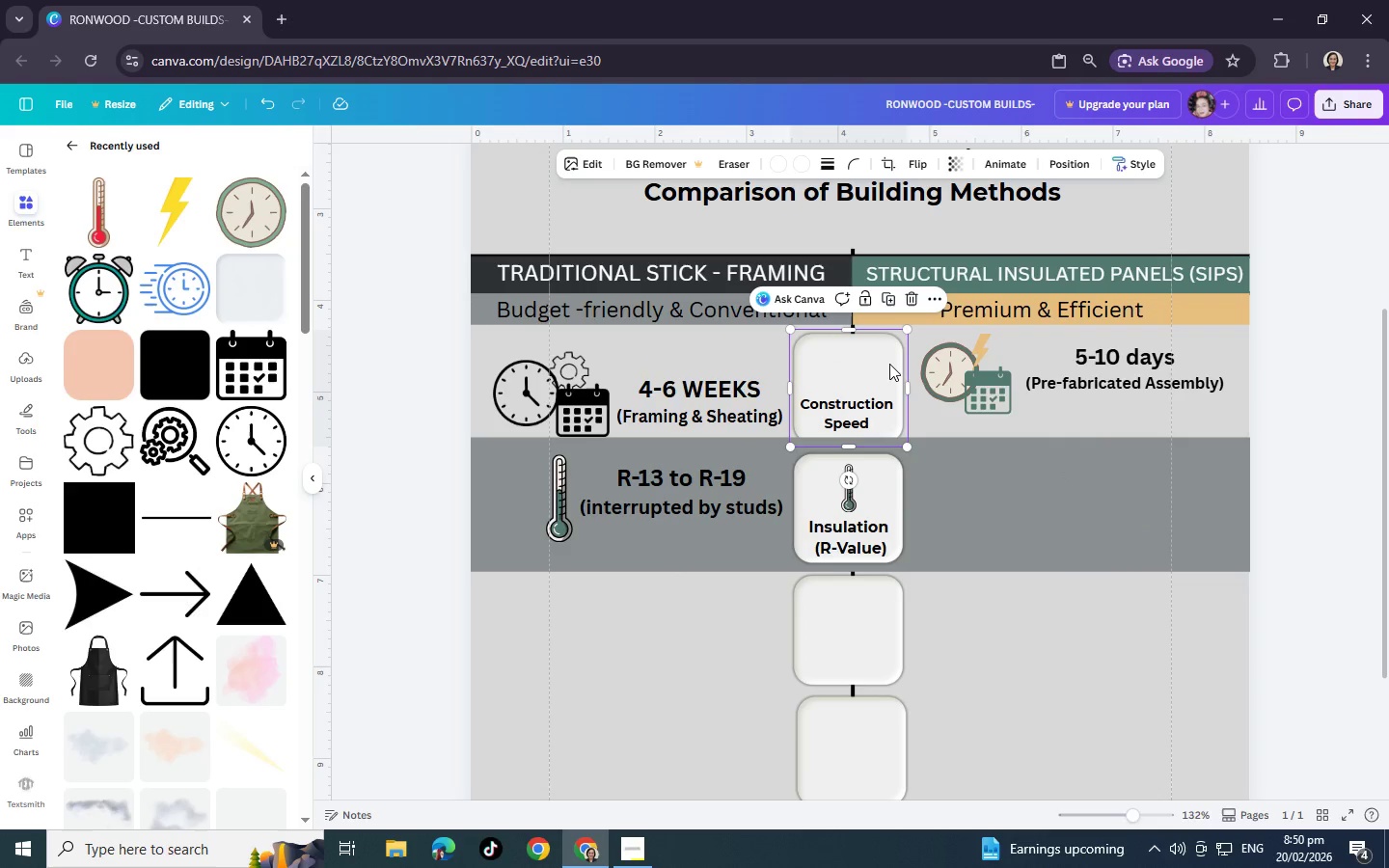 
right_click([889, 364])
 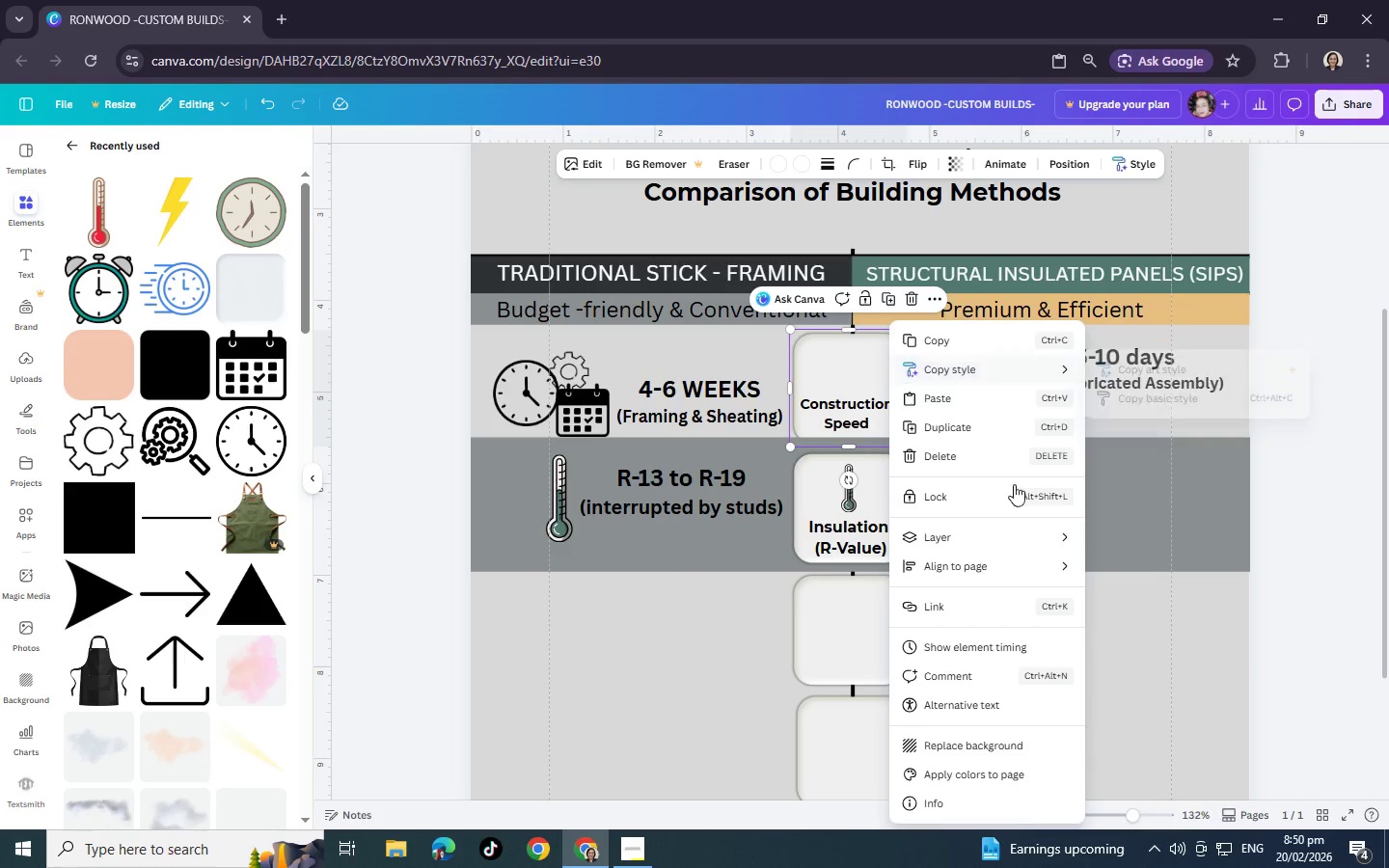 
mouse_move([1039, 535])
 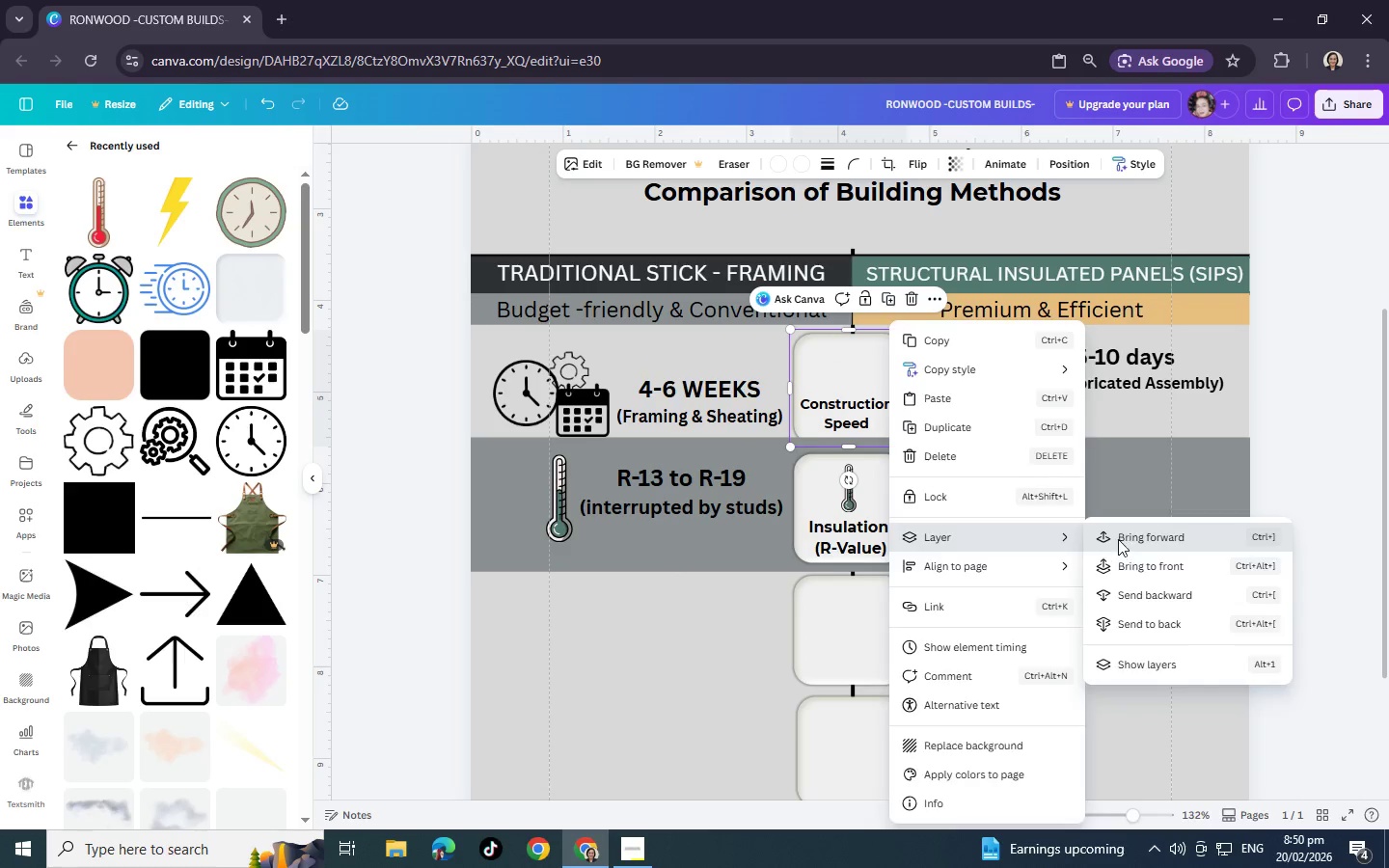 
left_click([1118, 539])
 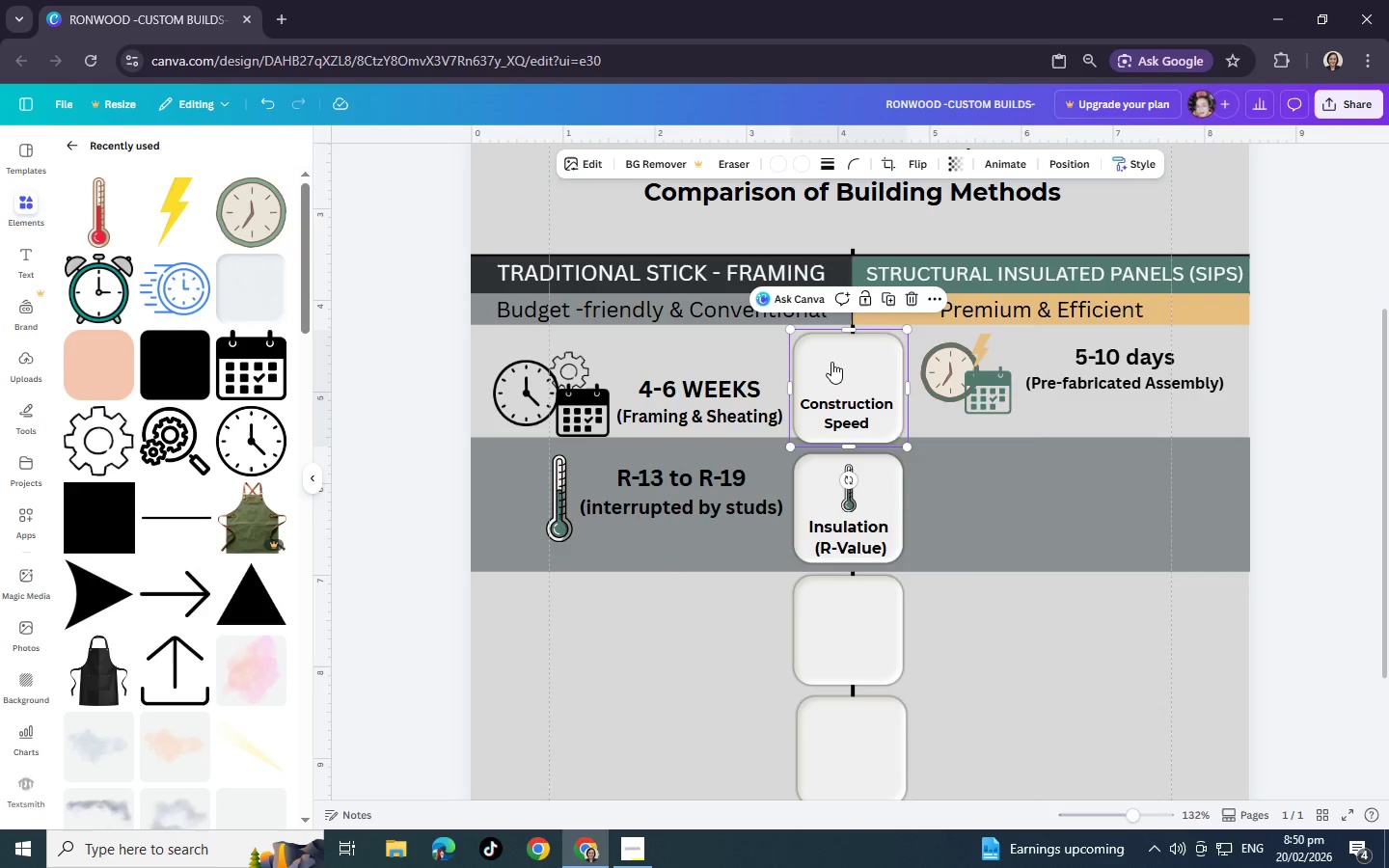 
right_click([831, 362])
 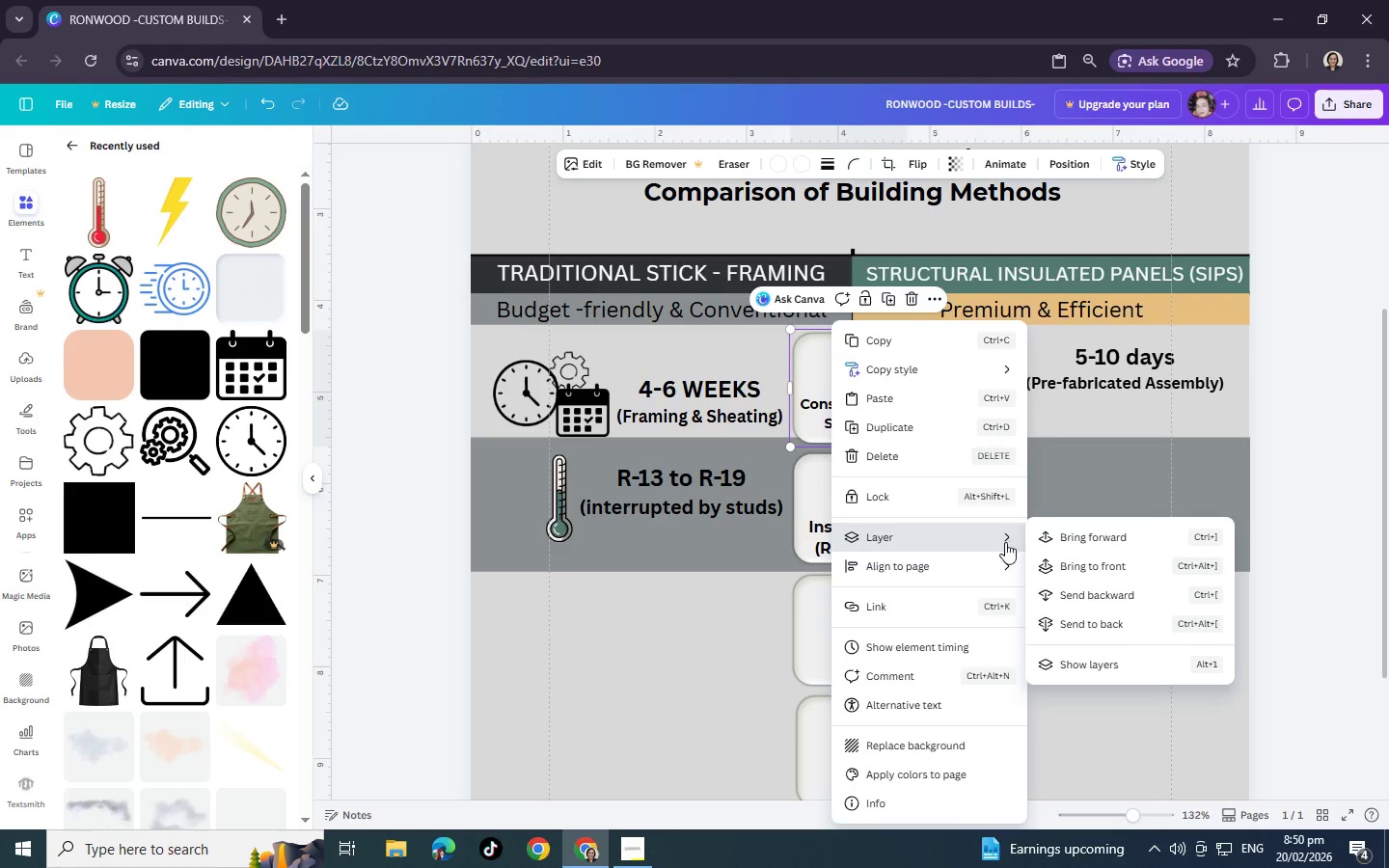 
left_click([1071, 536])
 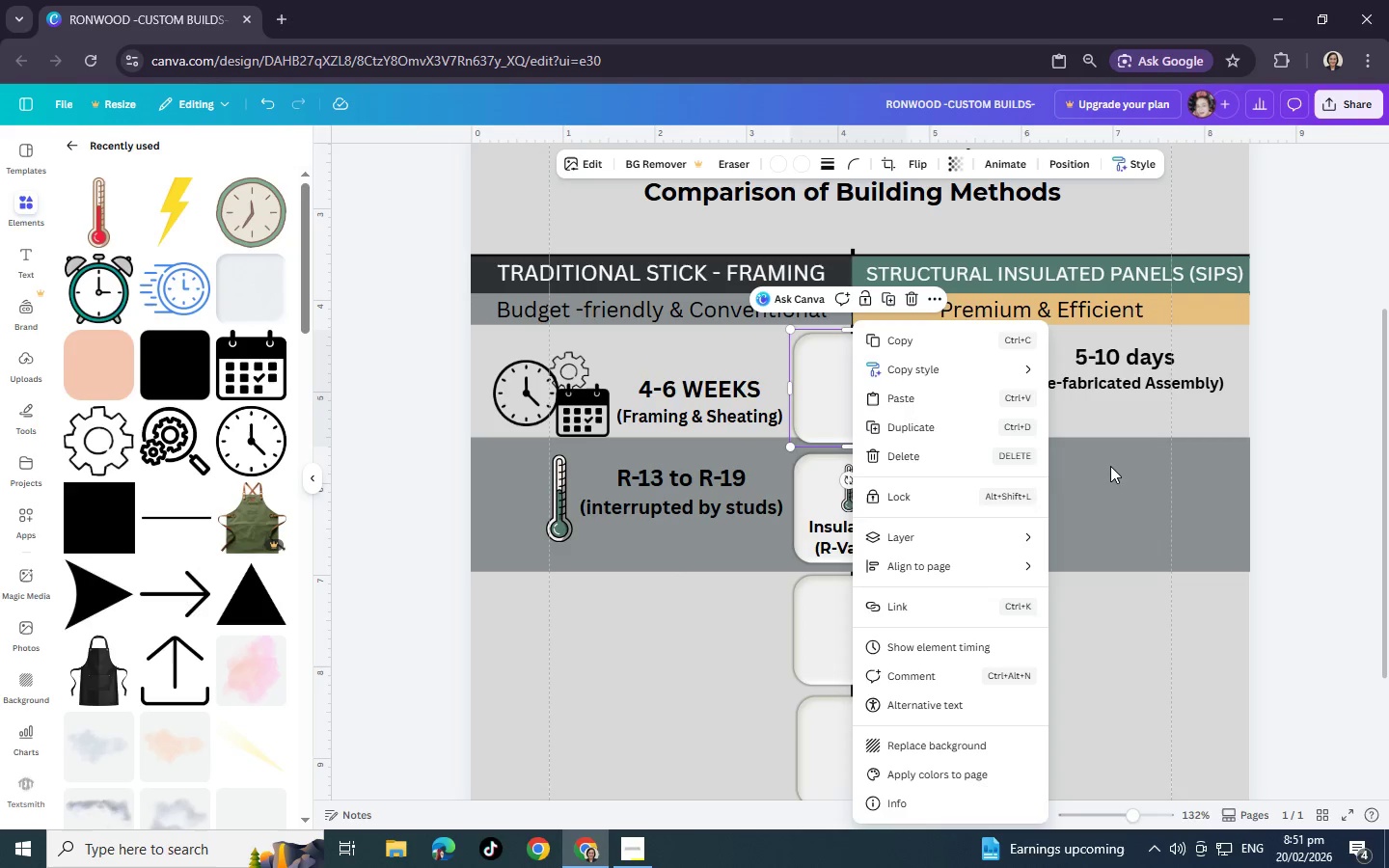 
wait(8.45)
 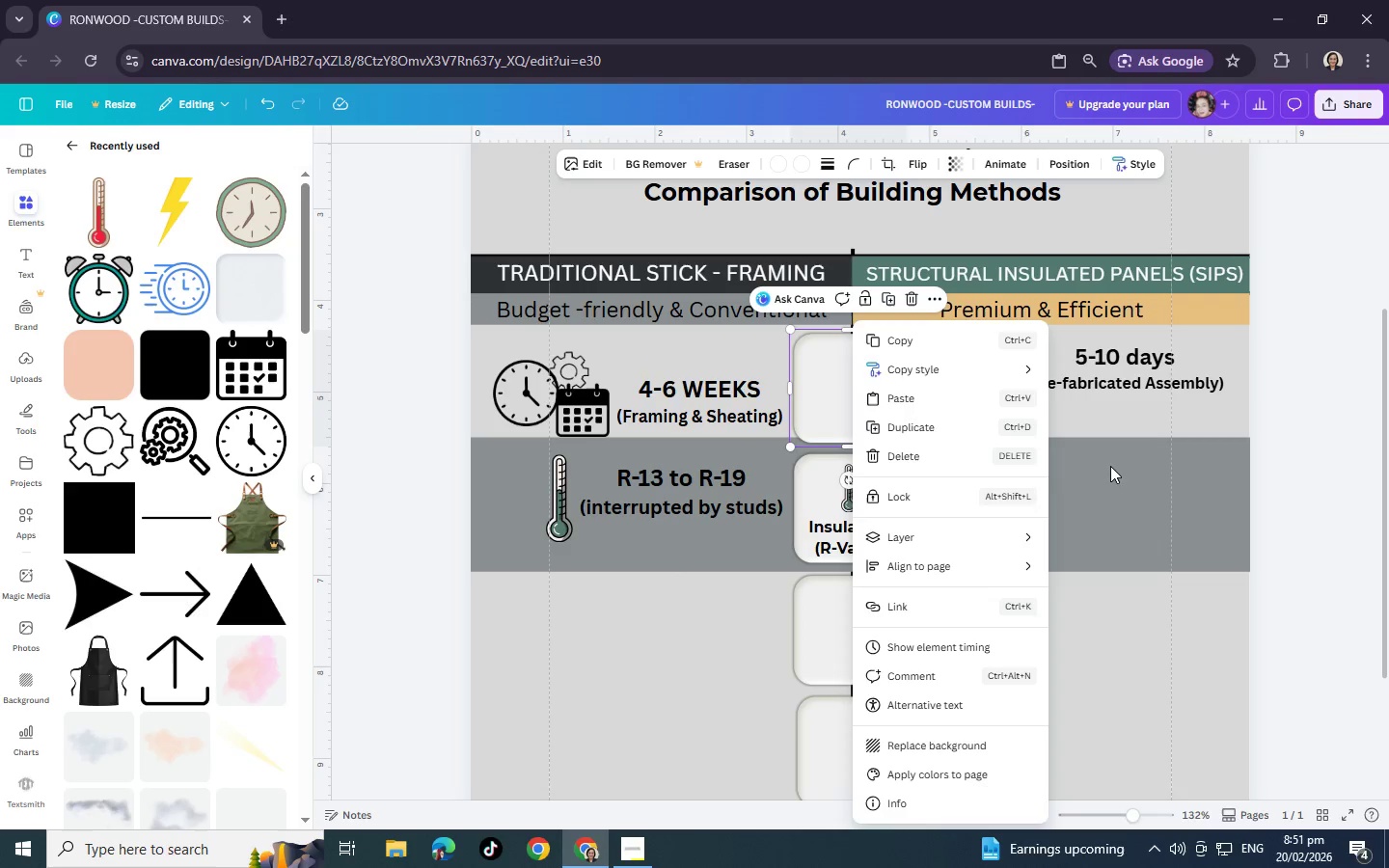 
left_click([1115, 594])
 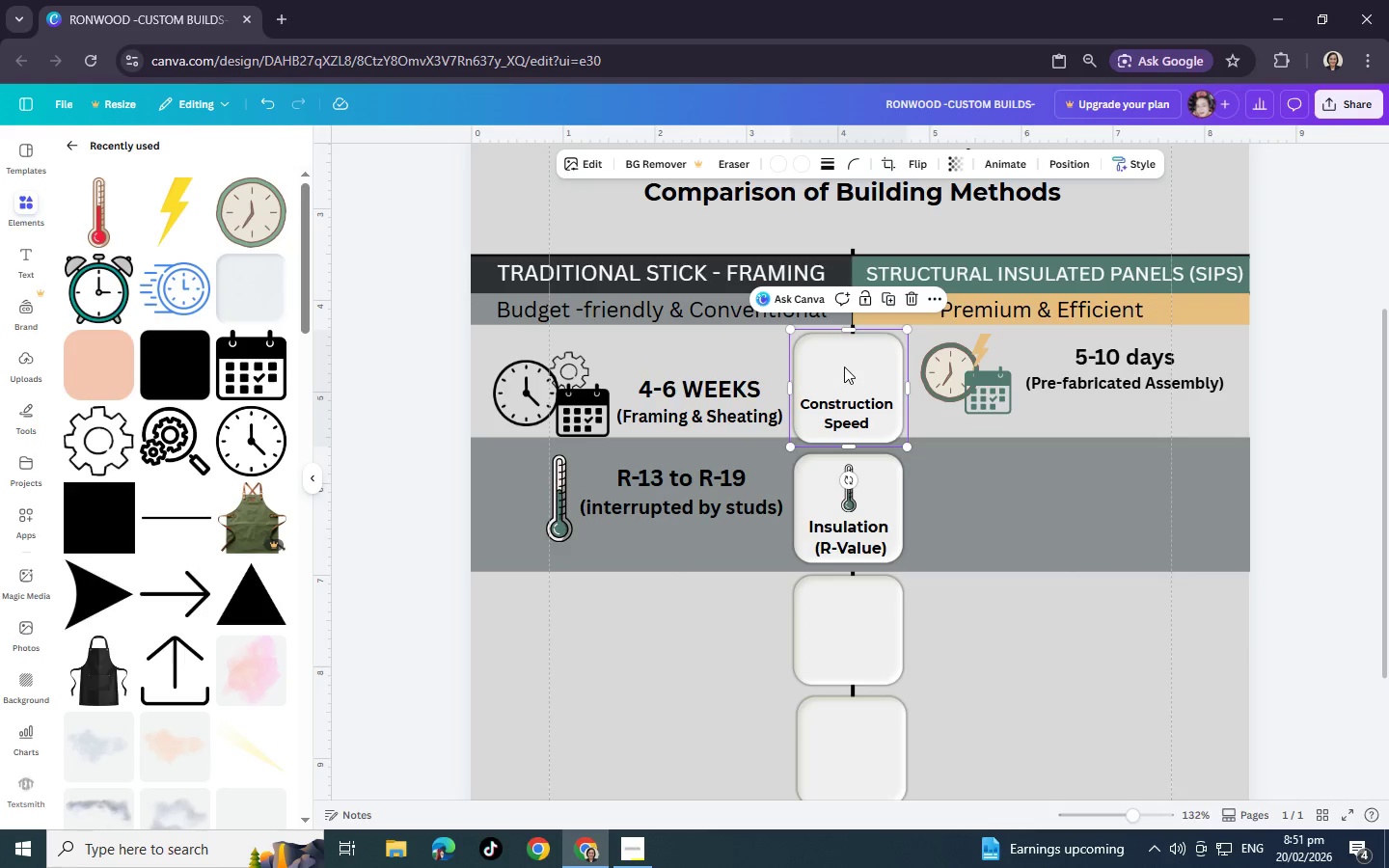 
right_click([844, 366])
 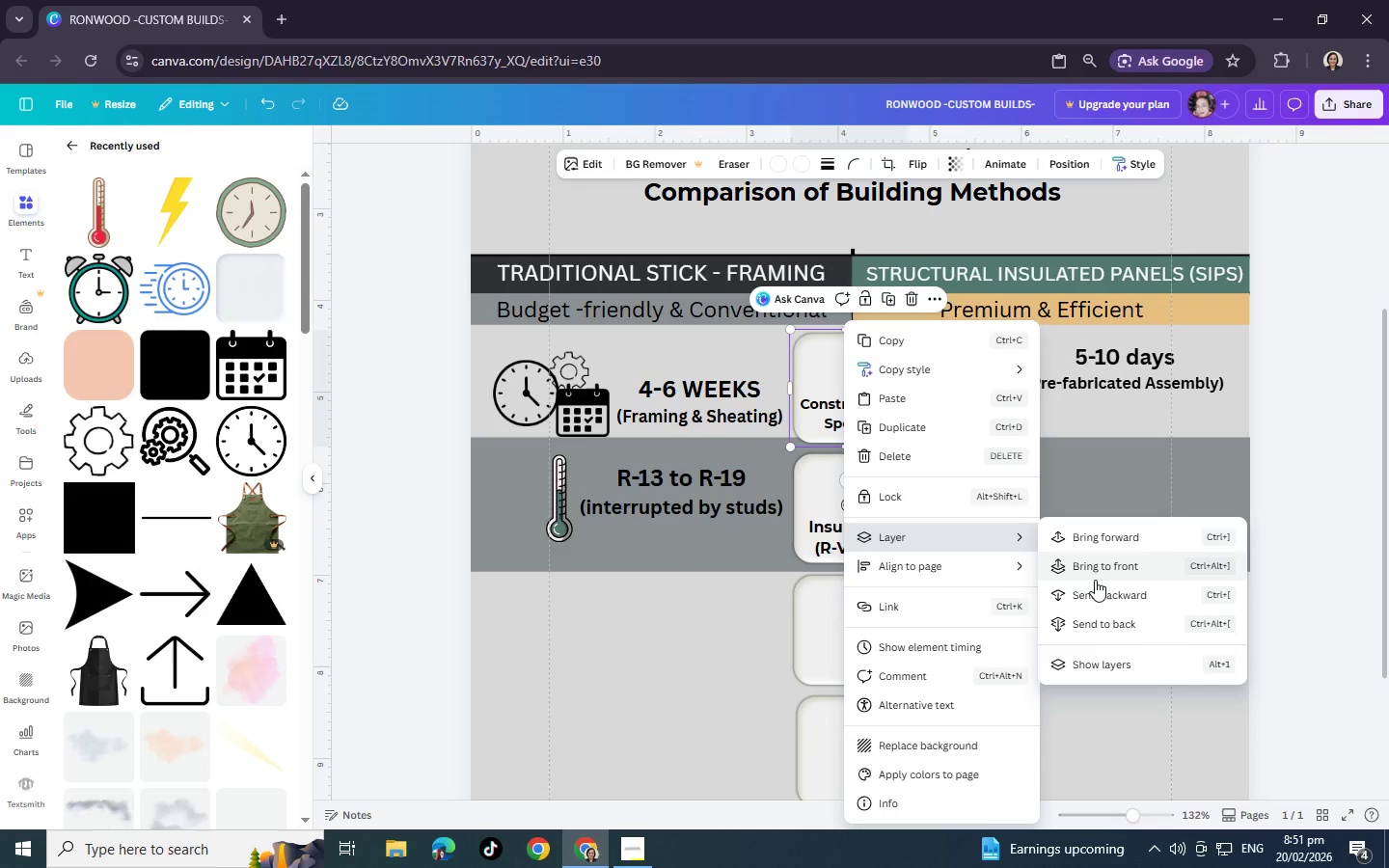 
left_click([1097, 589])
 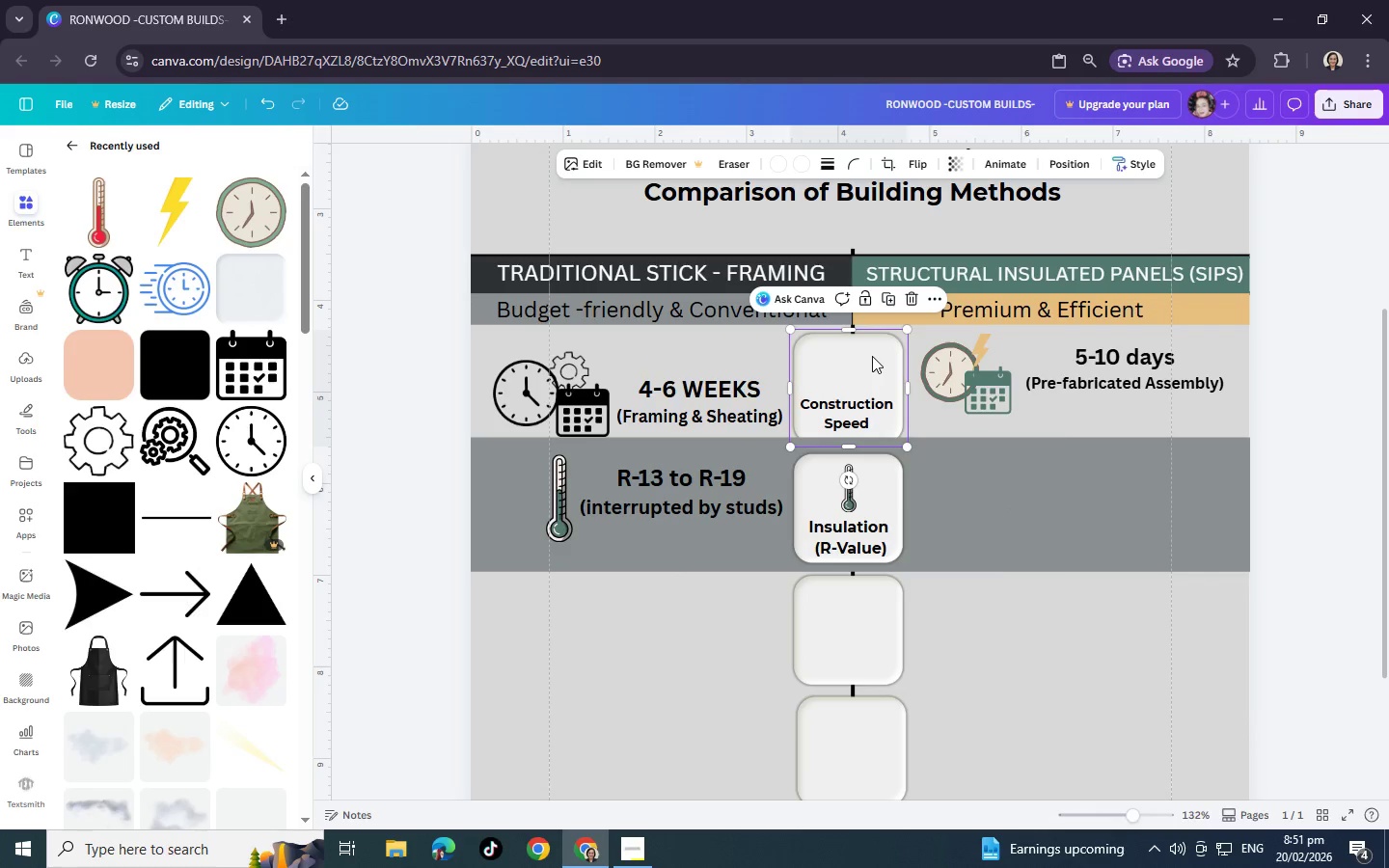 
right_click([872, 356])
 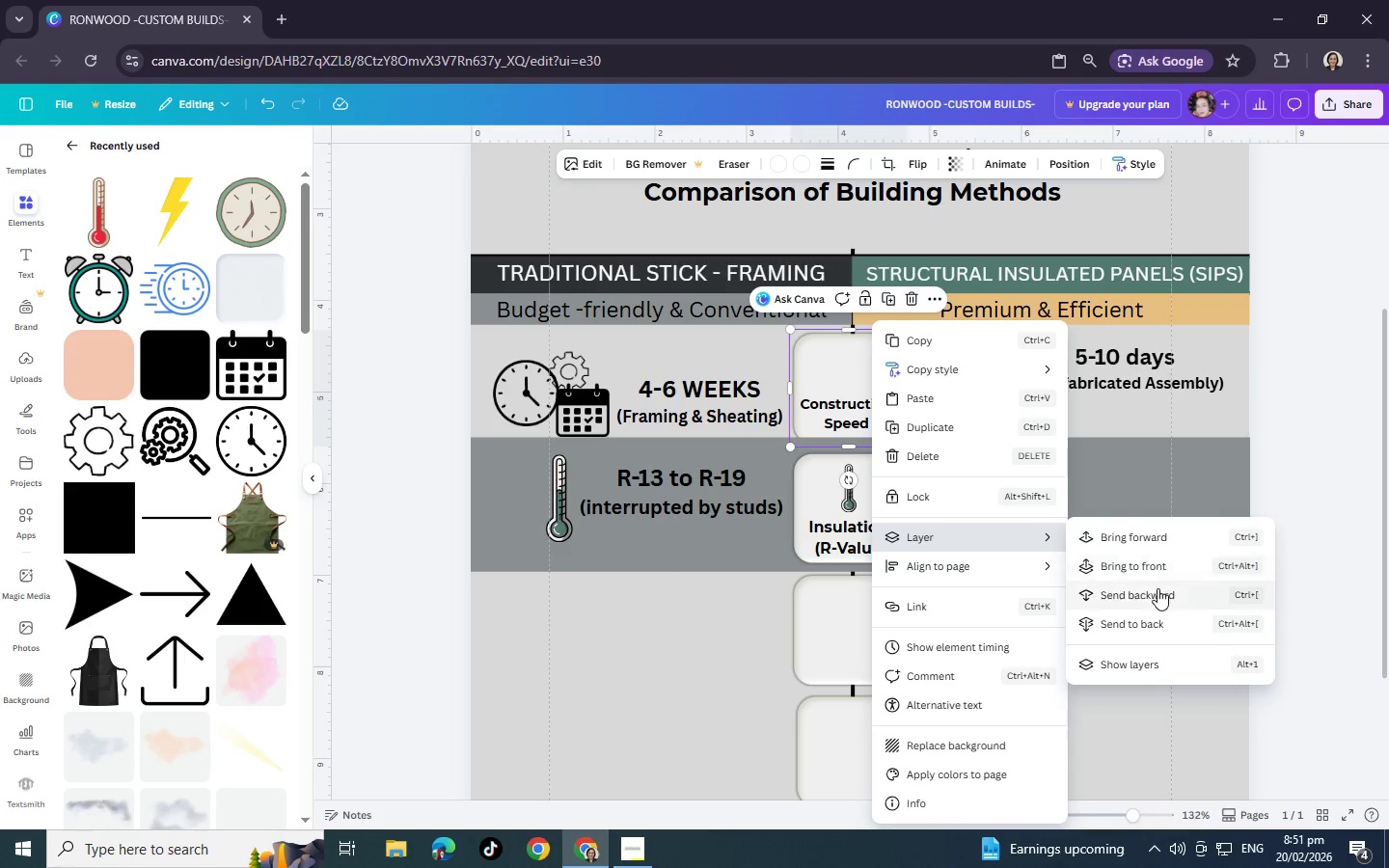 
left_click([1158, 588])
 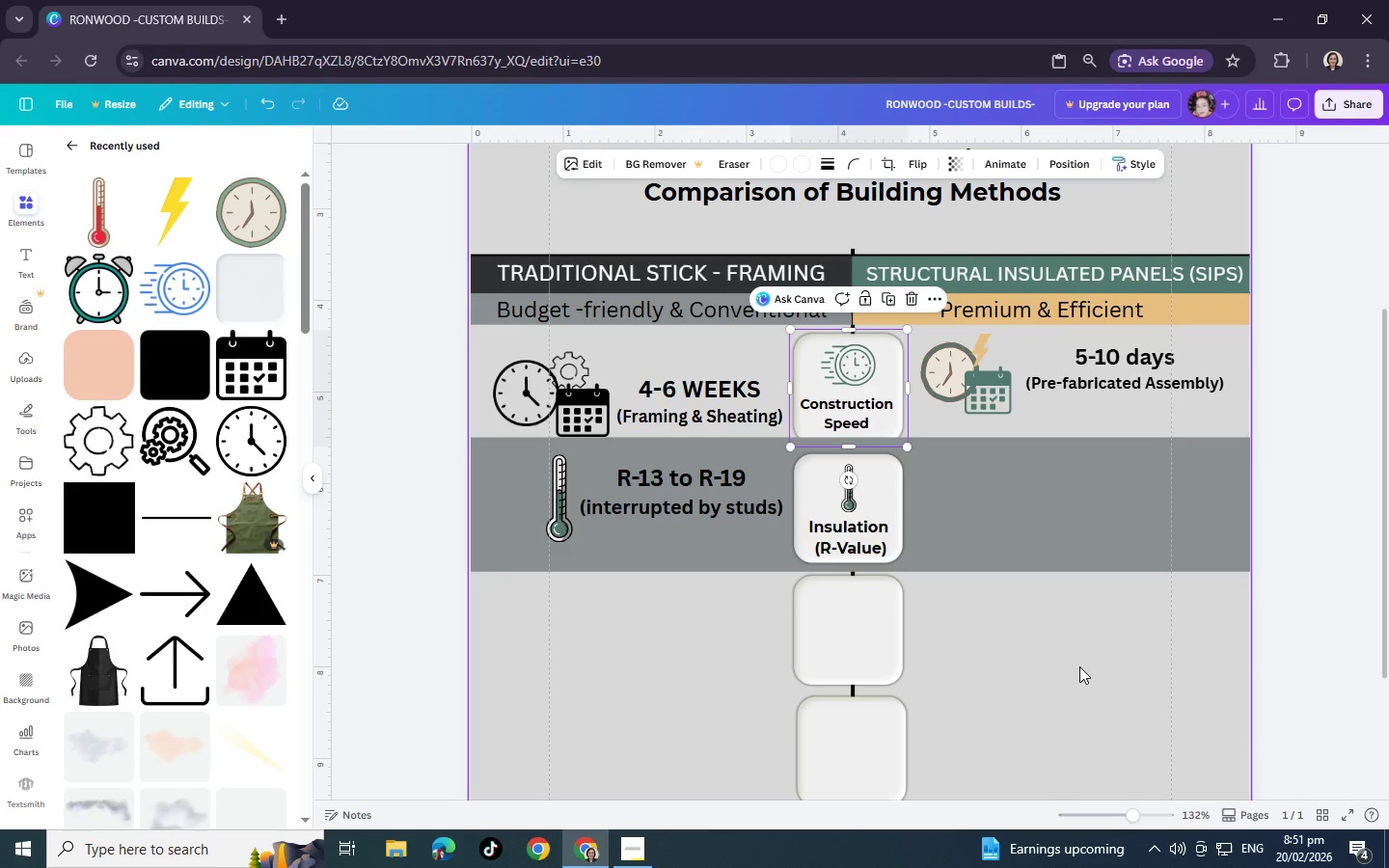 
left_click([1079, 666])
 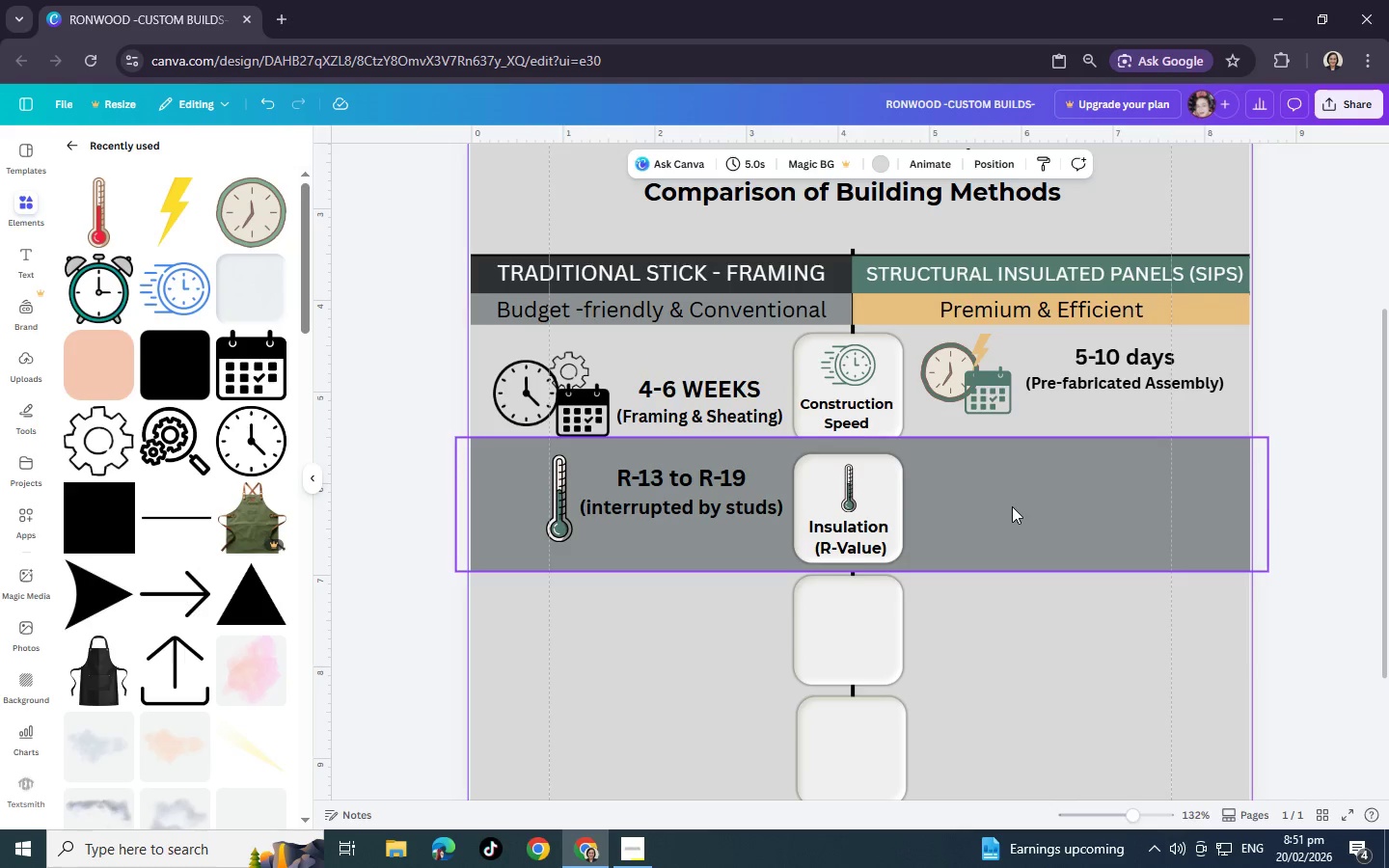 
left_click([1012, 506])
 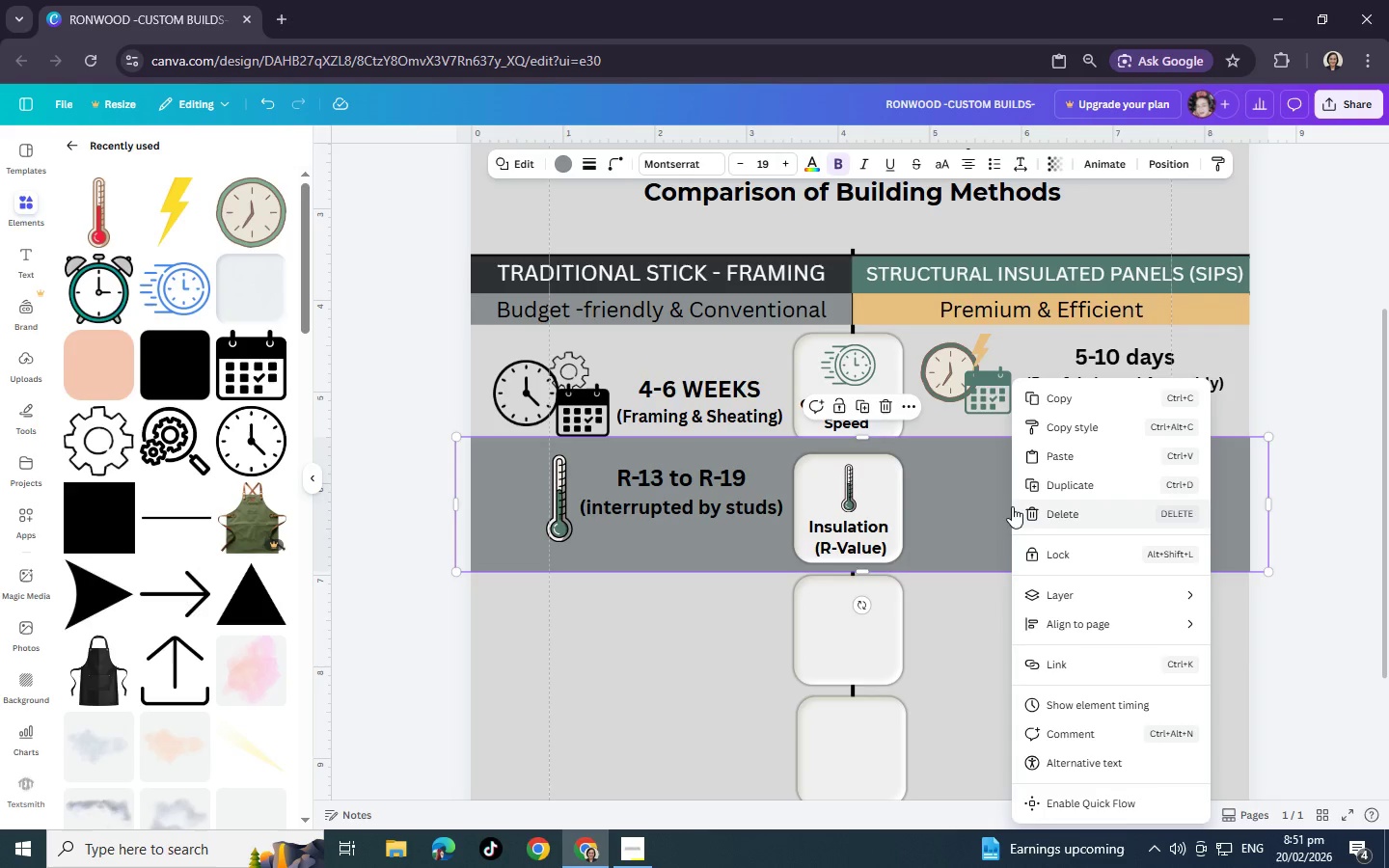 
right_click([1012, 506])
 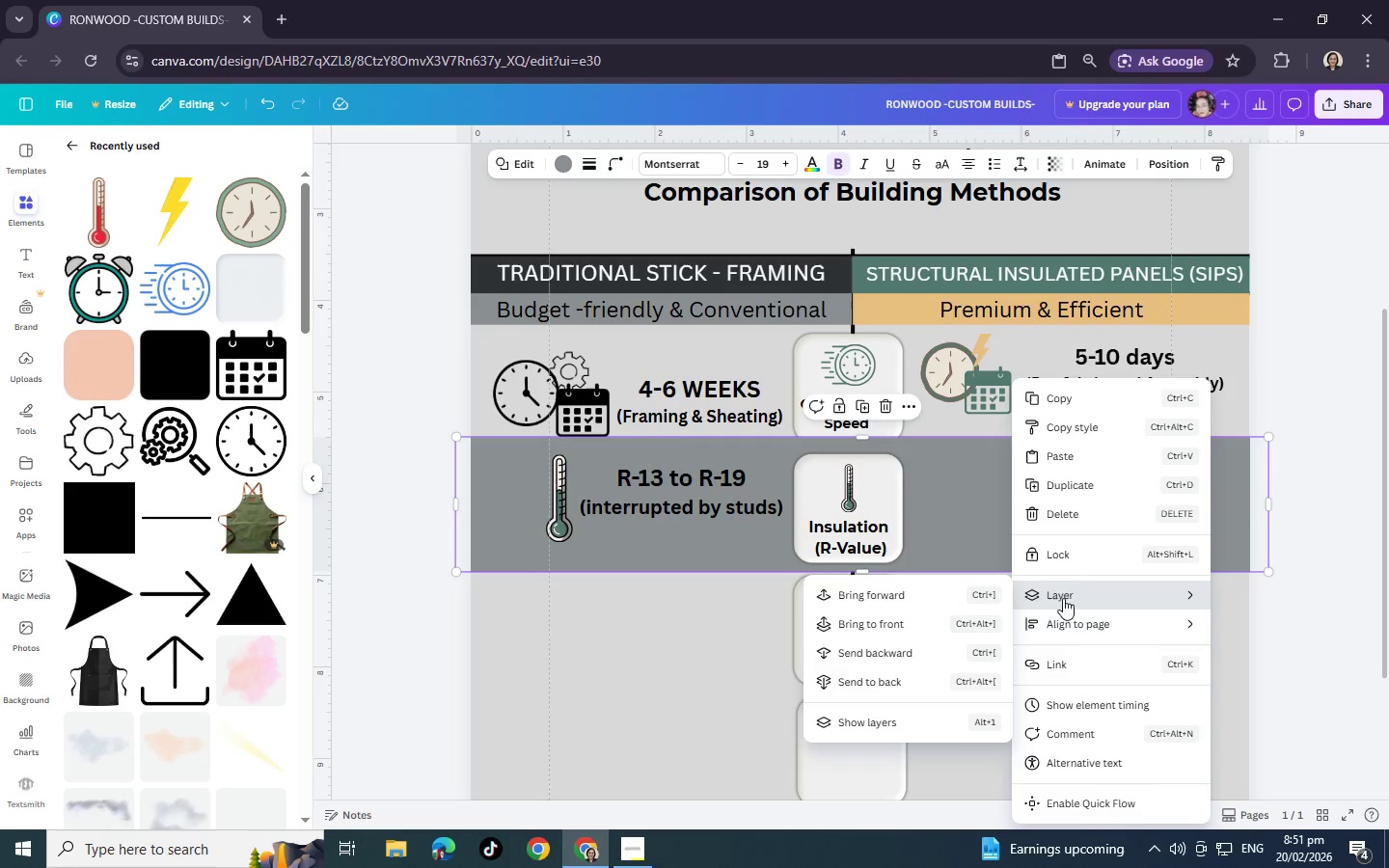 
wait(5.51)
 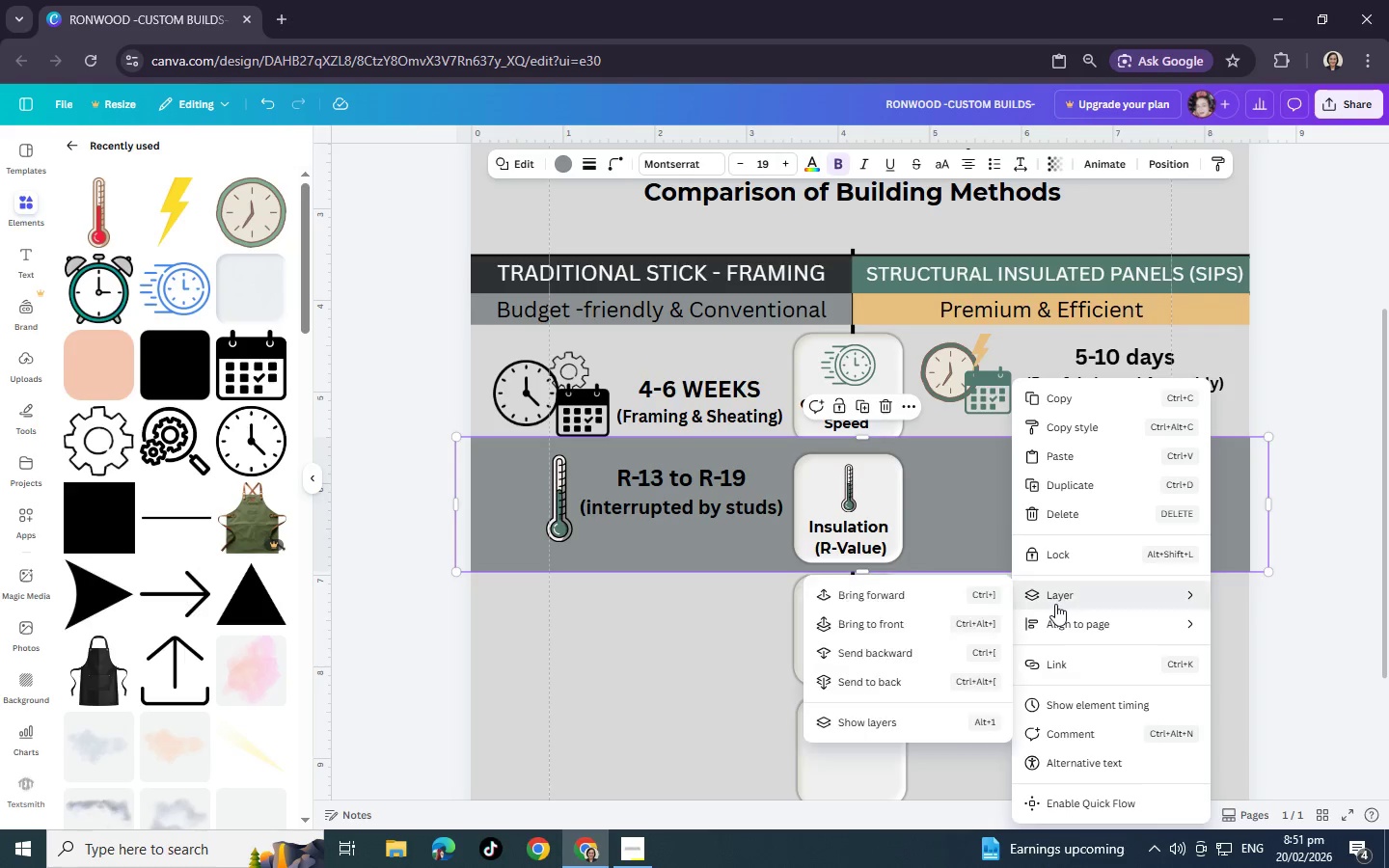 
mouse_move([1090, 592])
 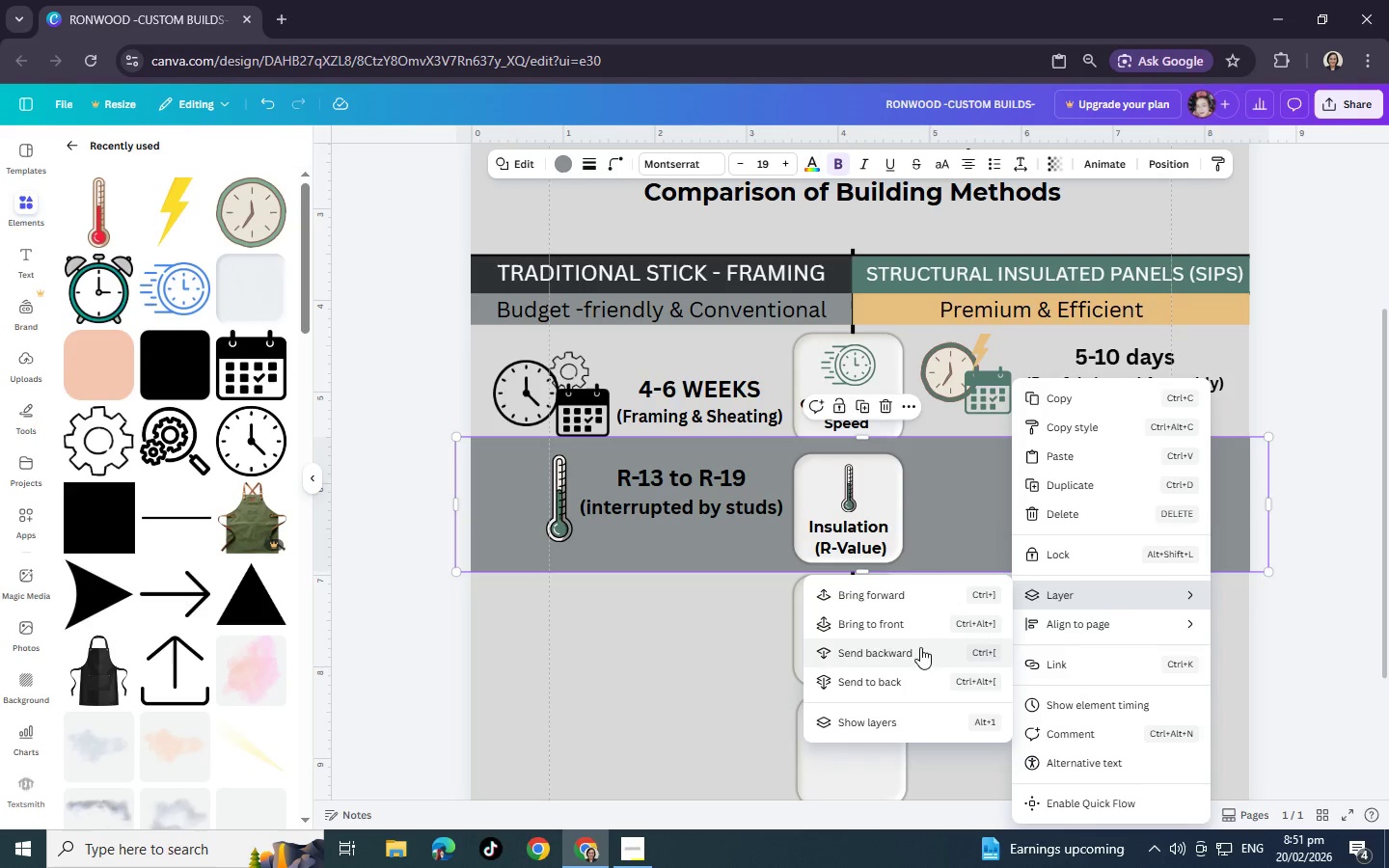 
left_click([917, 651])
 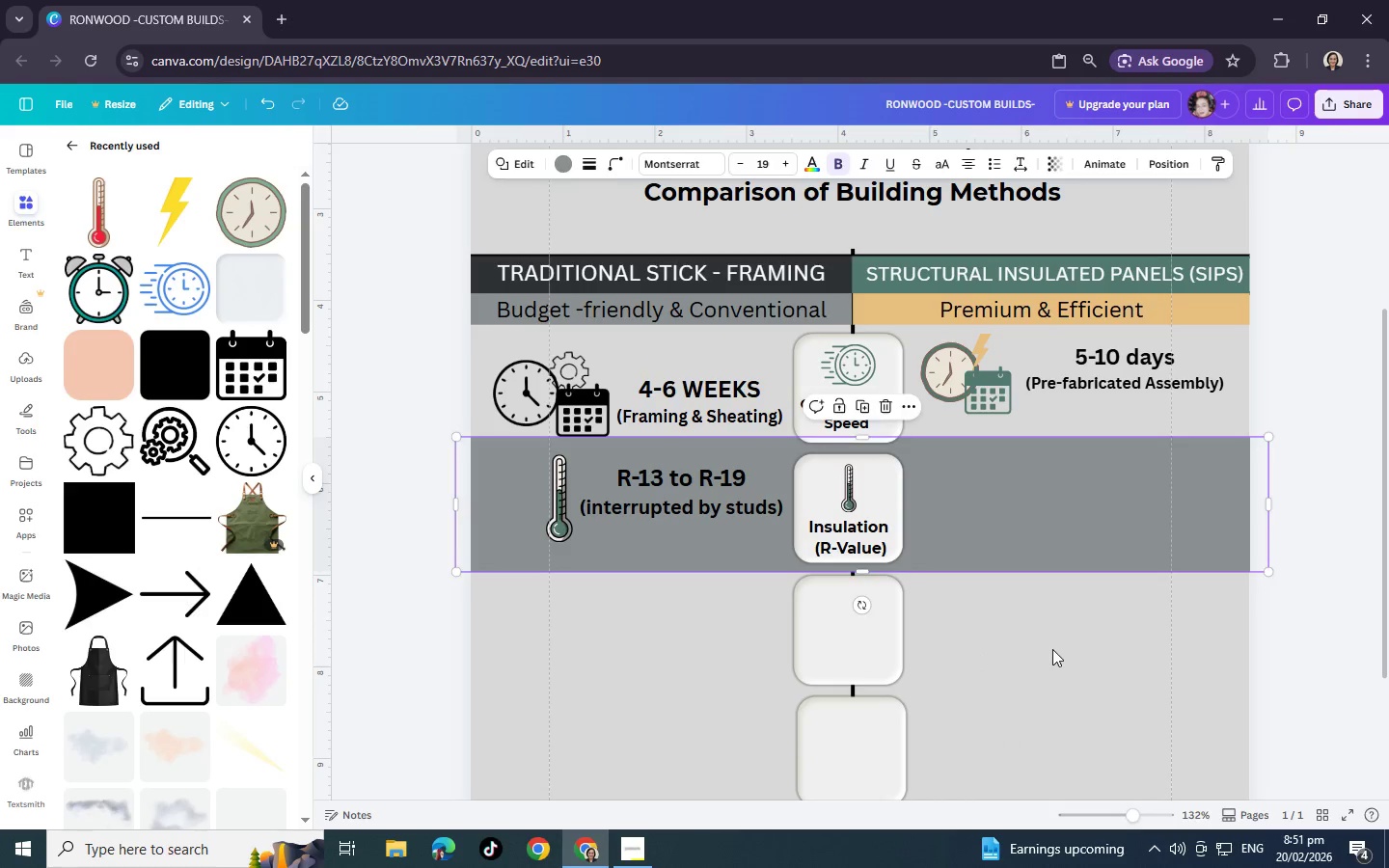 
left_click([1052, 649])
 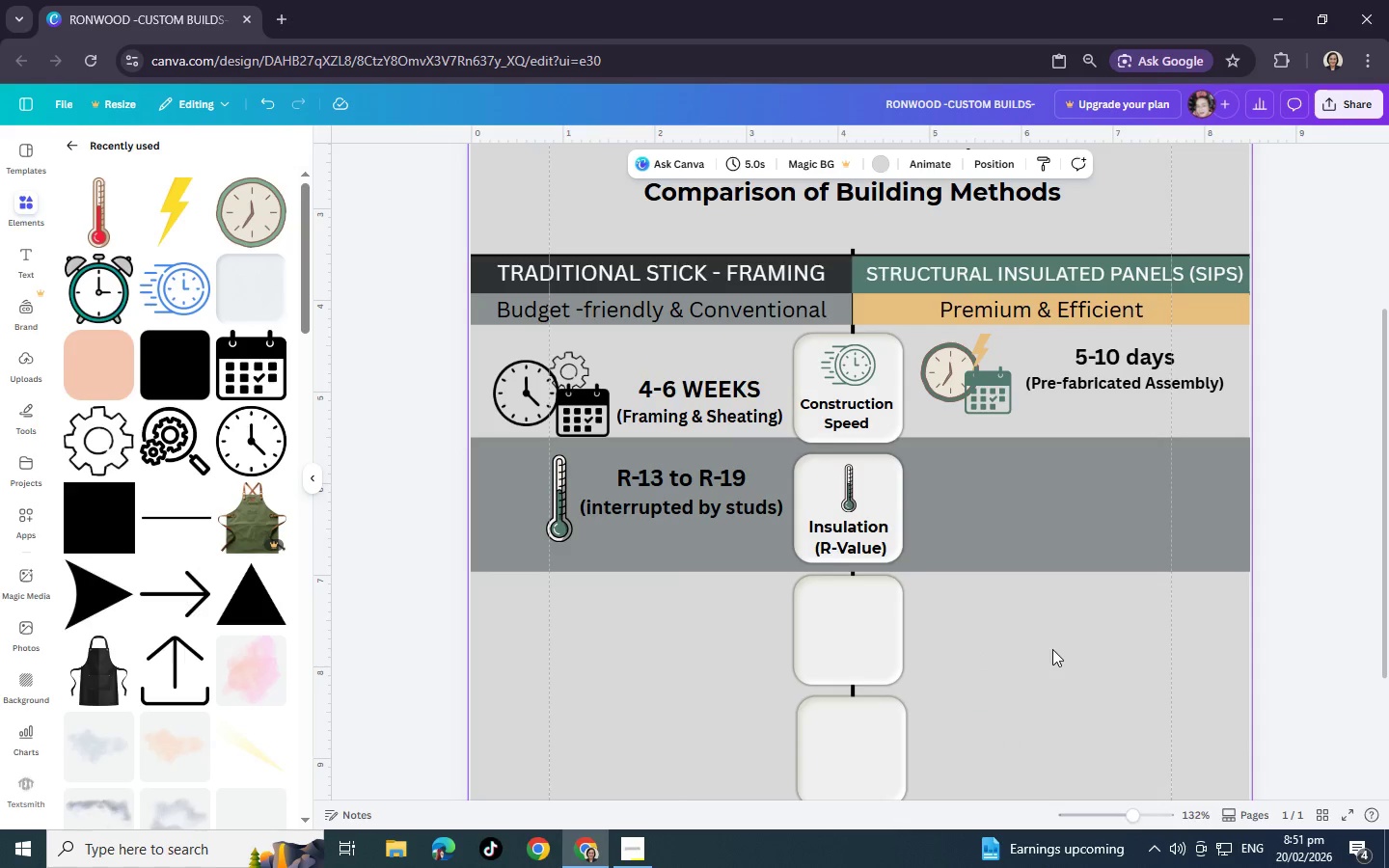 
wait(6.58)
 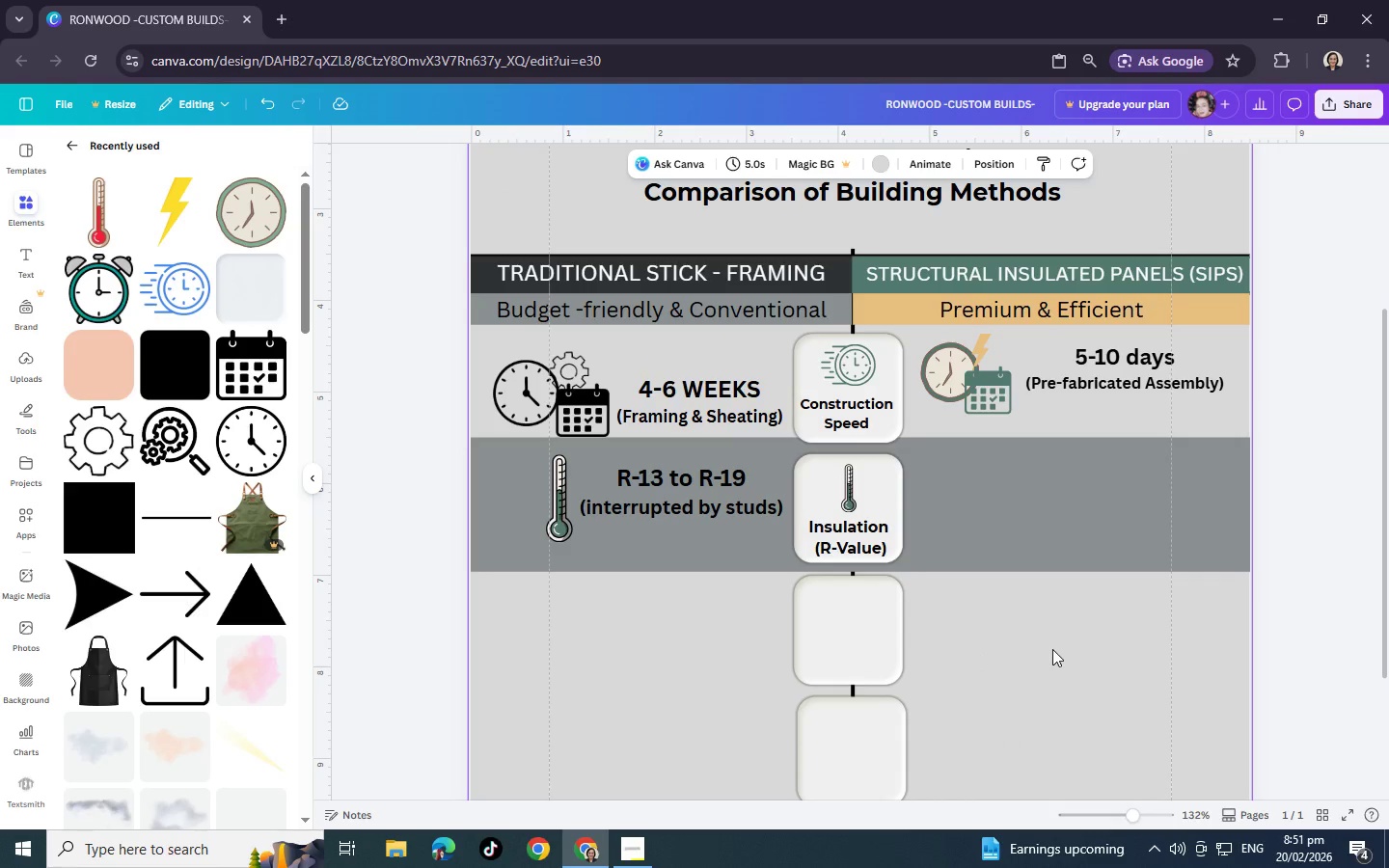 
left_click([852, 251])
 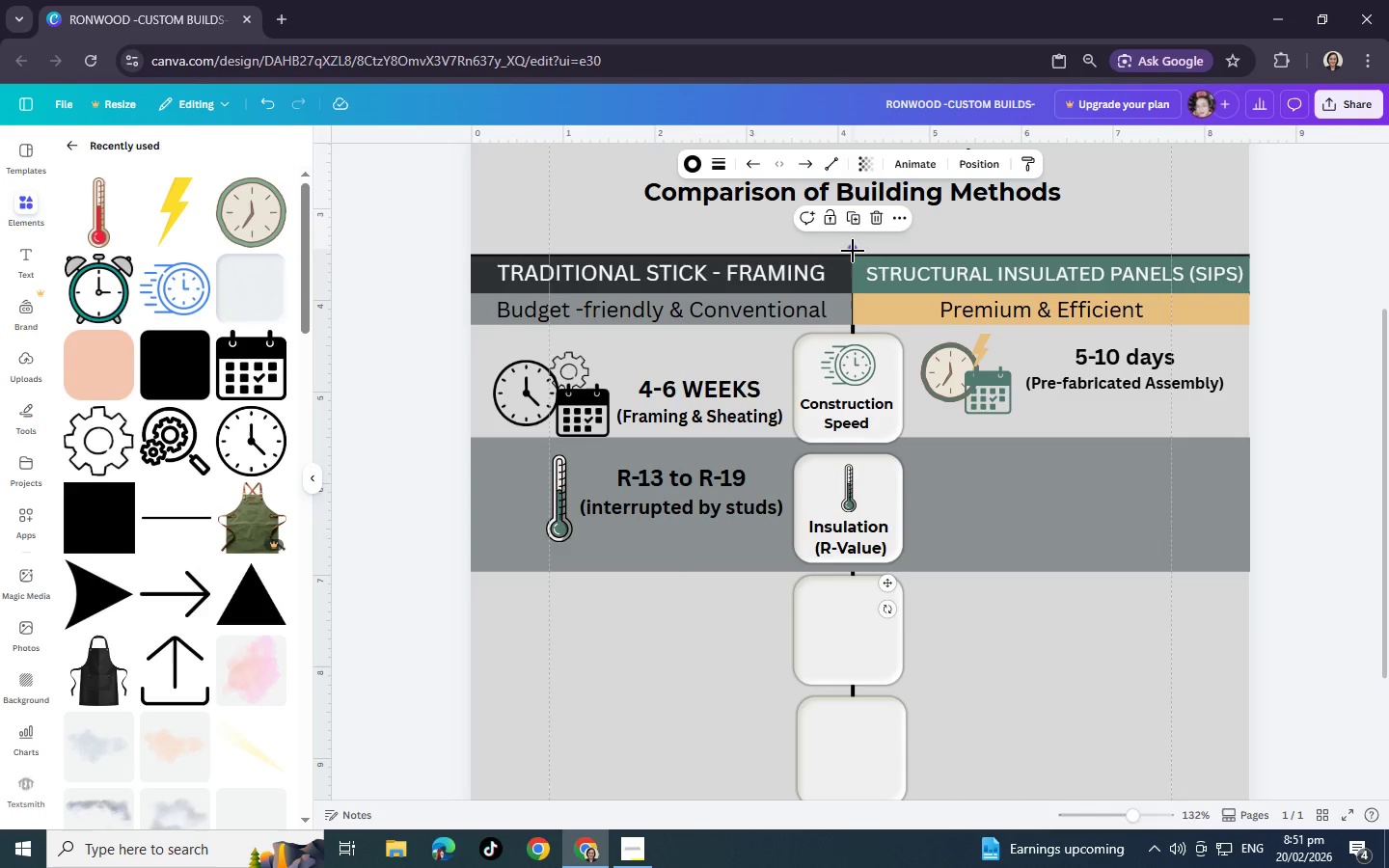 
left_click_drag(start_coordinate=[853, 249], to_coordinate=[853, 257])
 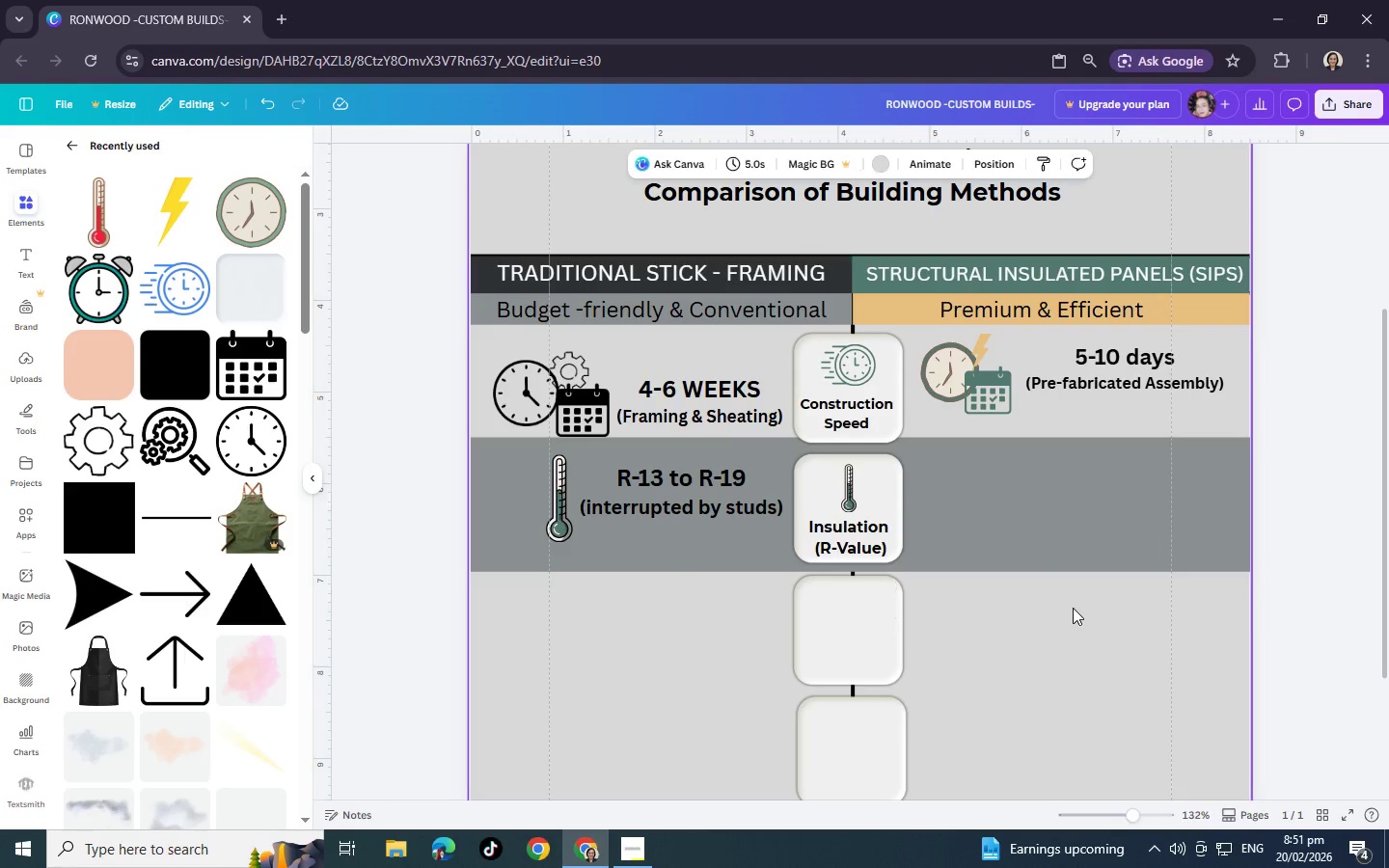 
left_click([1073, 608])
 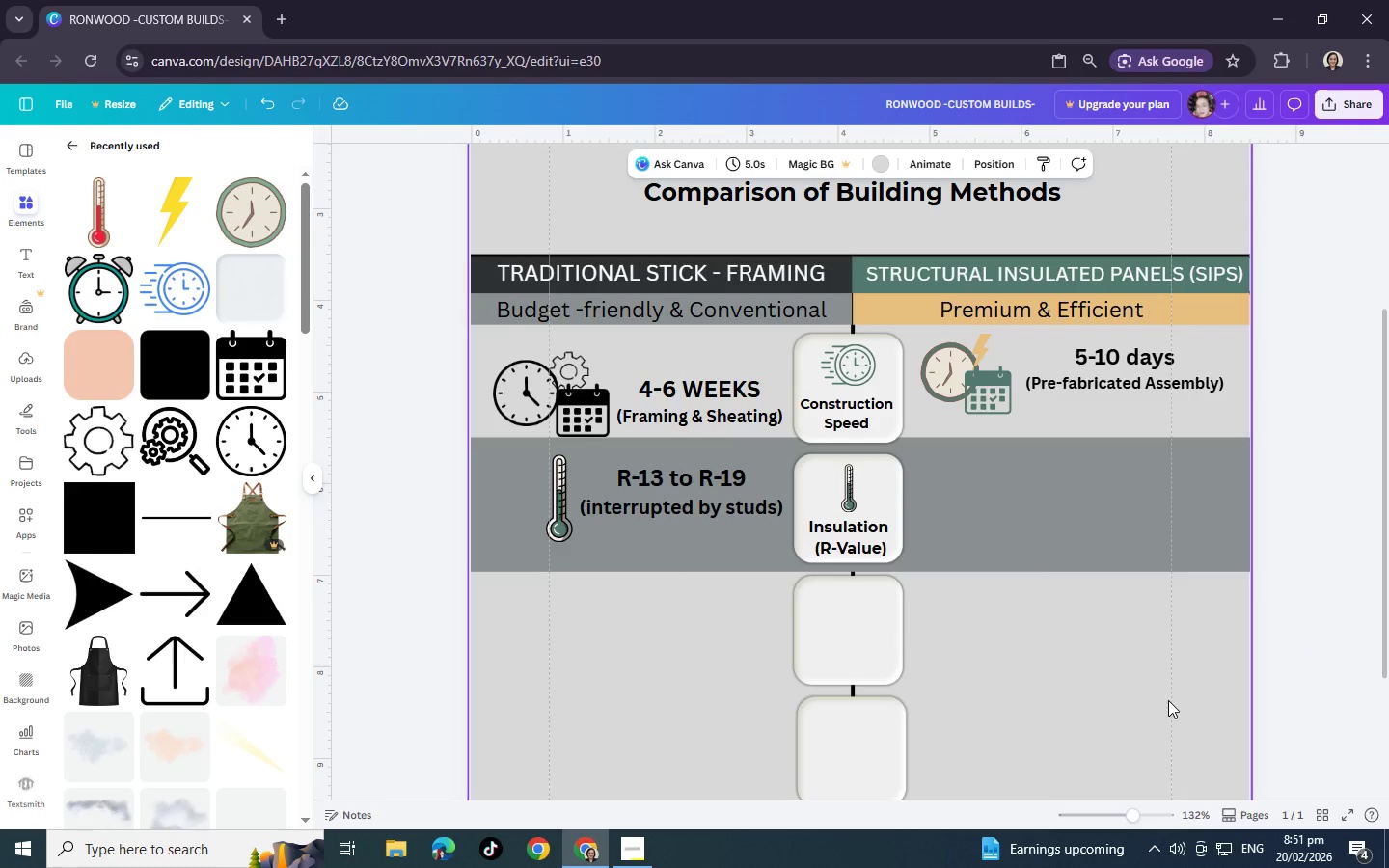 
left_click([1162, 697])
 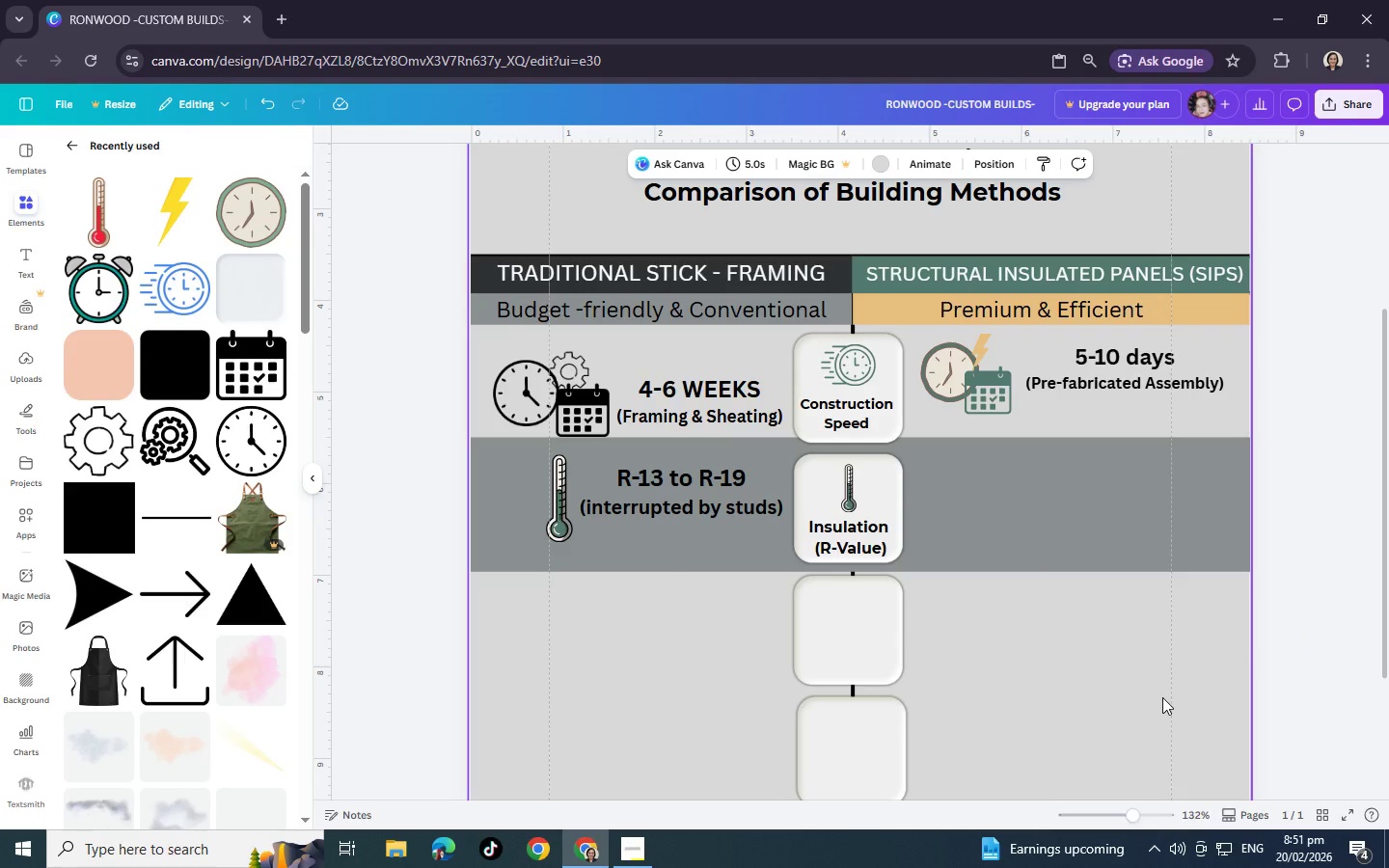 
wait(9.12)
 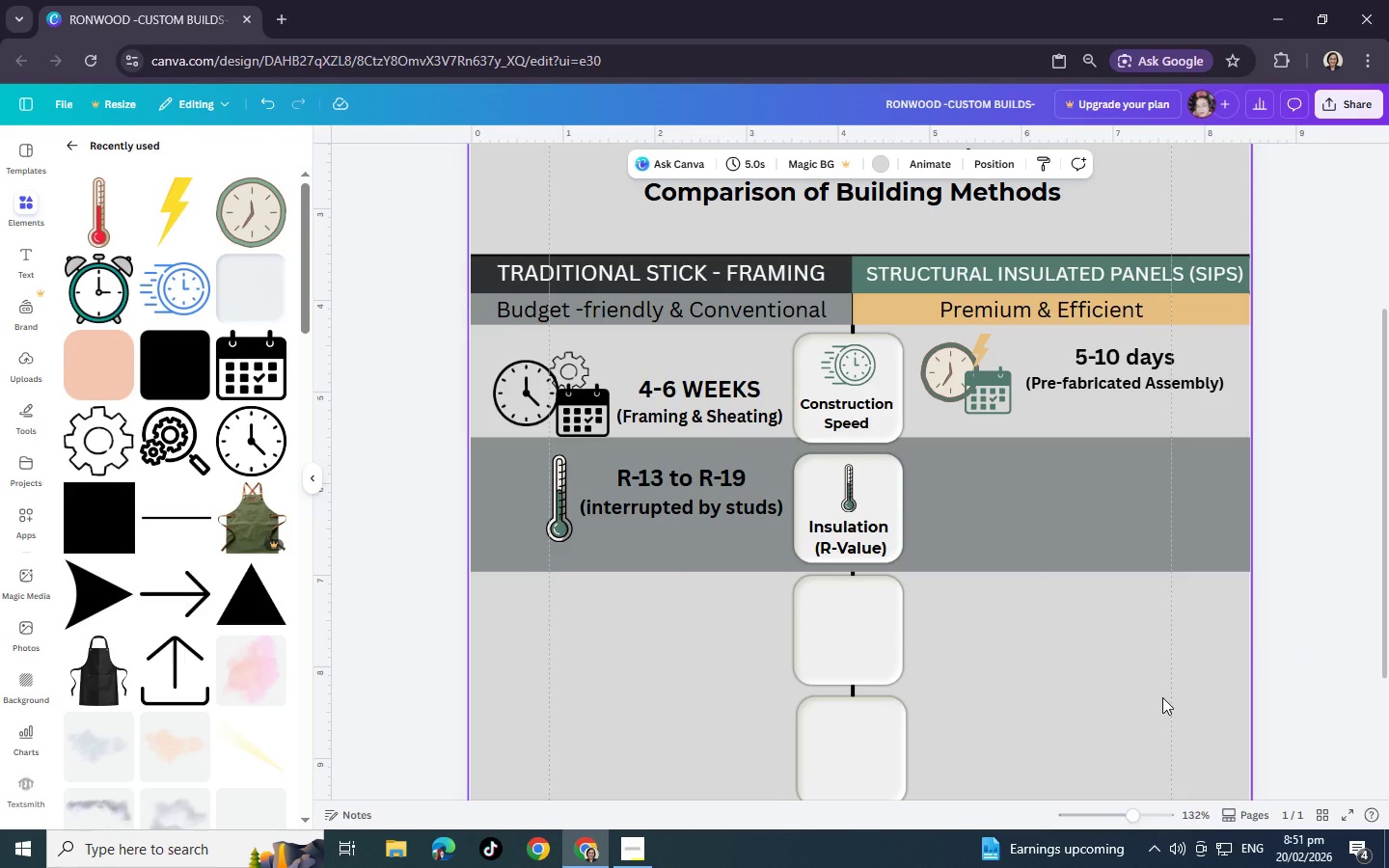 
left_click([115, 511])
 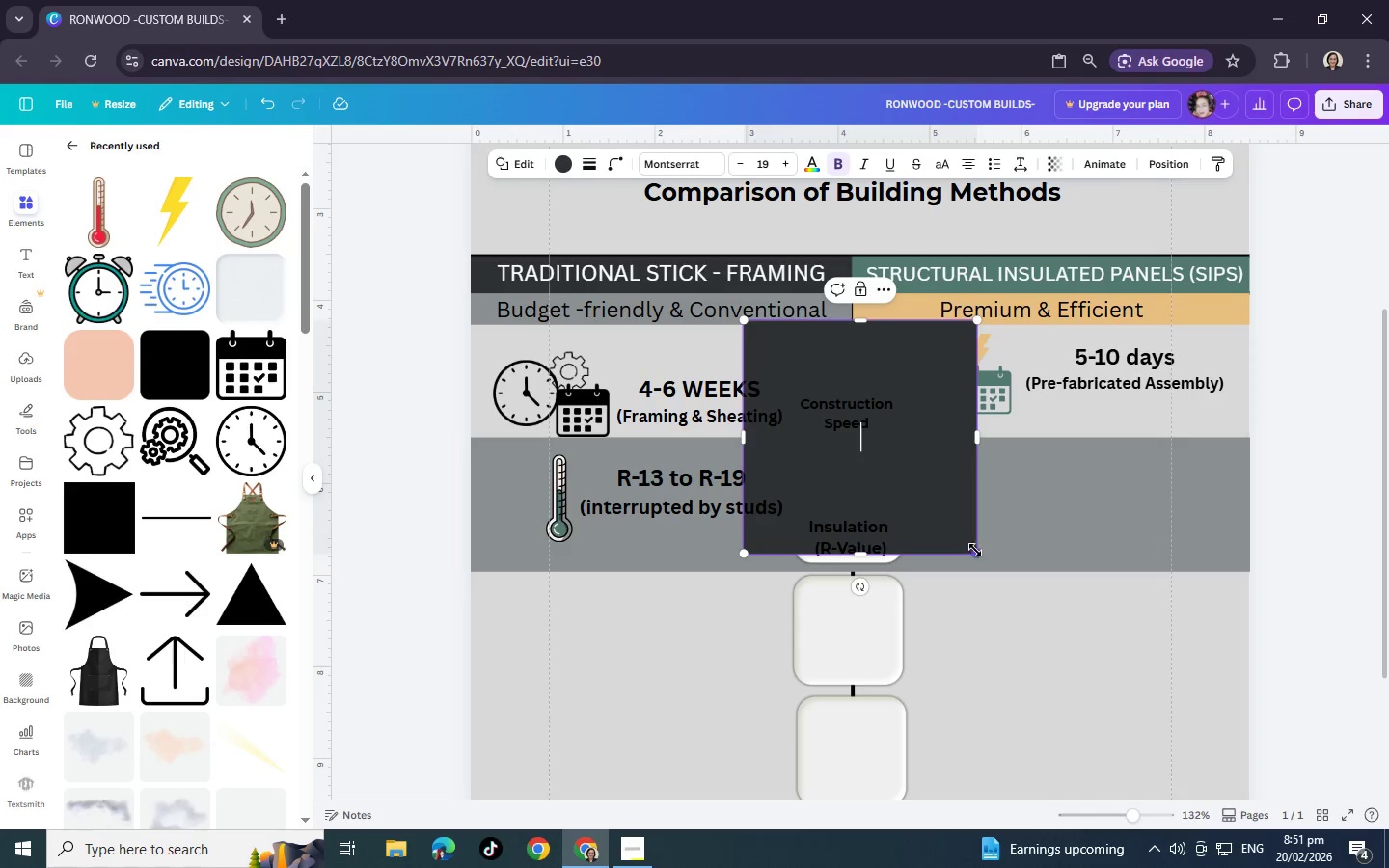 
left_click_drag(start_coordinate=[976, 550], to_coordinate=[821, 404])
 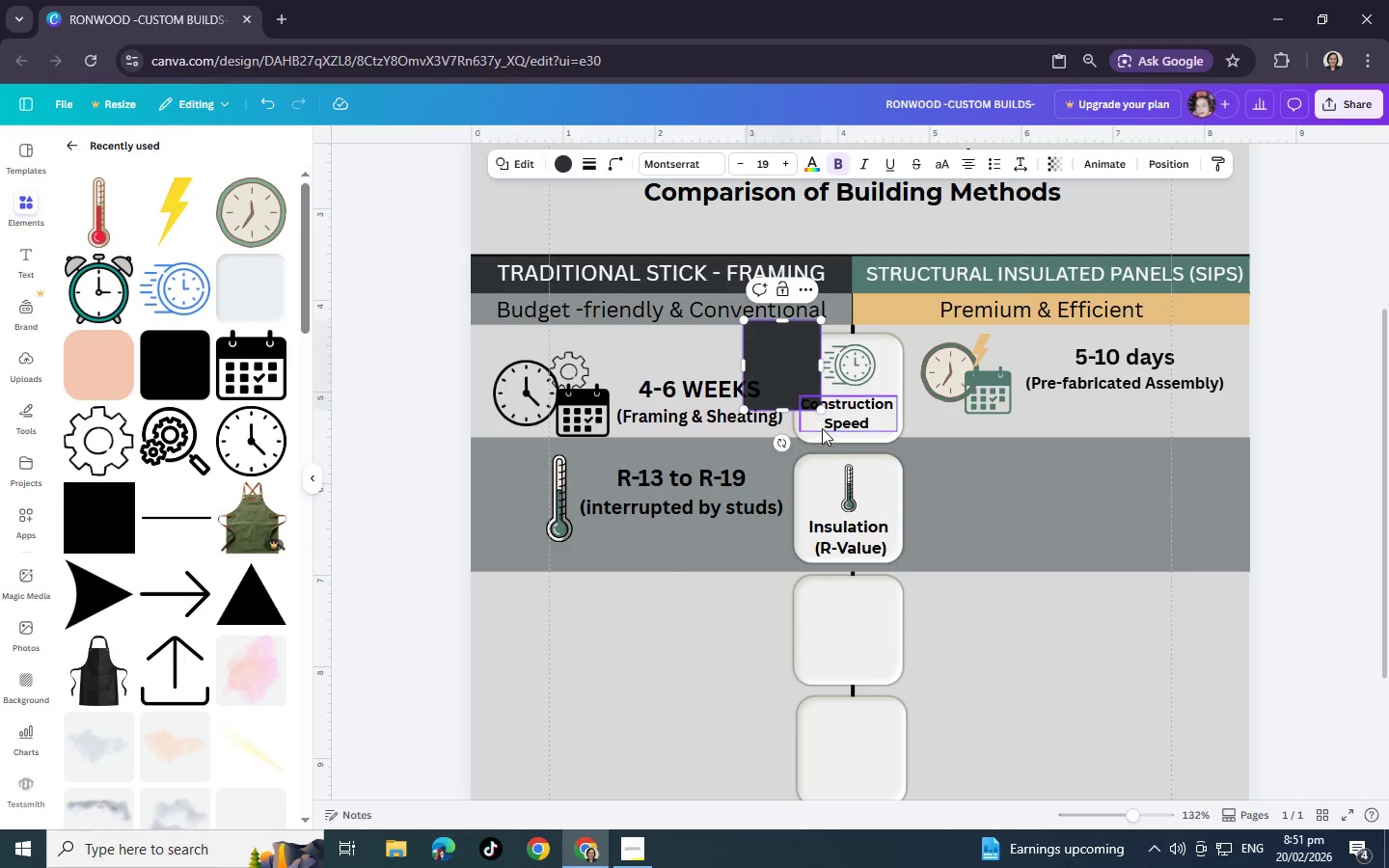 
left_click_drag(start_coordinate=[811, 374], to_coordinate=[847, 477])
 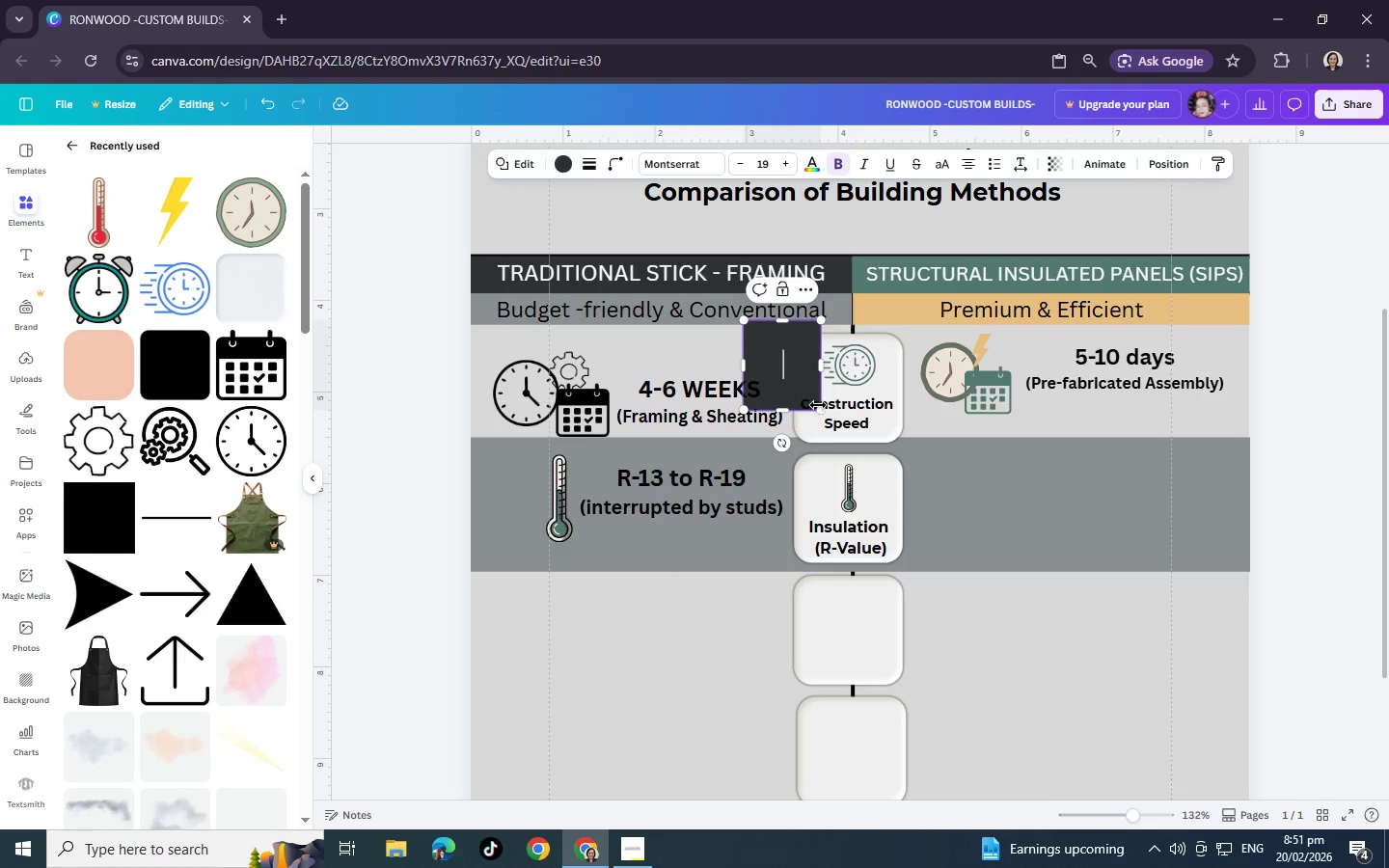 
left_click_drag(start_coordinate=[785, 356], to_coordinate=[828, 424])
 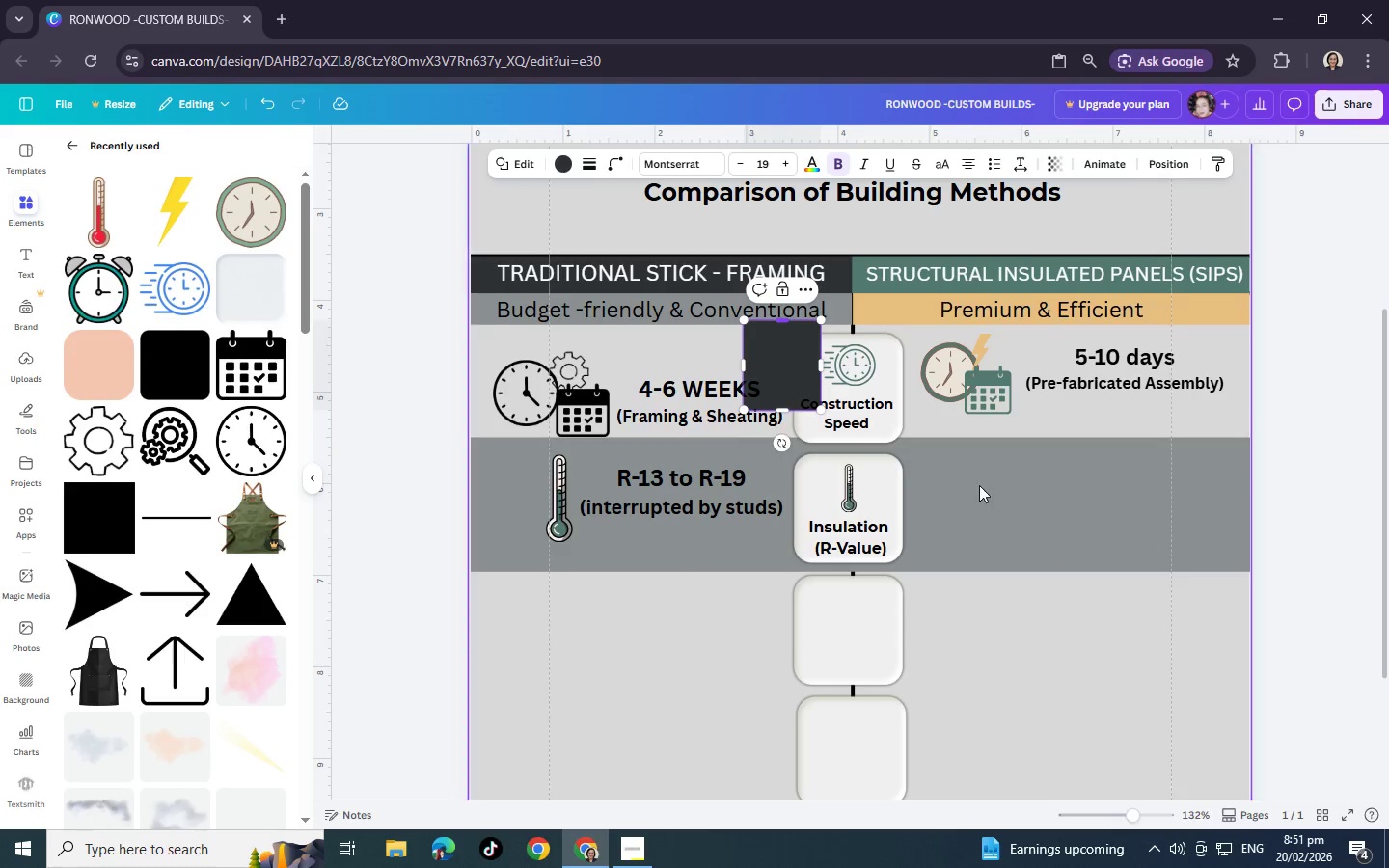 
left_click([1019, 520])
 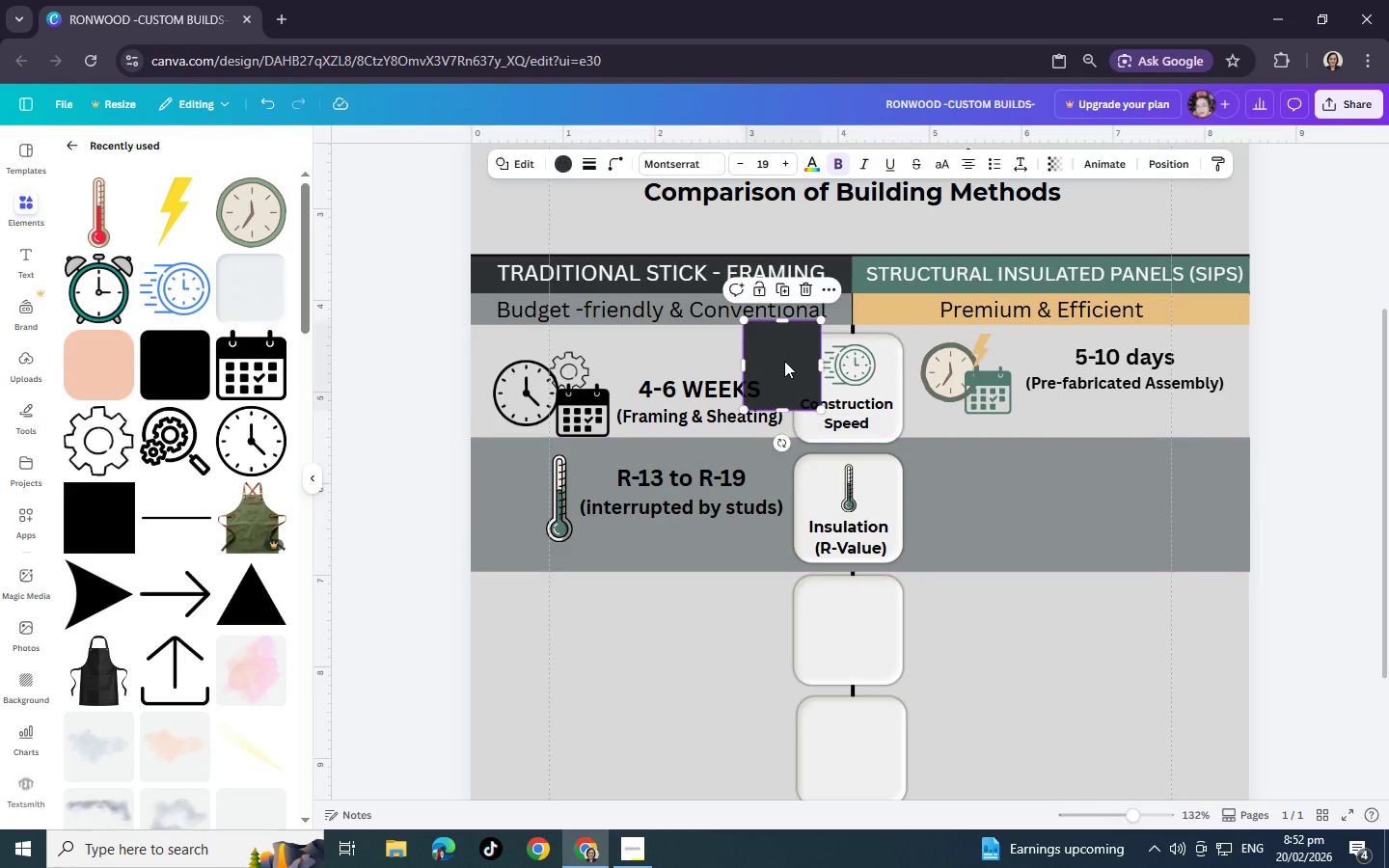 
left_click_drag(start_coordinate=[784, 361], to_coordinate=[850, 474])
 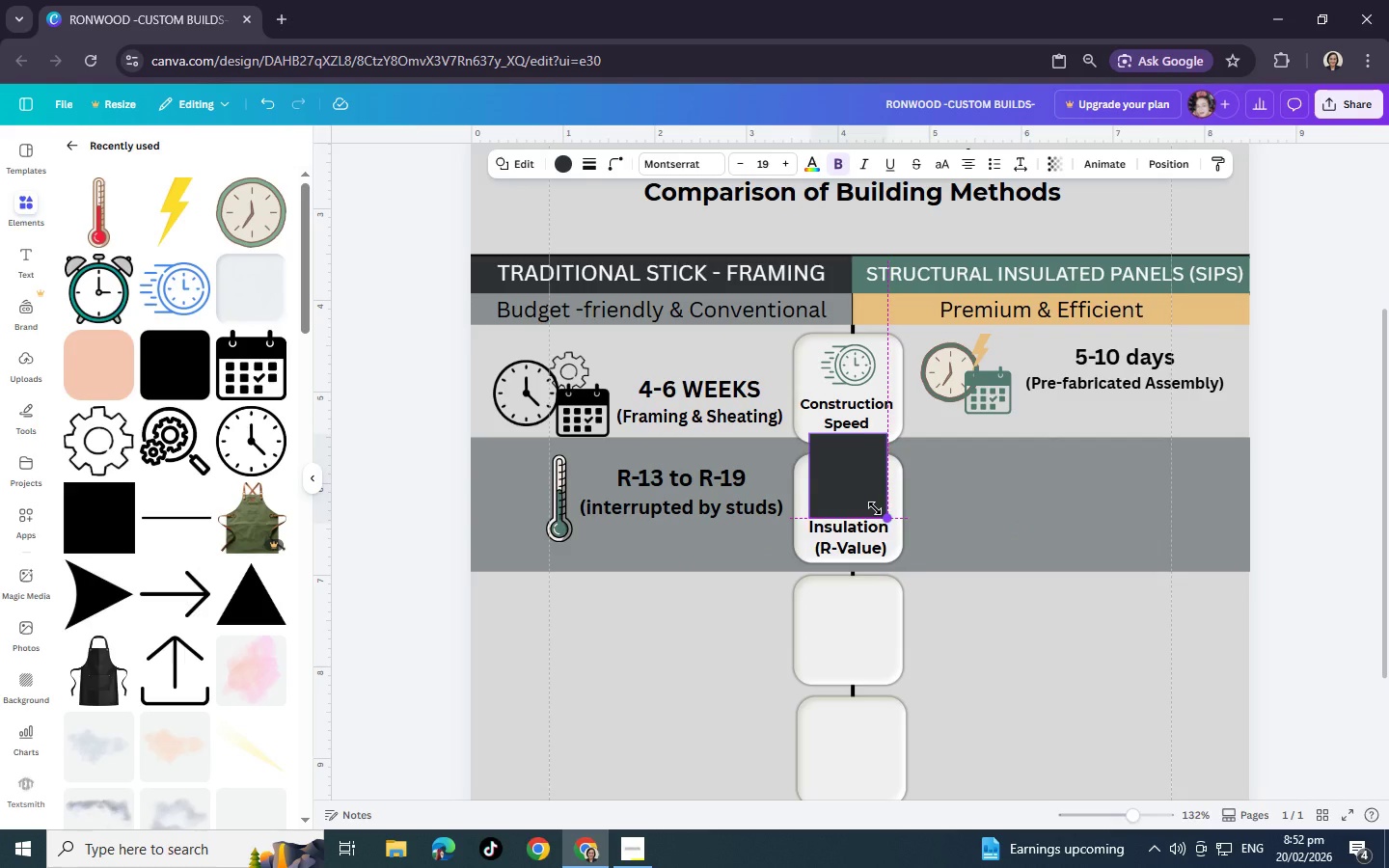 
left_click_drag(start_coordinate=[885, 521], to_coordinate=[867, 499])
 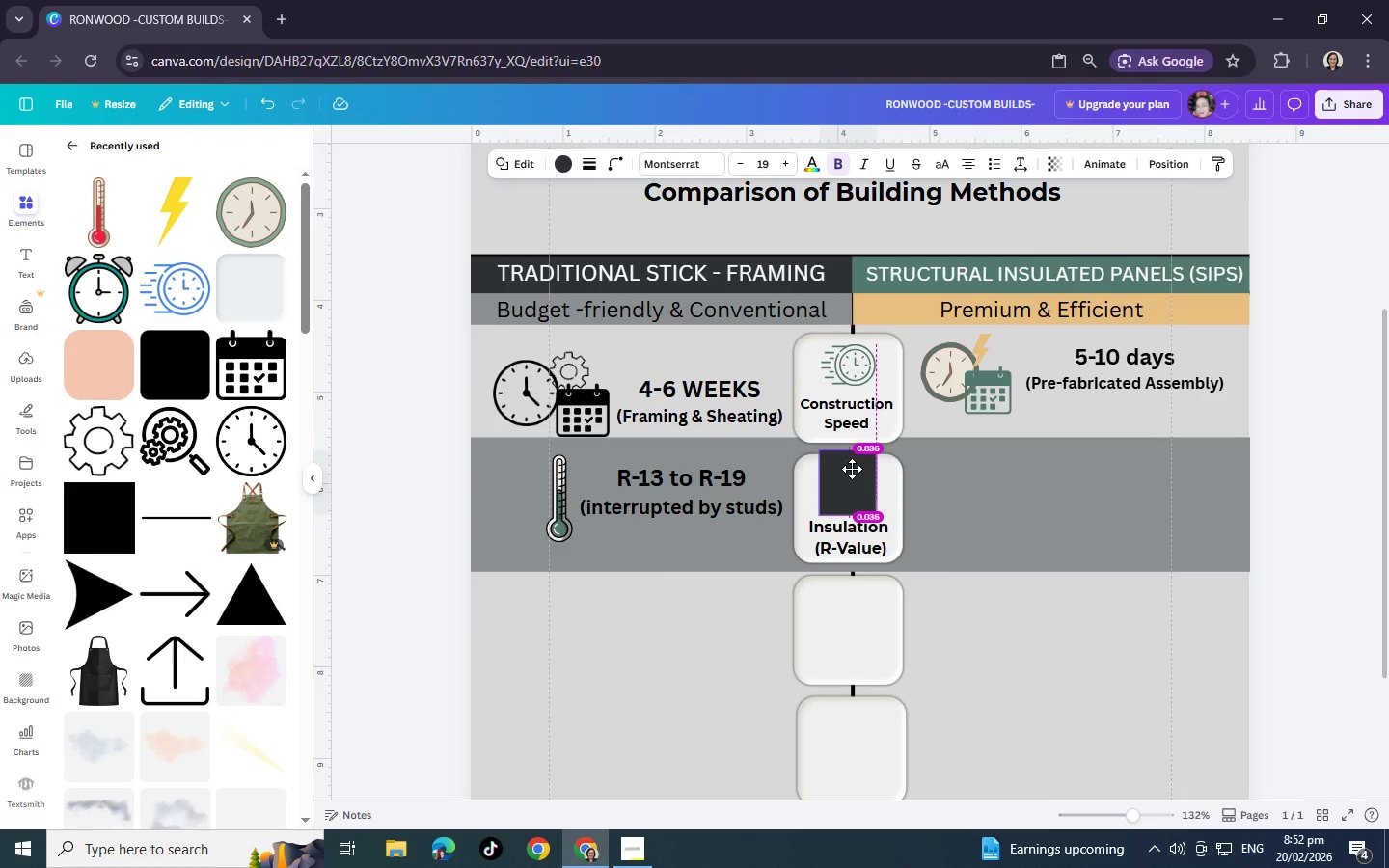 
left_click_drag(start_coordinate=[843, 452], to_coordinate=[853, 470])
 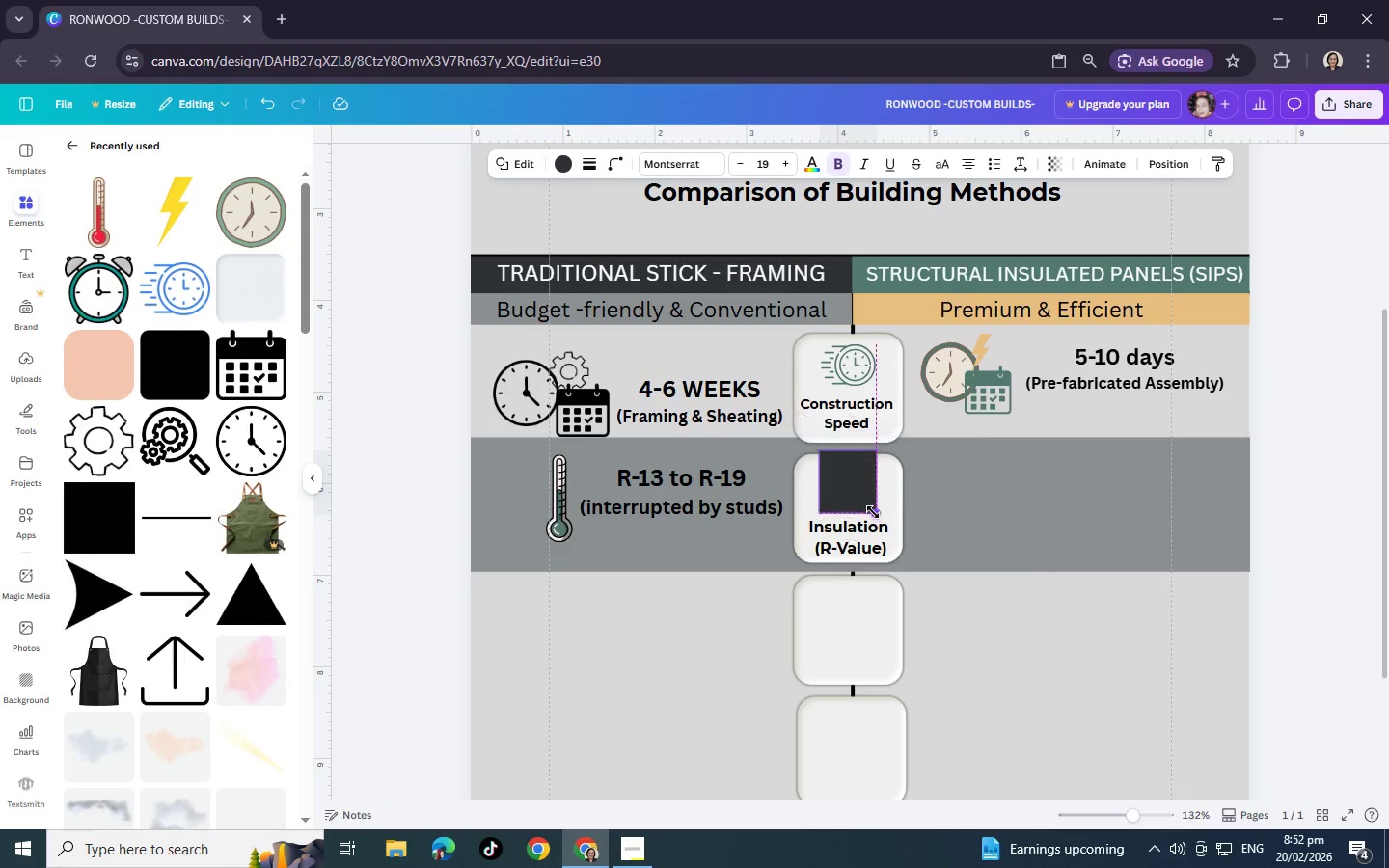 
left_click_drag(start_coordinate=[877, 518], to_coordinate=[863, 500])
 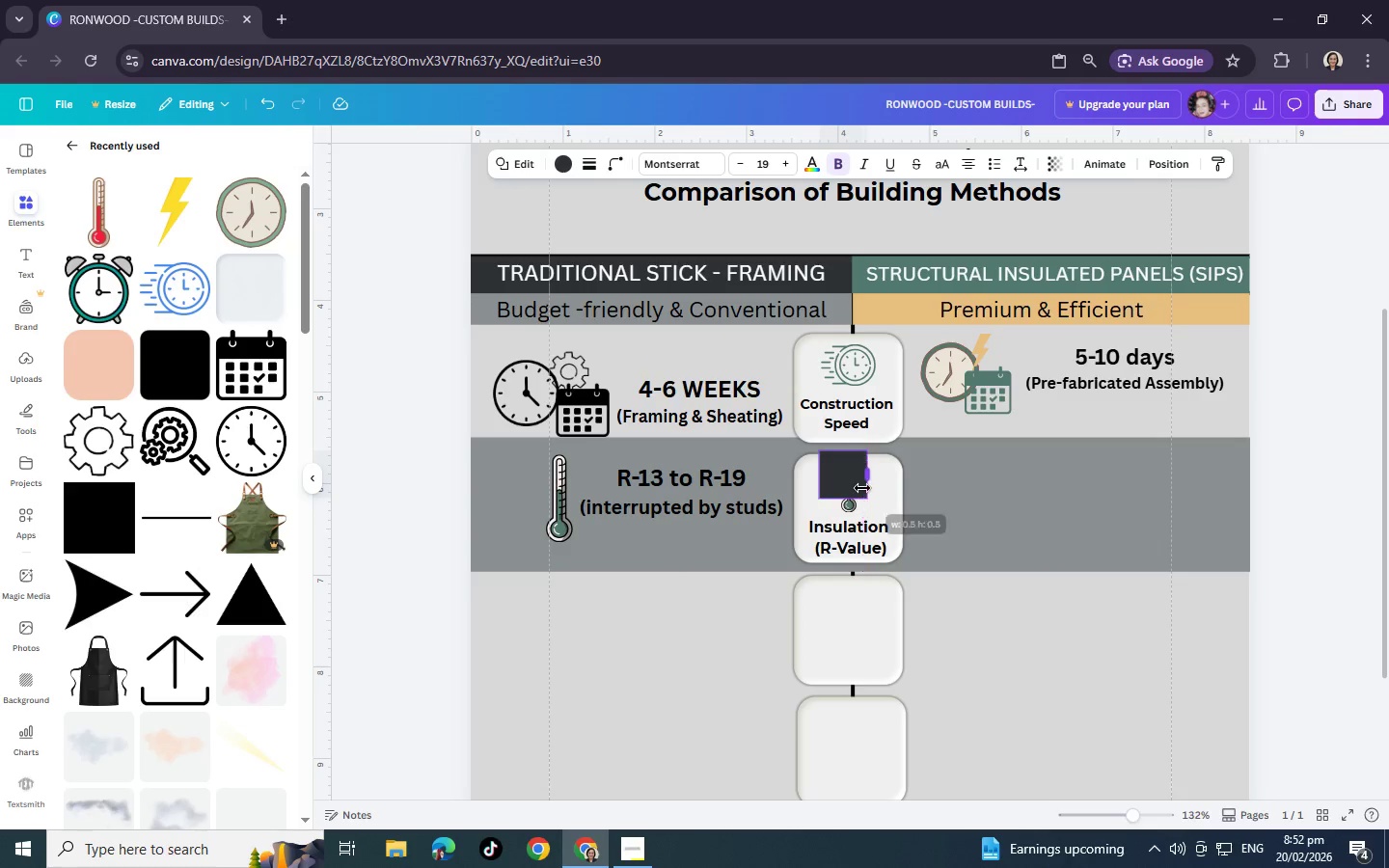 
left_click_drag(start_coordinate=[858, 475], to_coordinate=[863, 493])
 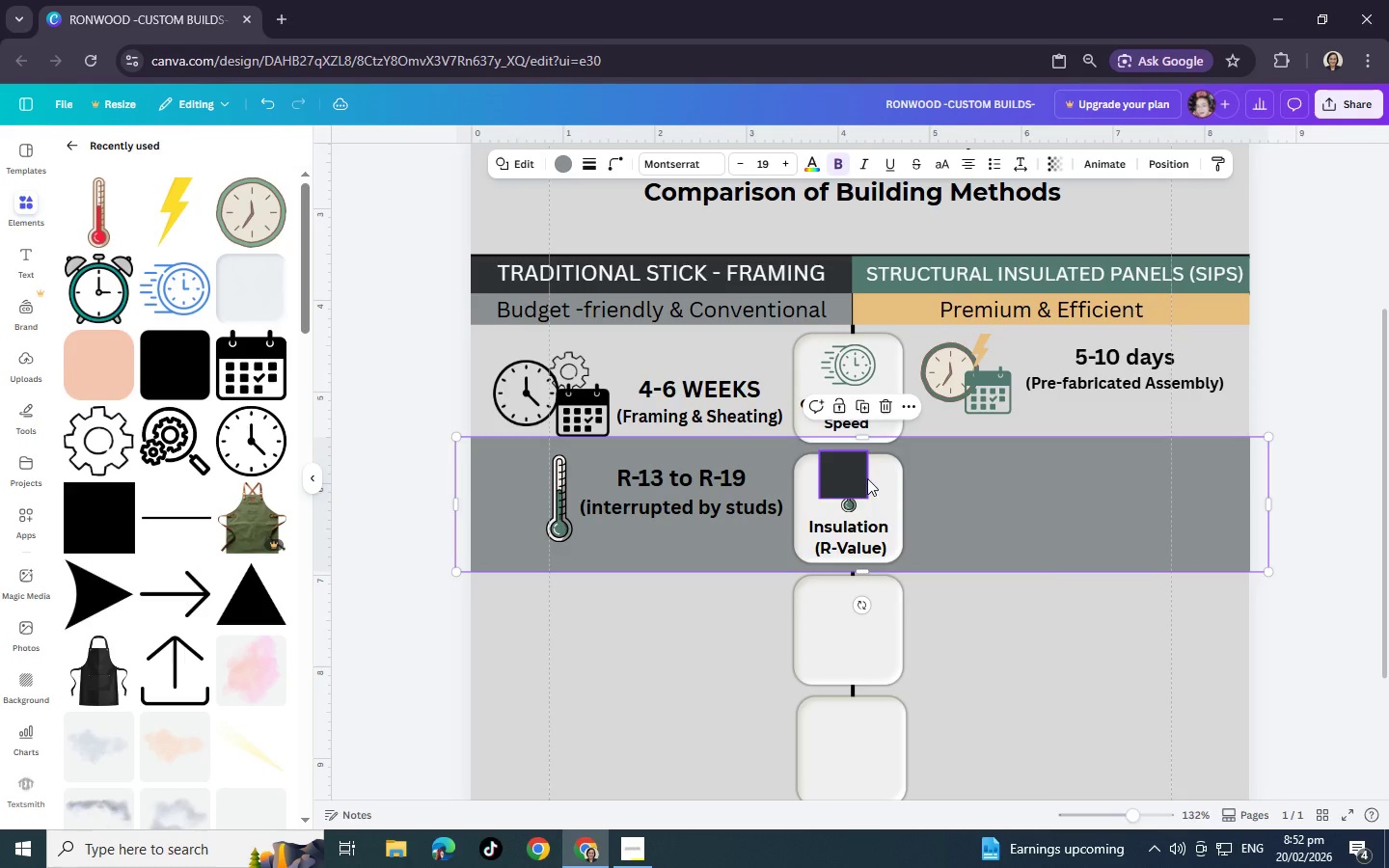 
left_click([1016, 521])
 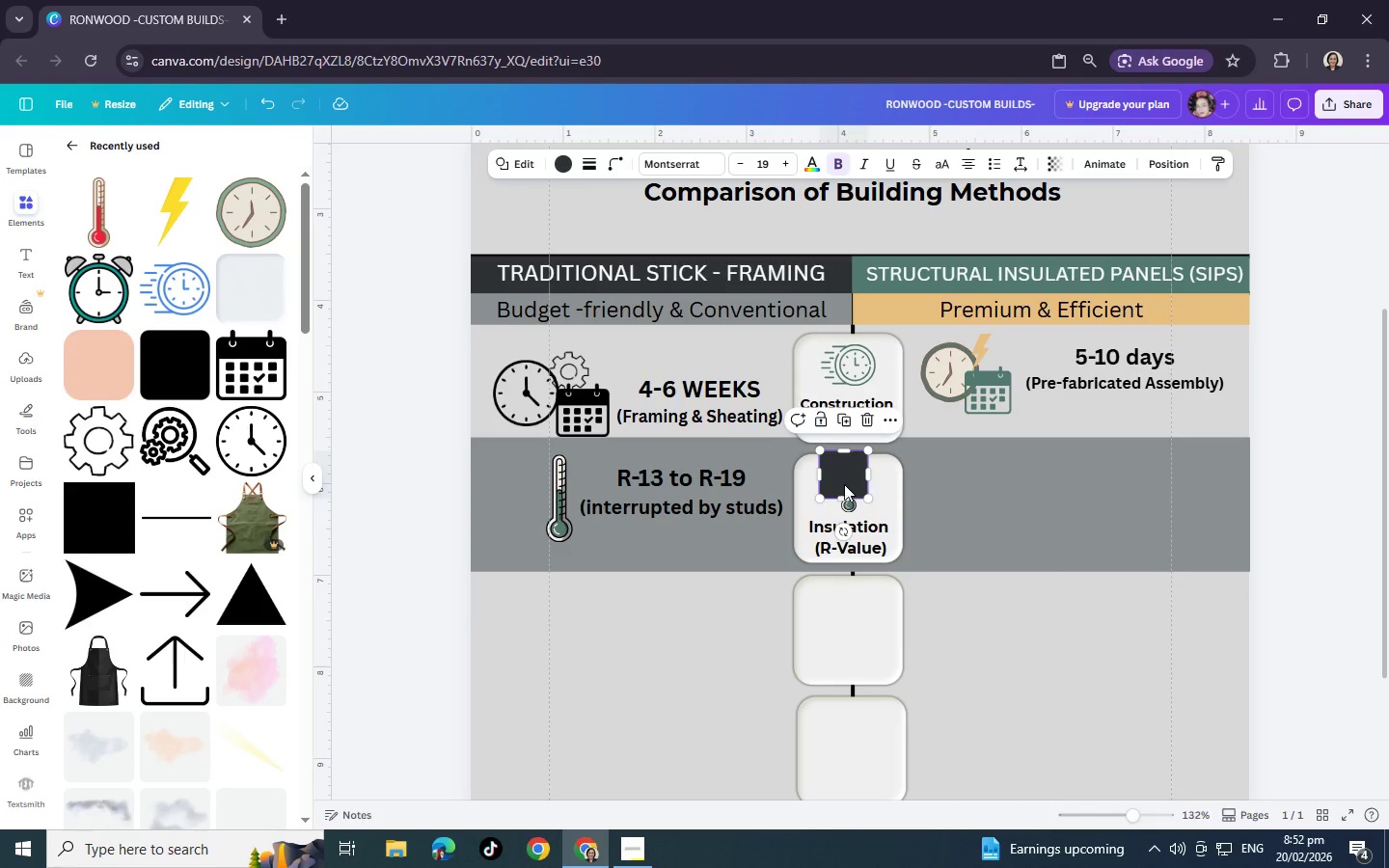 
left_click_drag(start_coordinate=[840, 471], to_coordinate=[844, 485])
 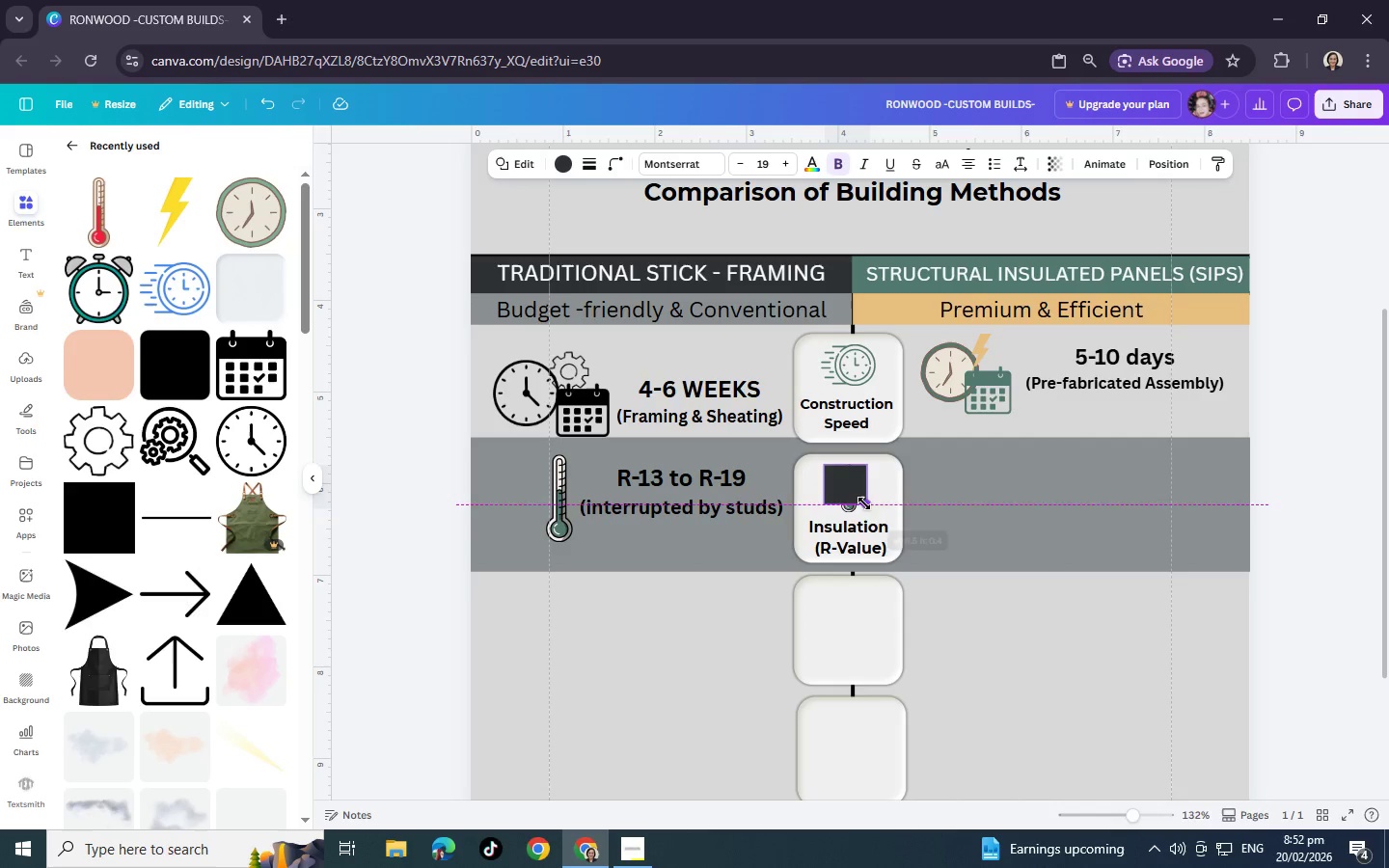 
left_click_drag(start_coordinate=[870, 512], to_coordinate=[863, 502])
 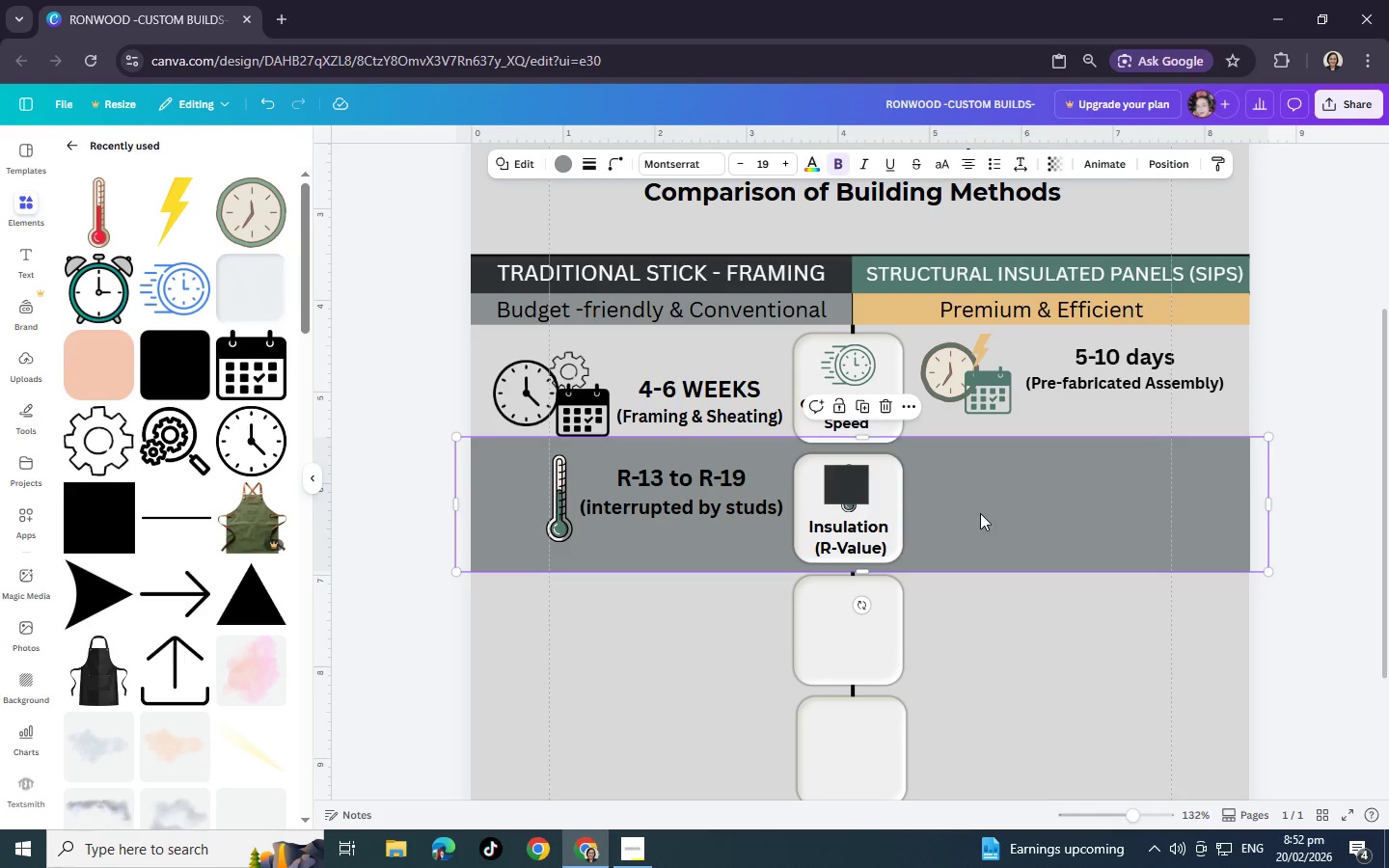 
left_click([986, 518])
 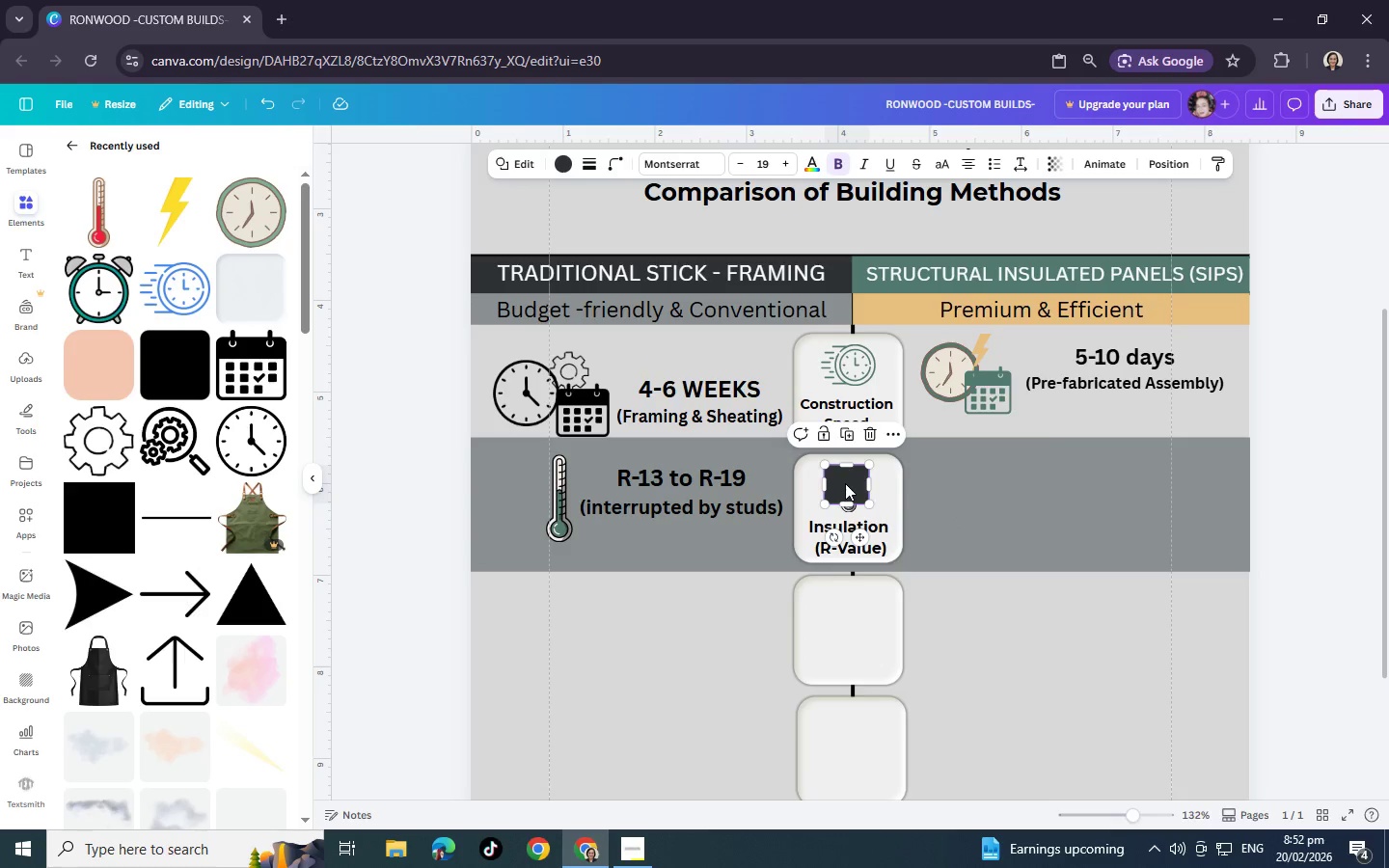 
right_click([845, 483])
 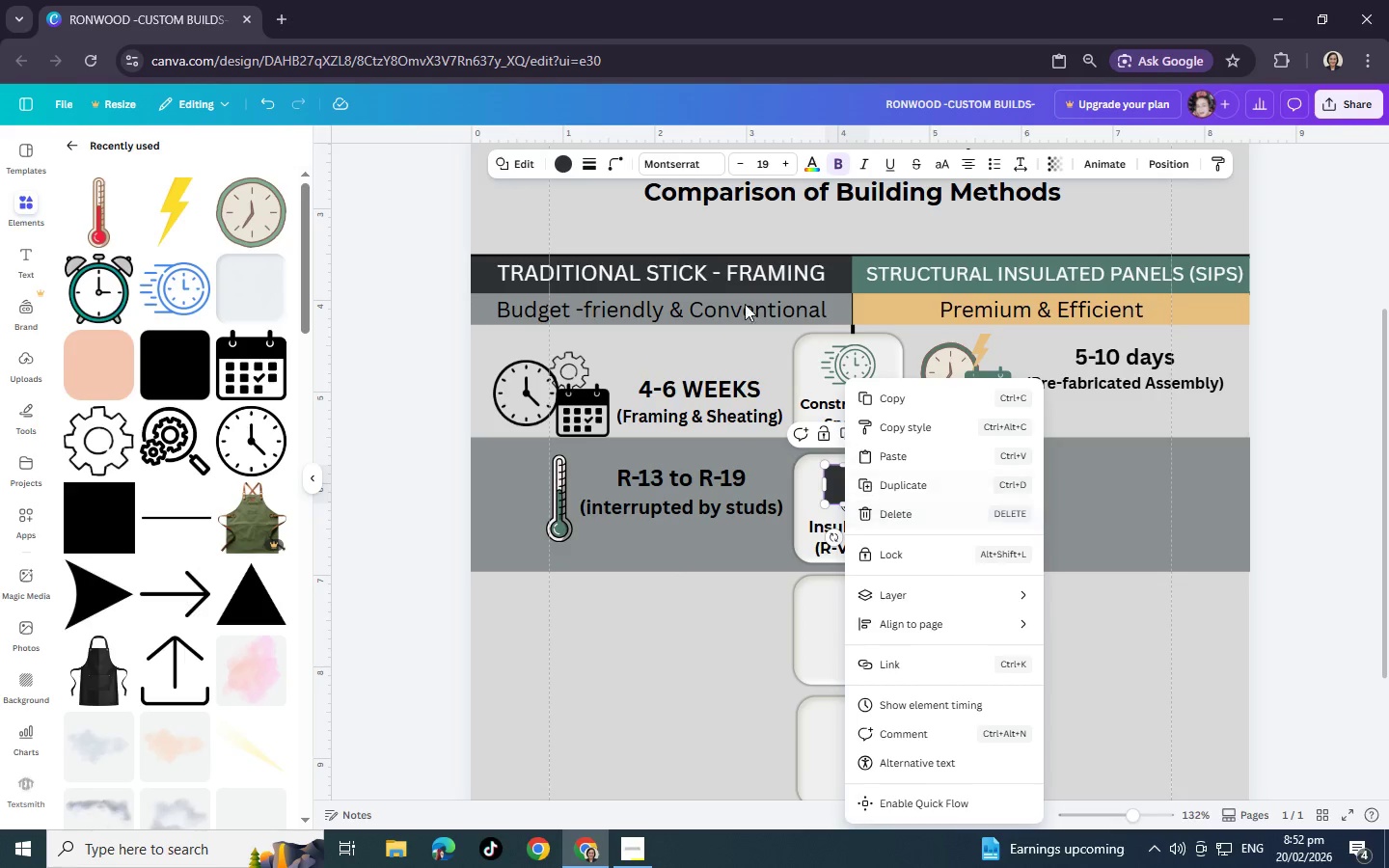 
left_click([562, 162])
 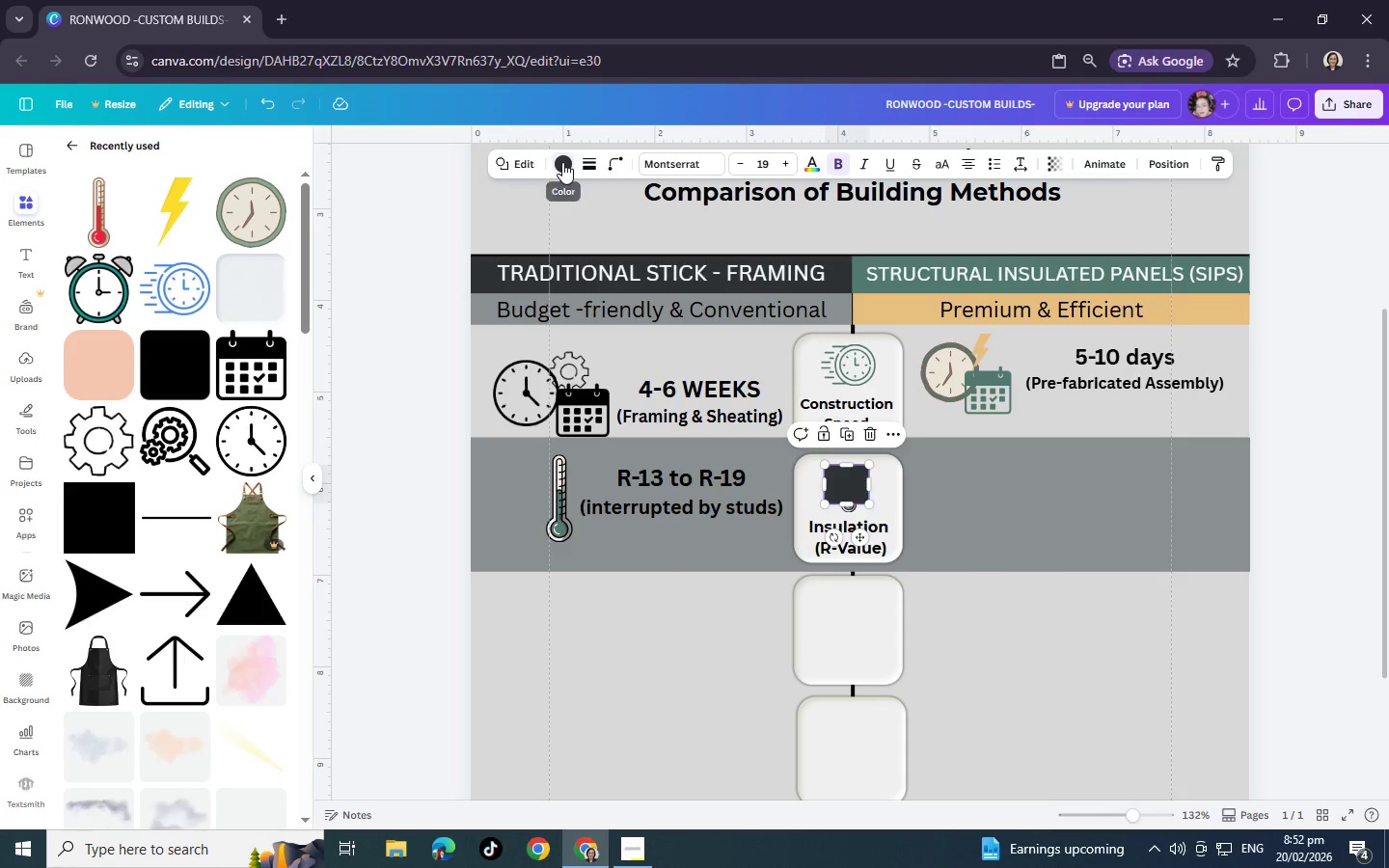 
left_click([562, 162])
 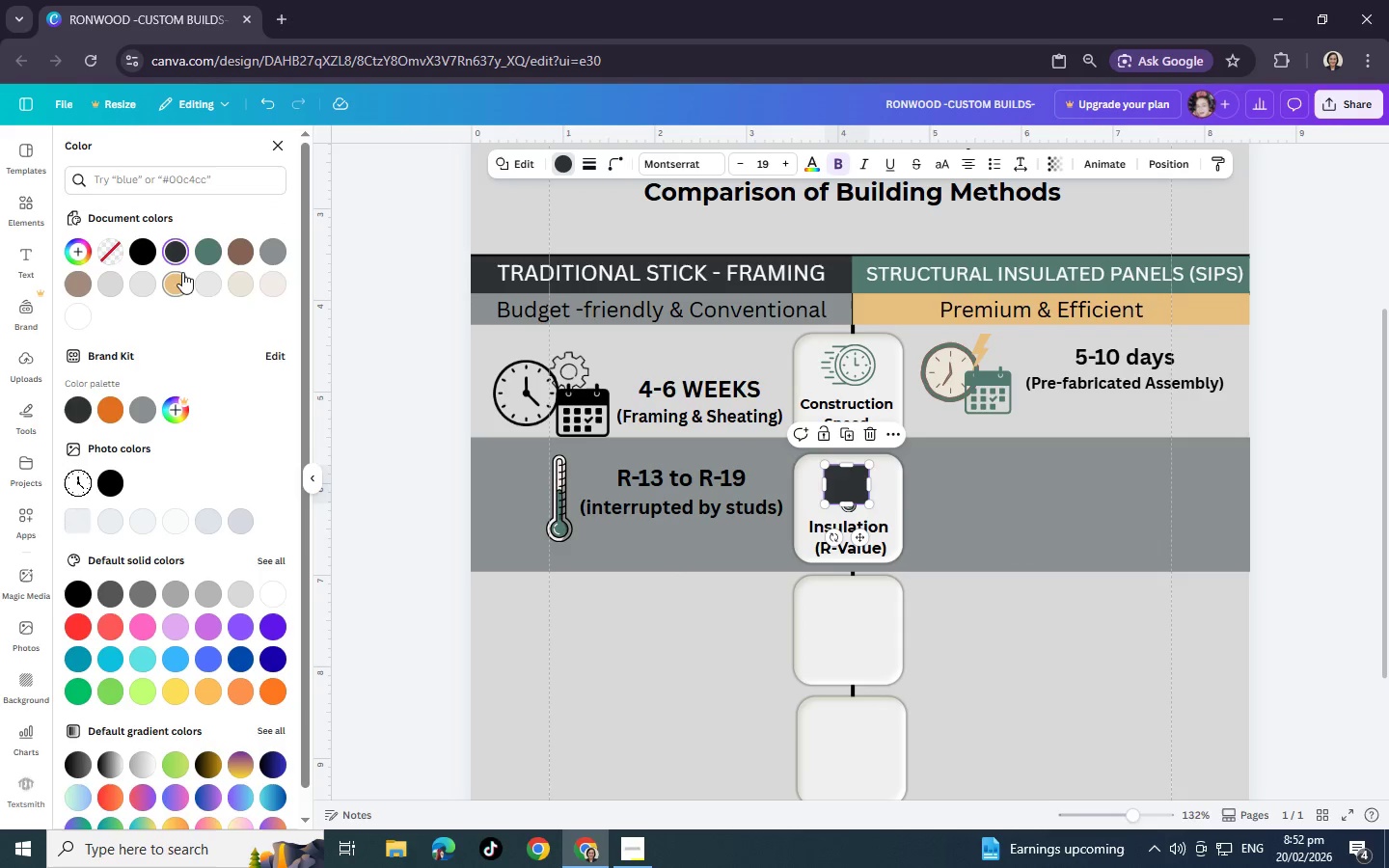 
left_click([182, 272])
 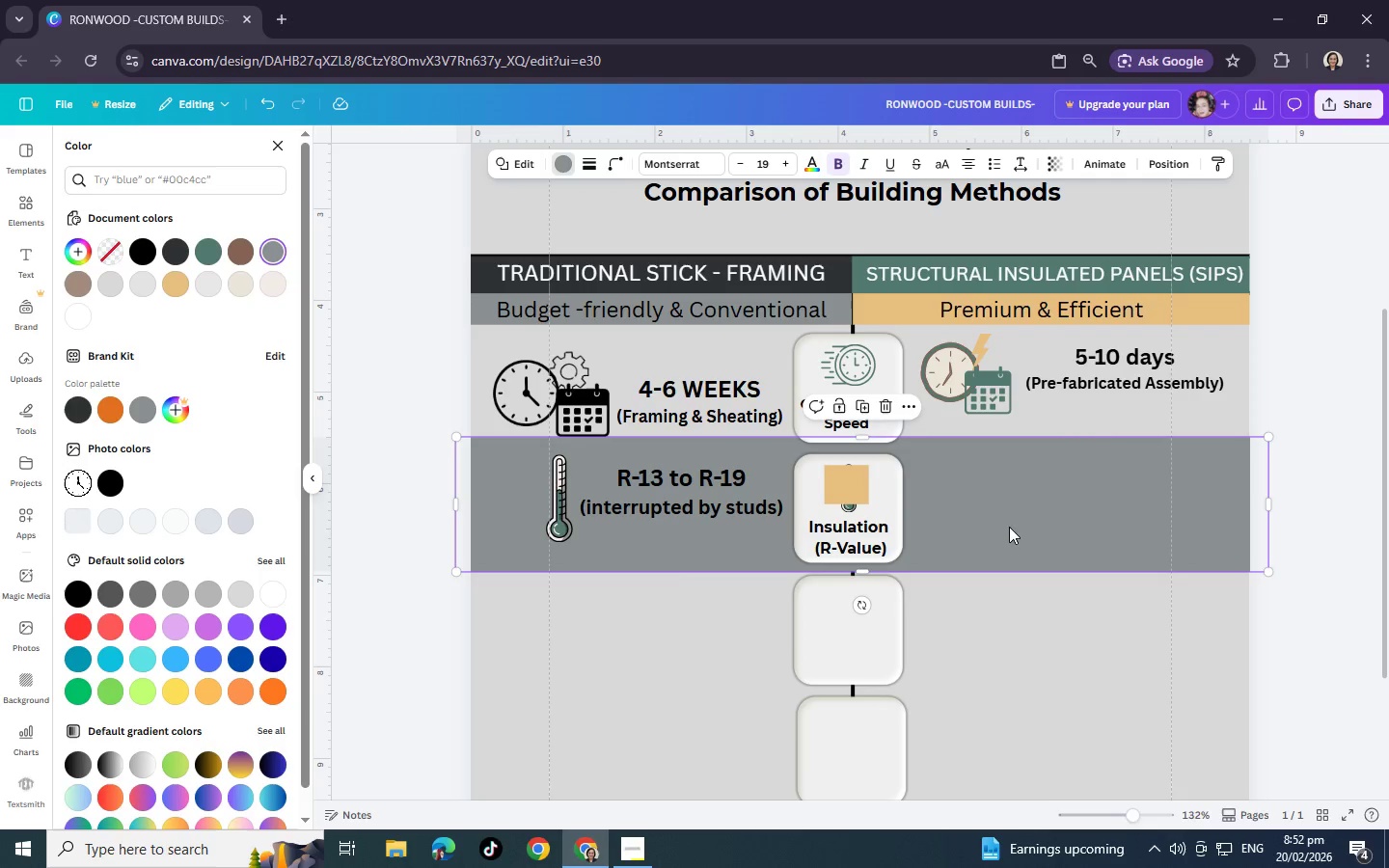 
left_click([1009, 527])
 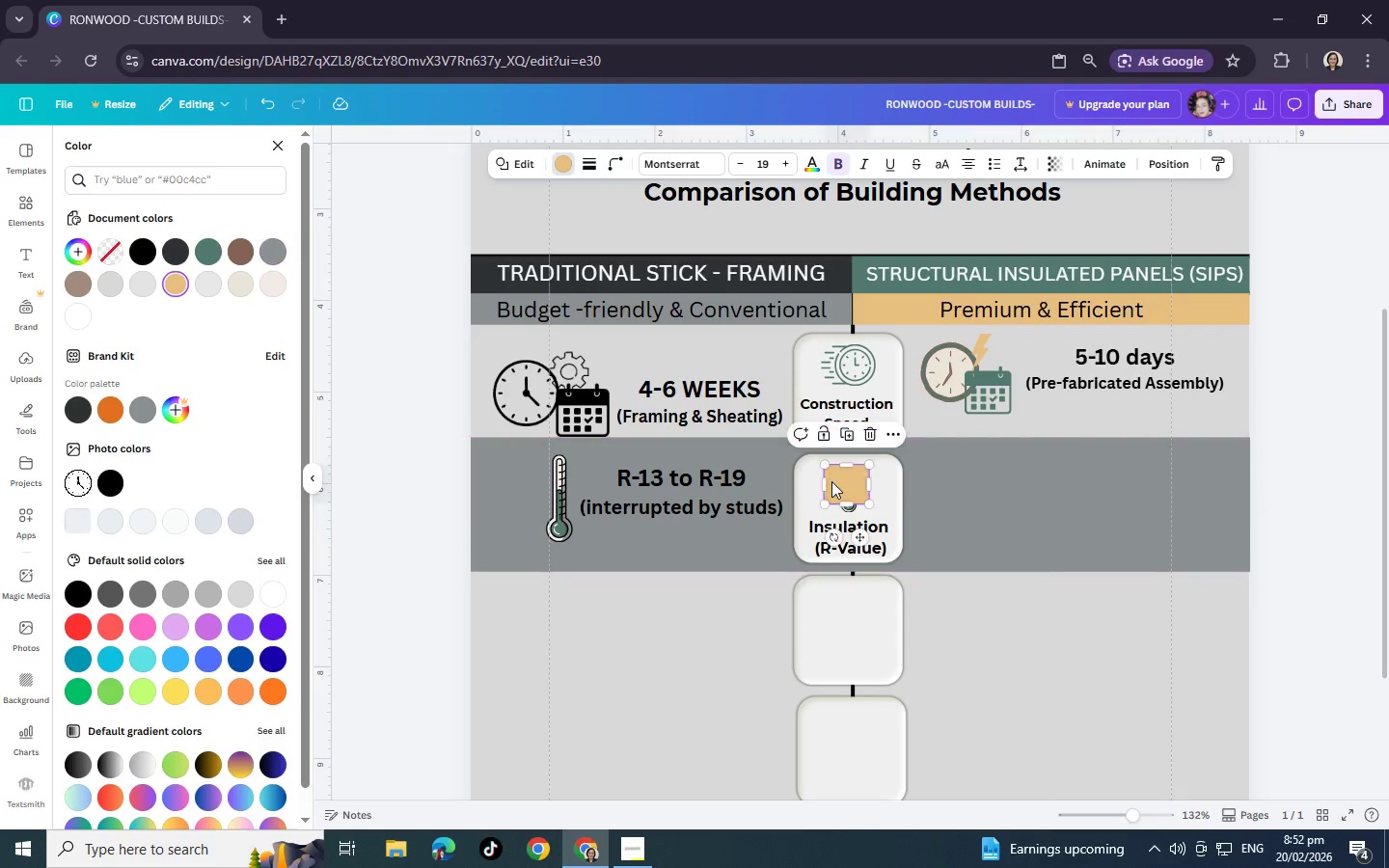 
right_click([831, 481])
 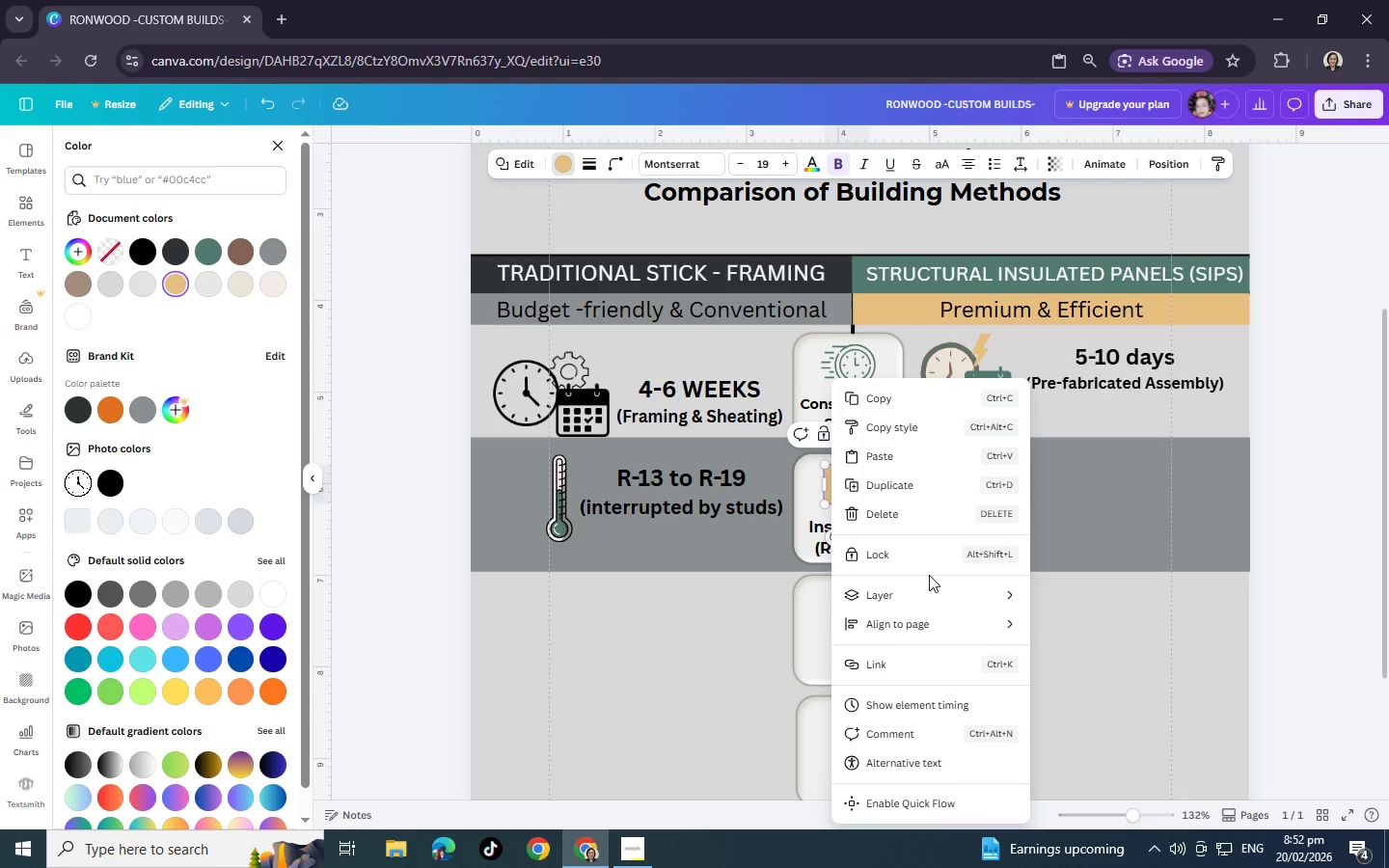 
left_click([1137, 529])
 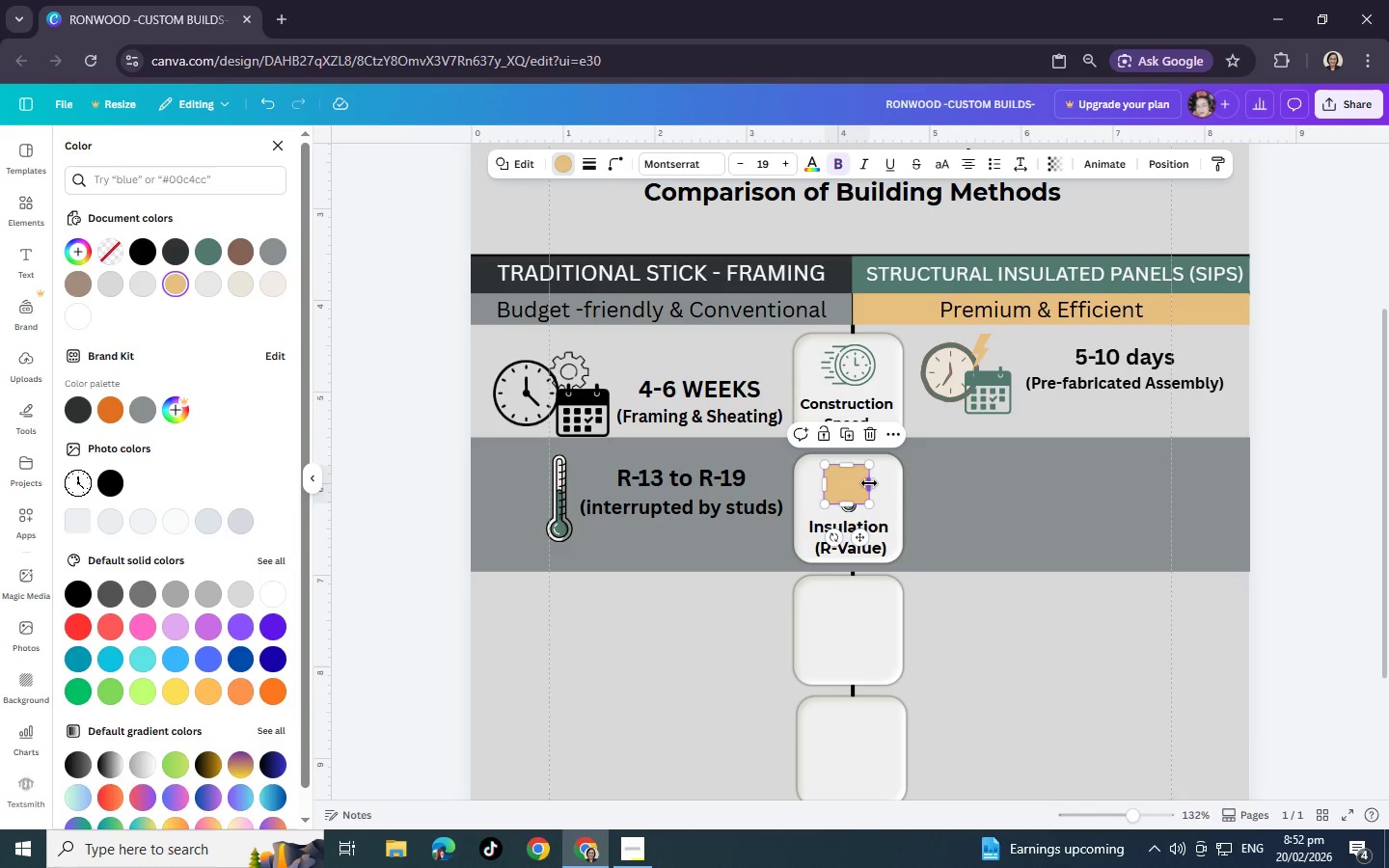 
right_click([851, 482])
 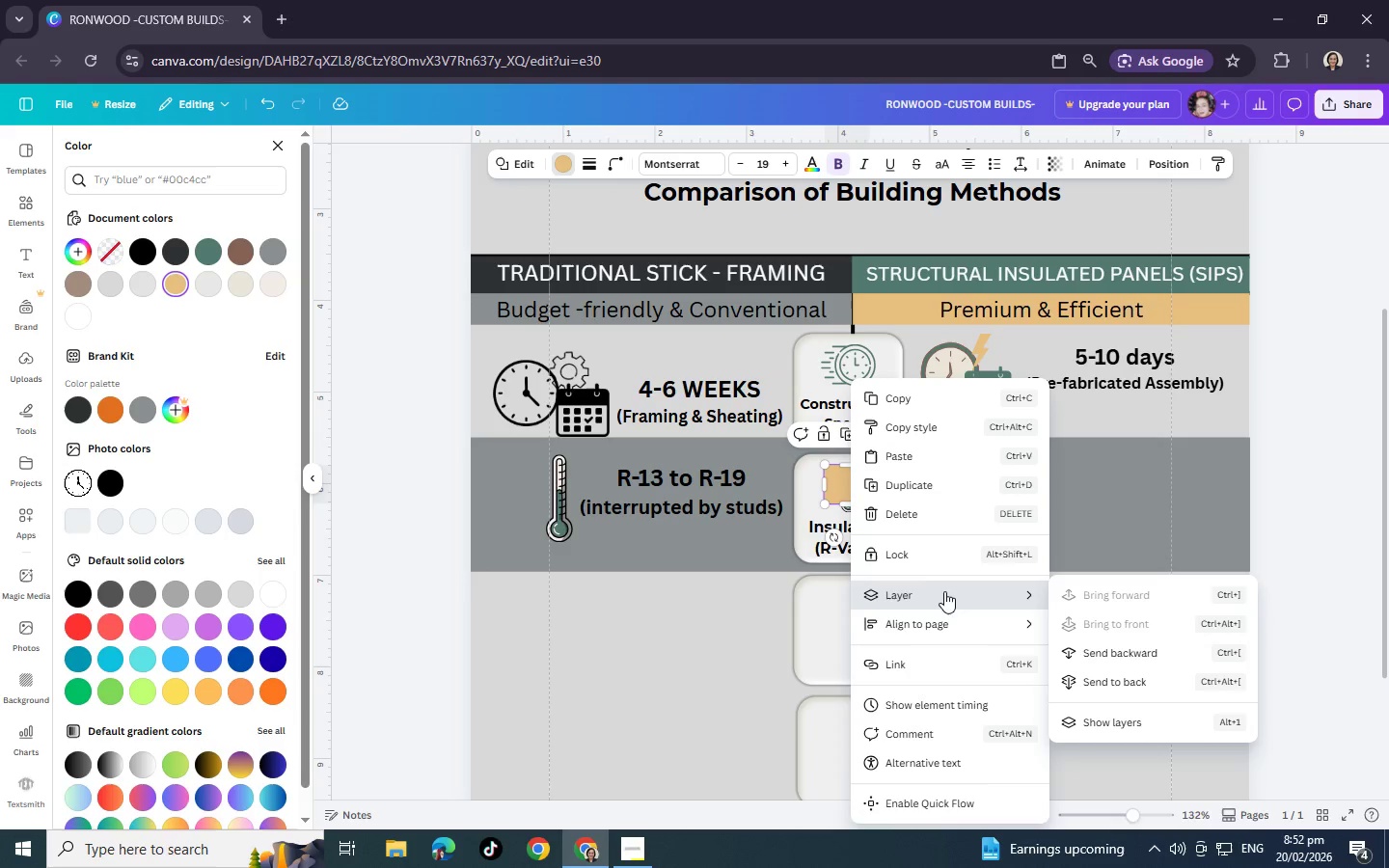 
left_click([1109, 652])
 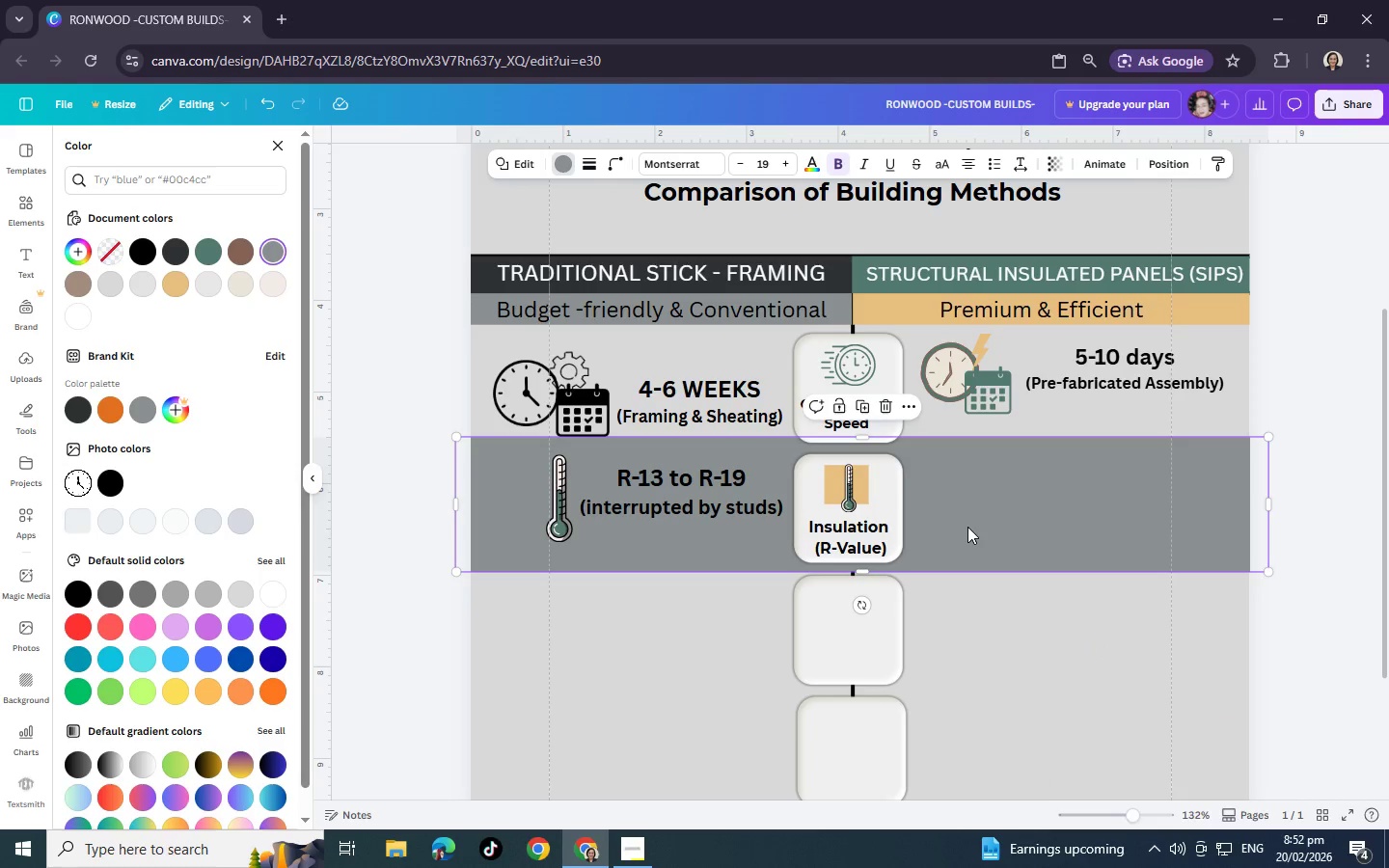 
left_click([967, 527])
 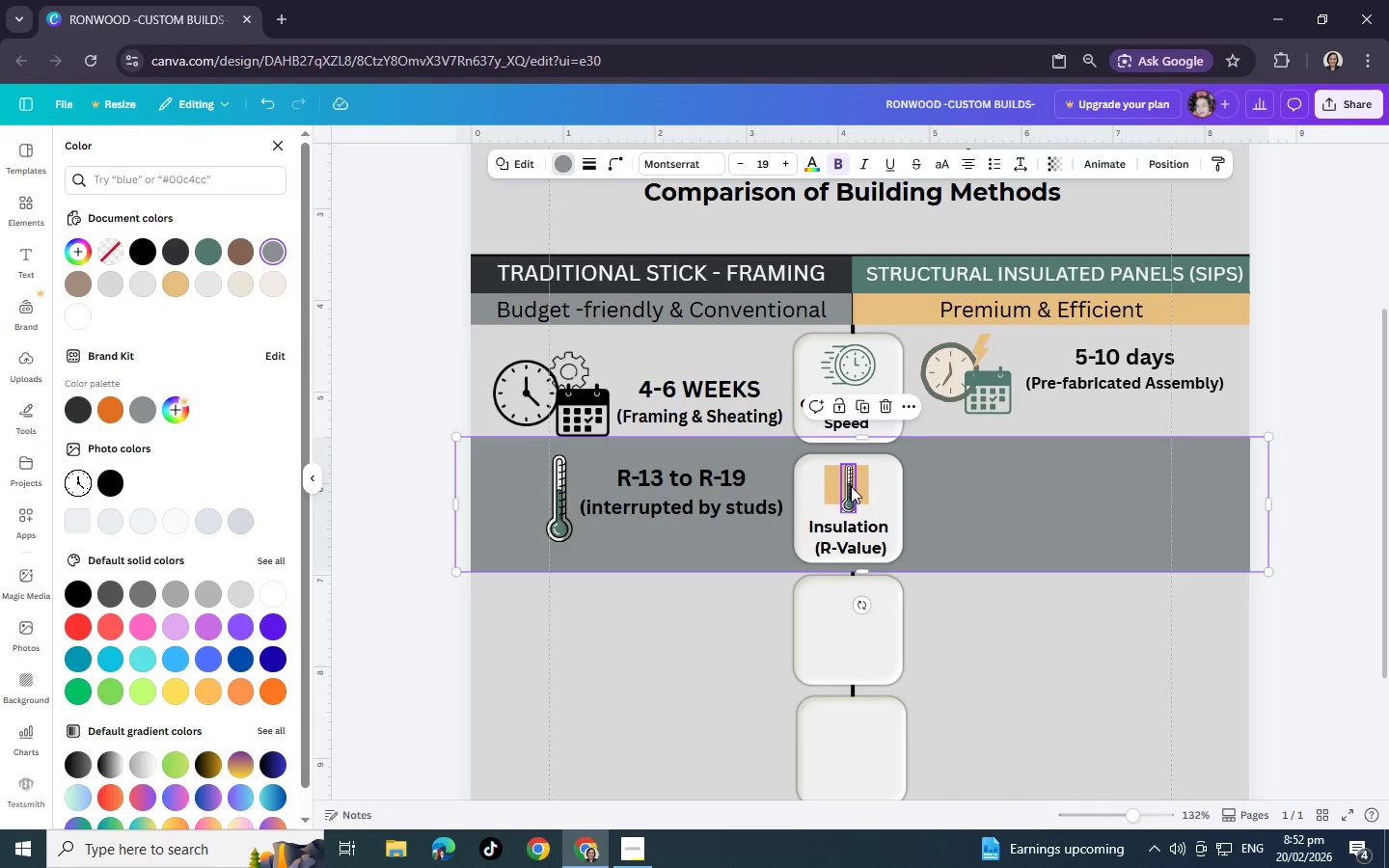 
left_click_drag(start_coordinate=[851, 486], to_coordinate=[846, 485])
 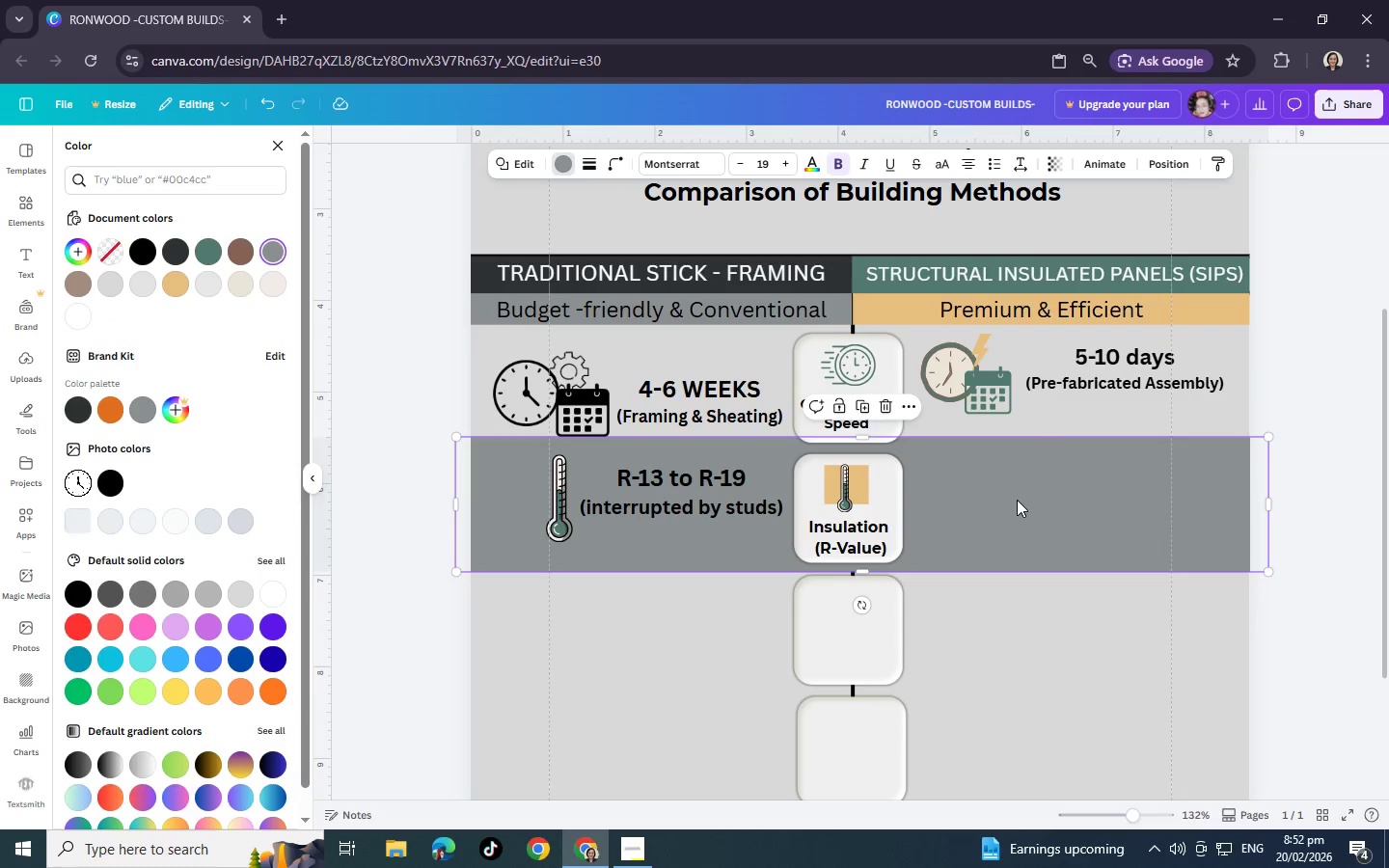 
left_click([1017, 500])
 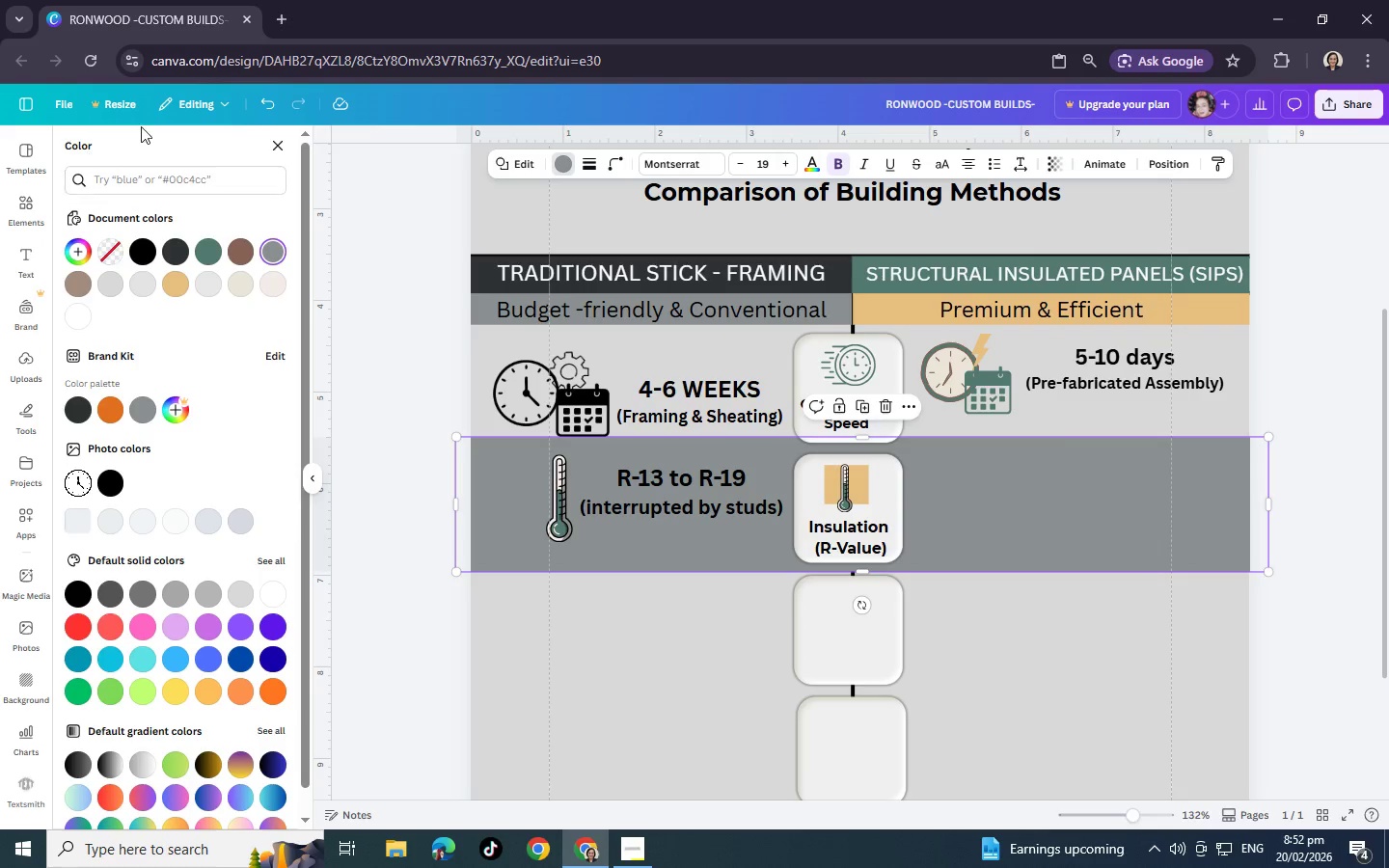 
left_click([269, 147])
 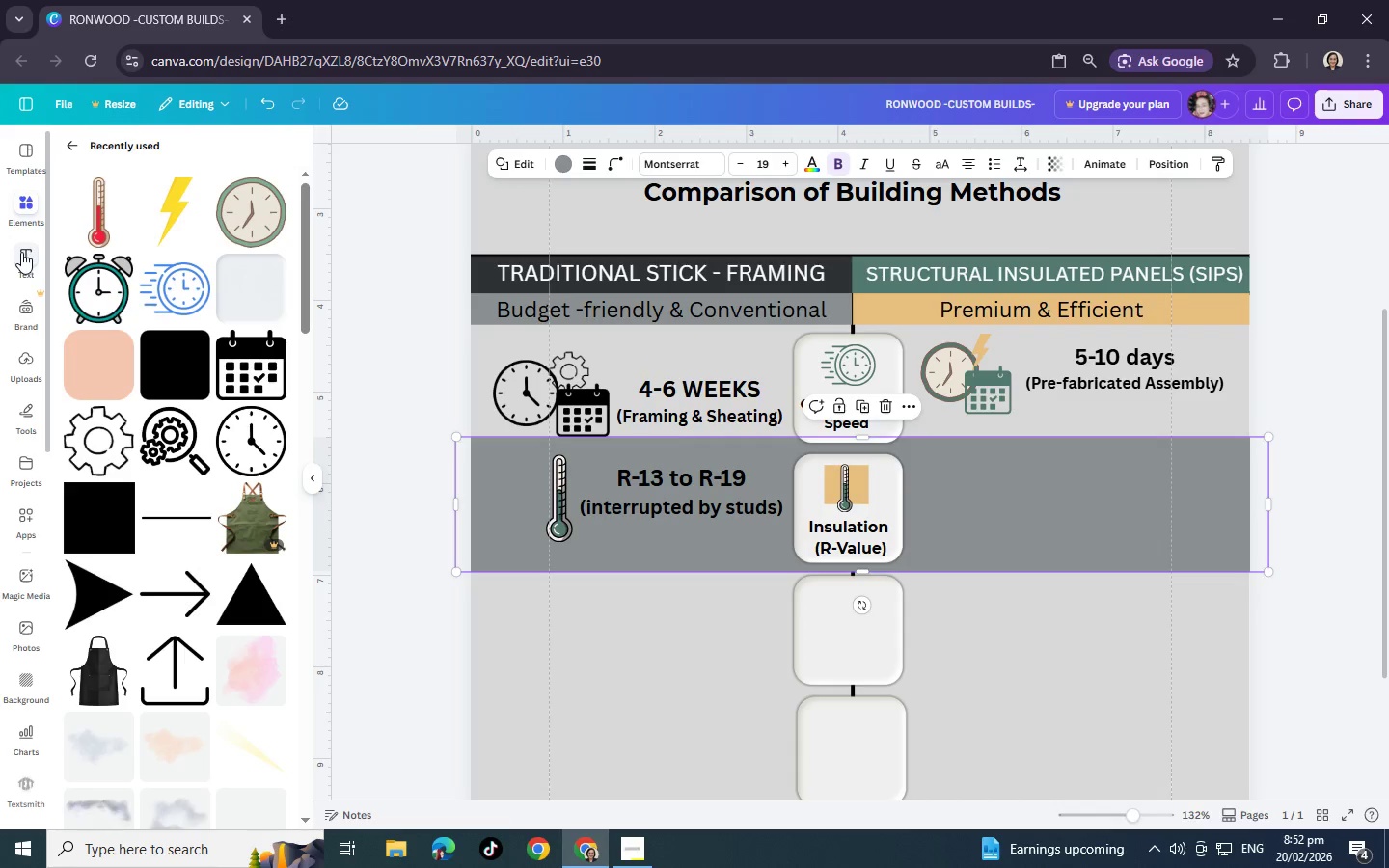 
wait(14.73)
 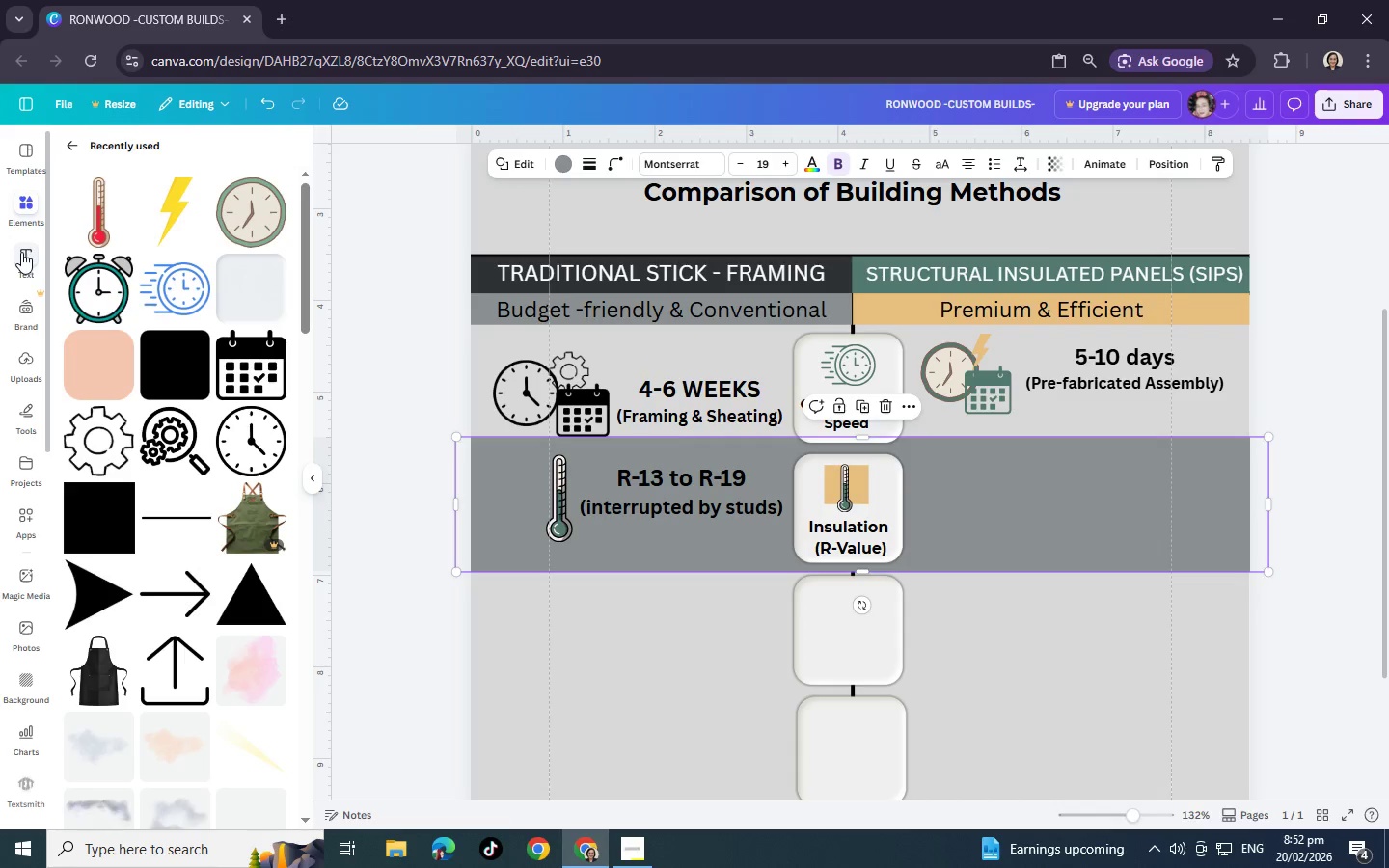 
left_click([857, 481])
 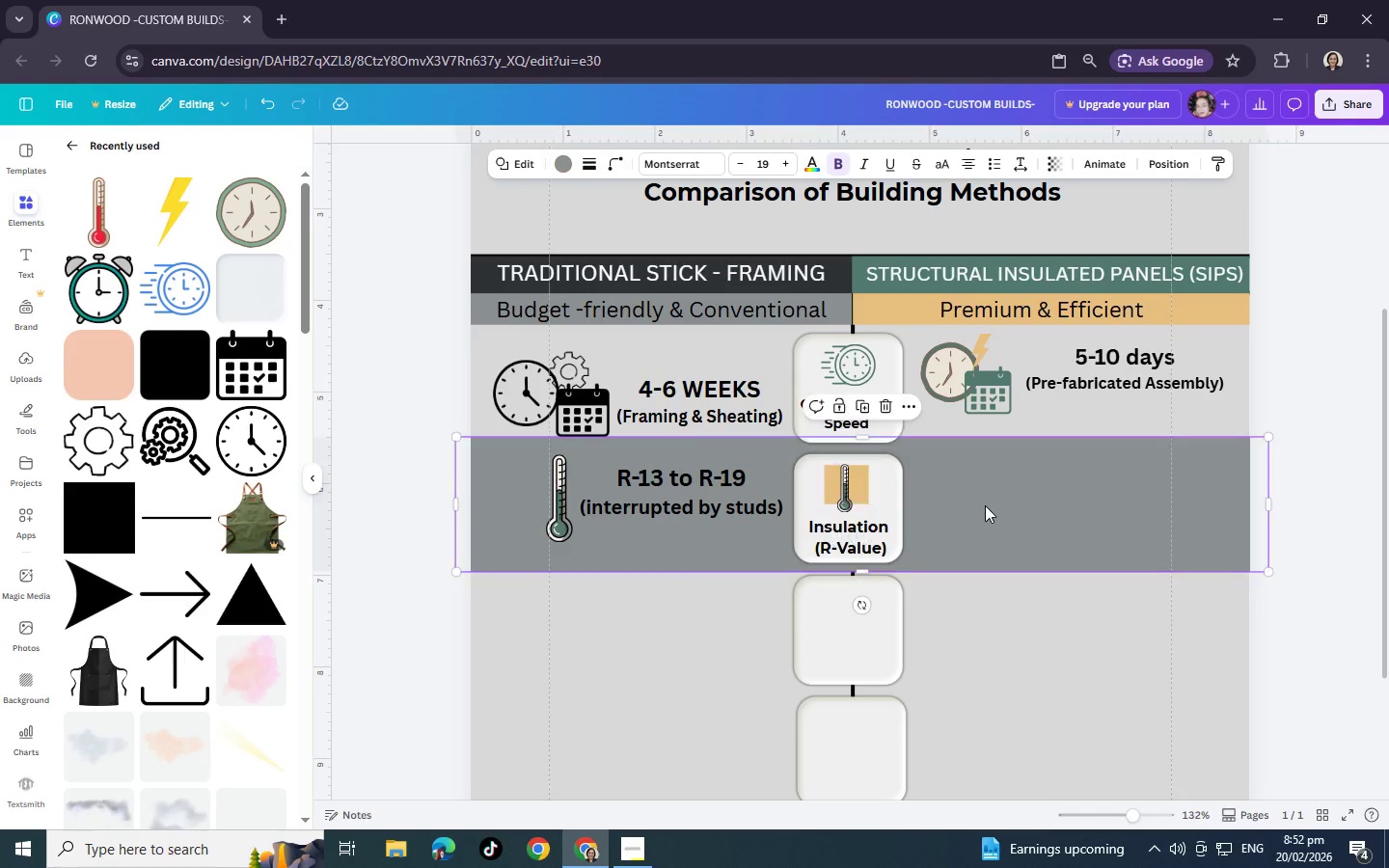 
left_click([985, 505])
 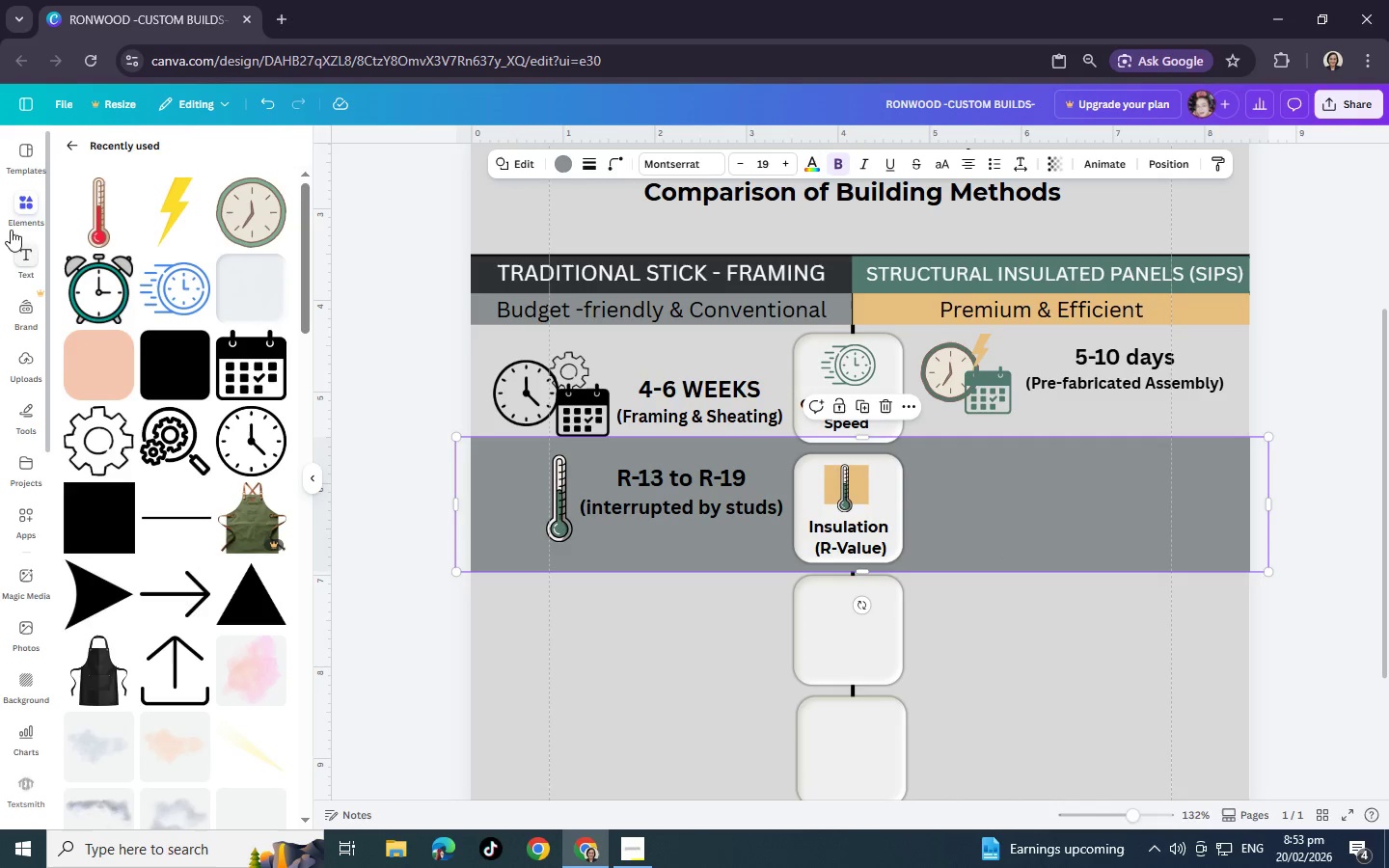 
wait(20.98)
 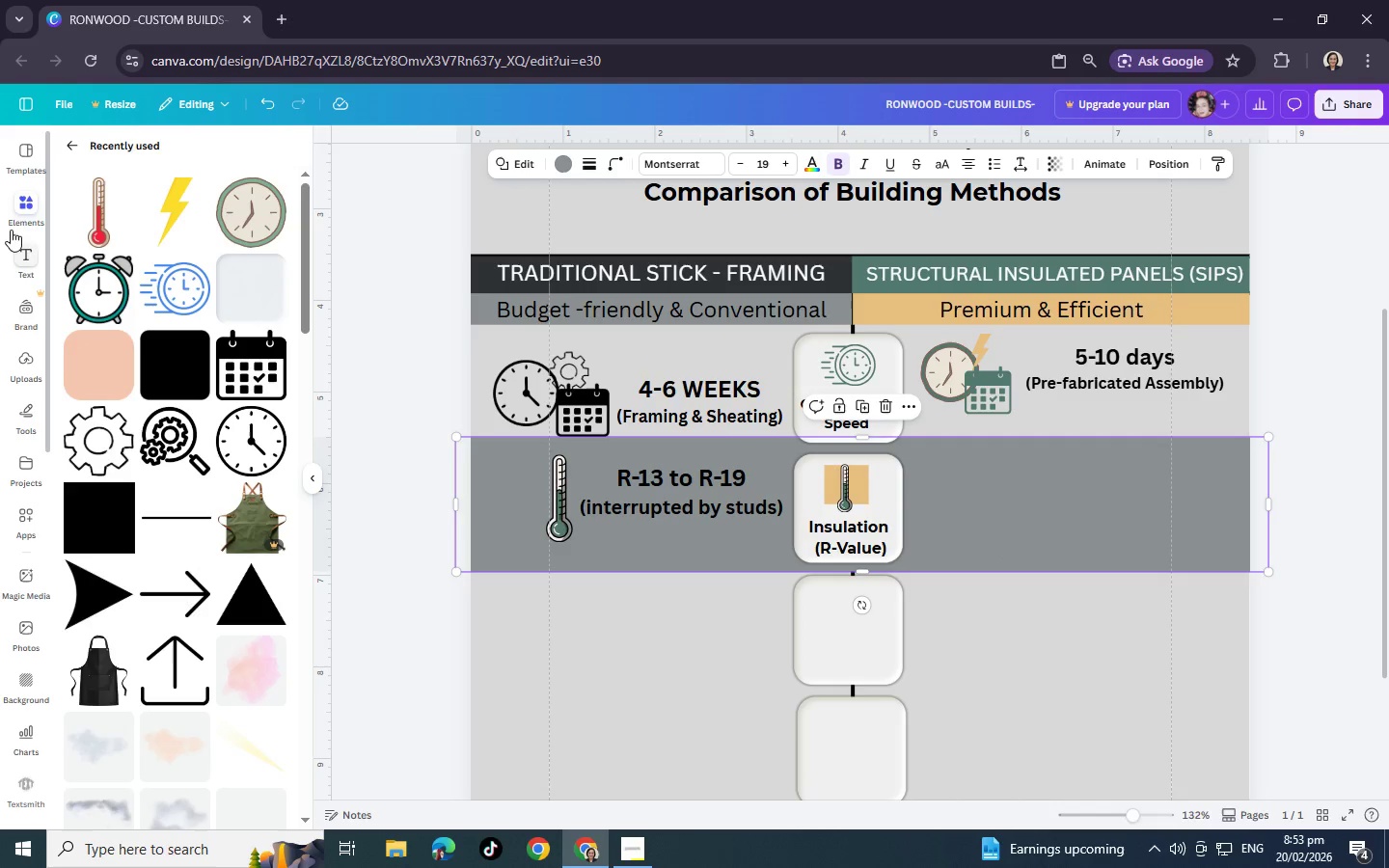 
left_click([1053, 505])
 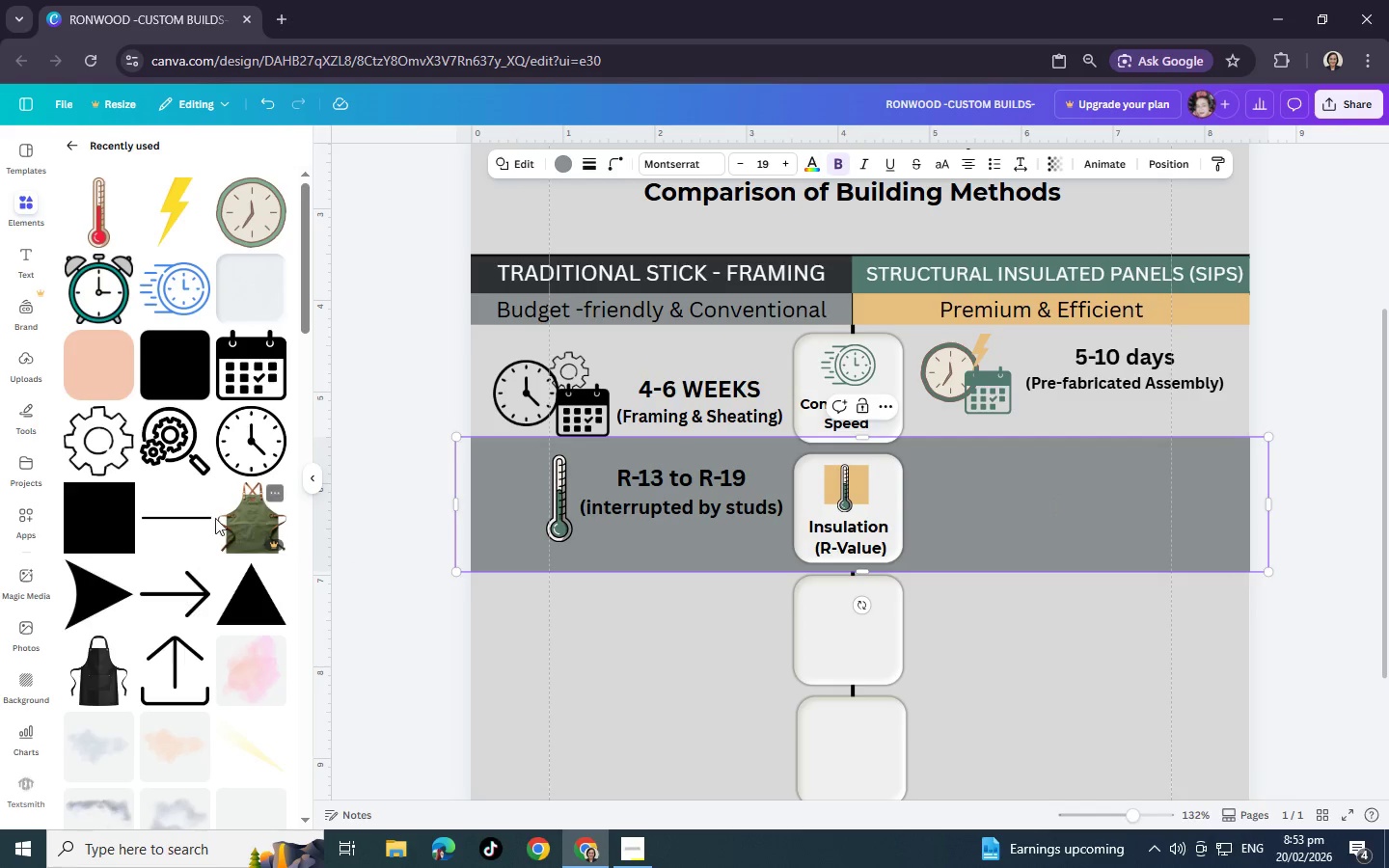 
left_click([194, 508])
 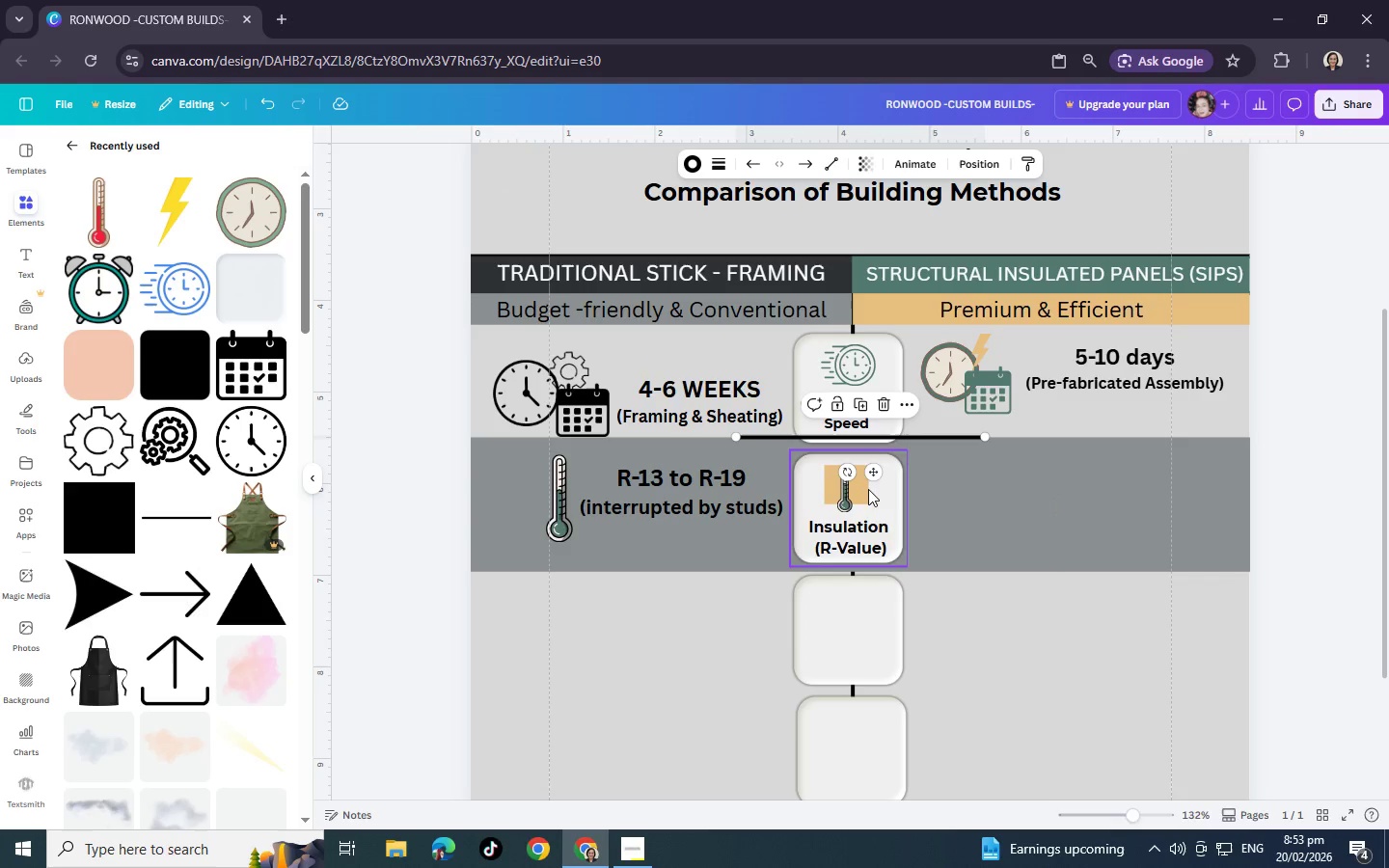 
left_click_drag(start_coordinate=[871, 475], to_coordinate=[967, 563])
 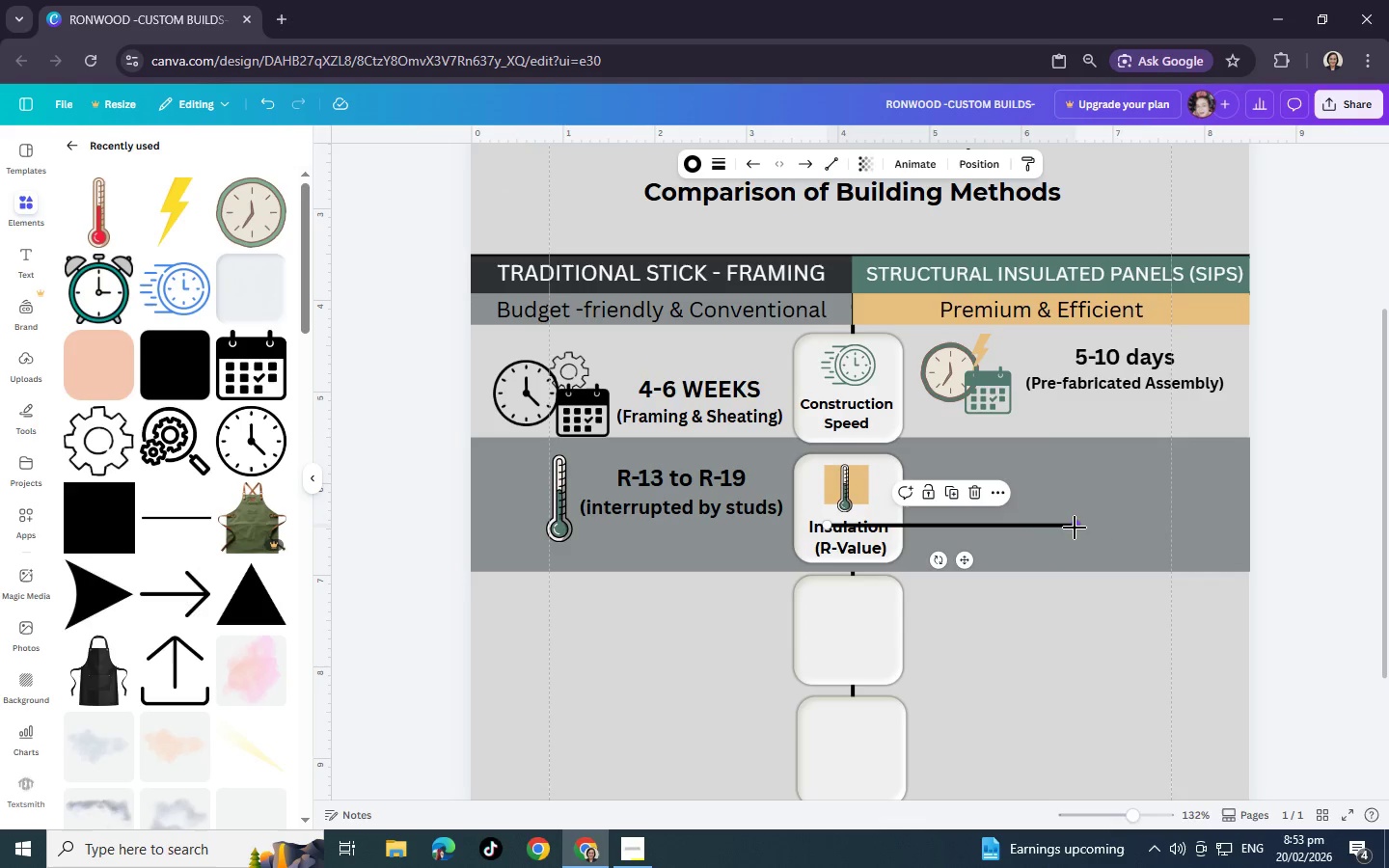 
left_click_drag(start_coordinate=[1075, 528], to_coordinate=[875, 529])
 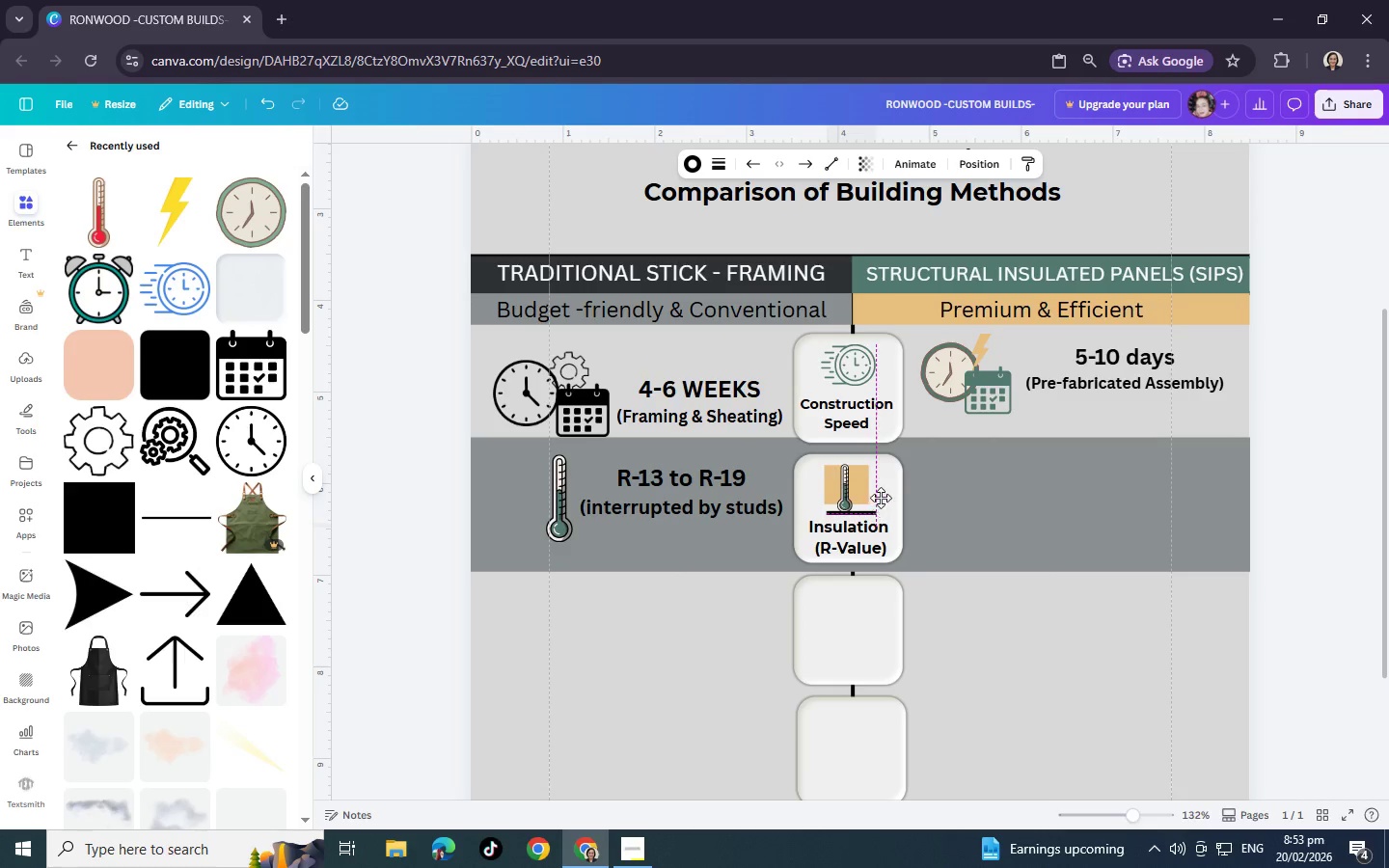 
left_click_drag(start_coordinate=[867, 560], to_coordinate=[891, 515])
 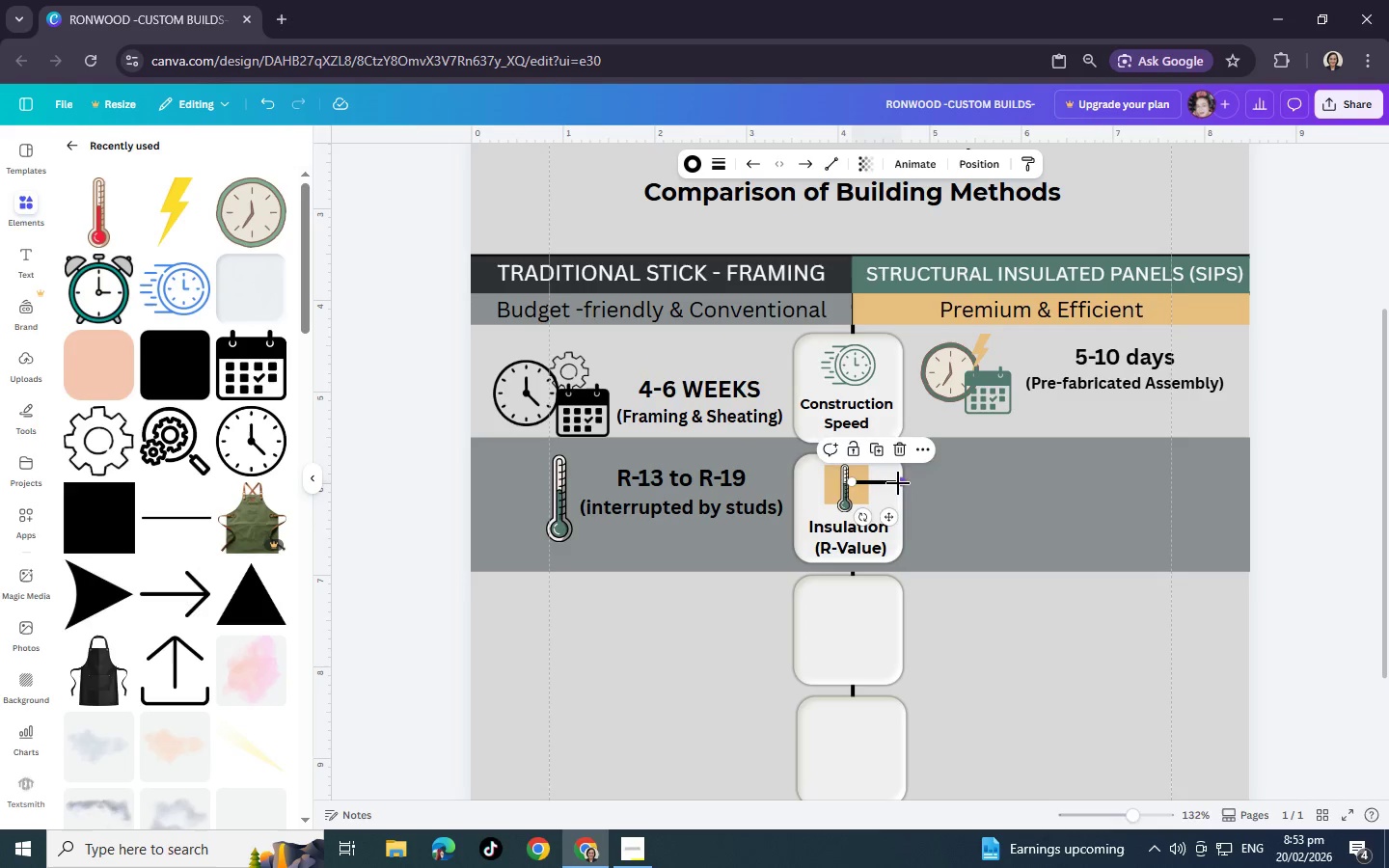 
left_click_drag(start_coordinate=[902, 483], to_coordinate=[894, 481])
 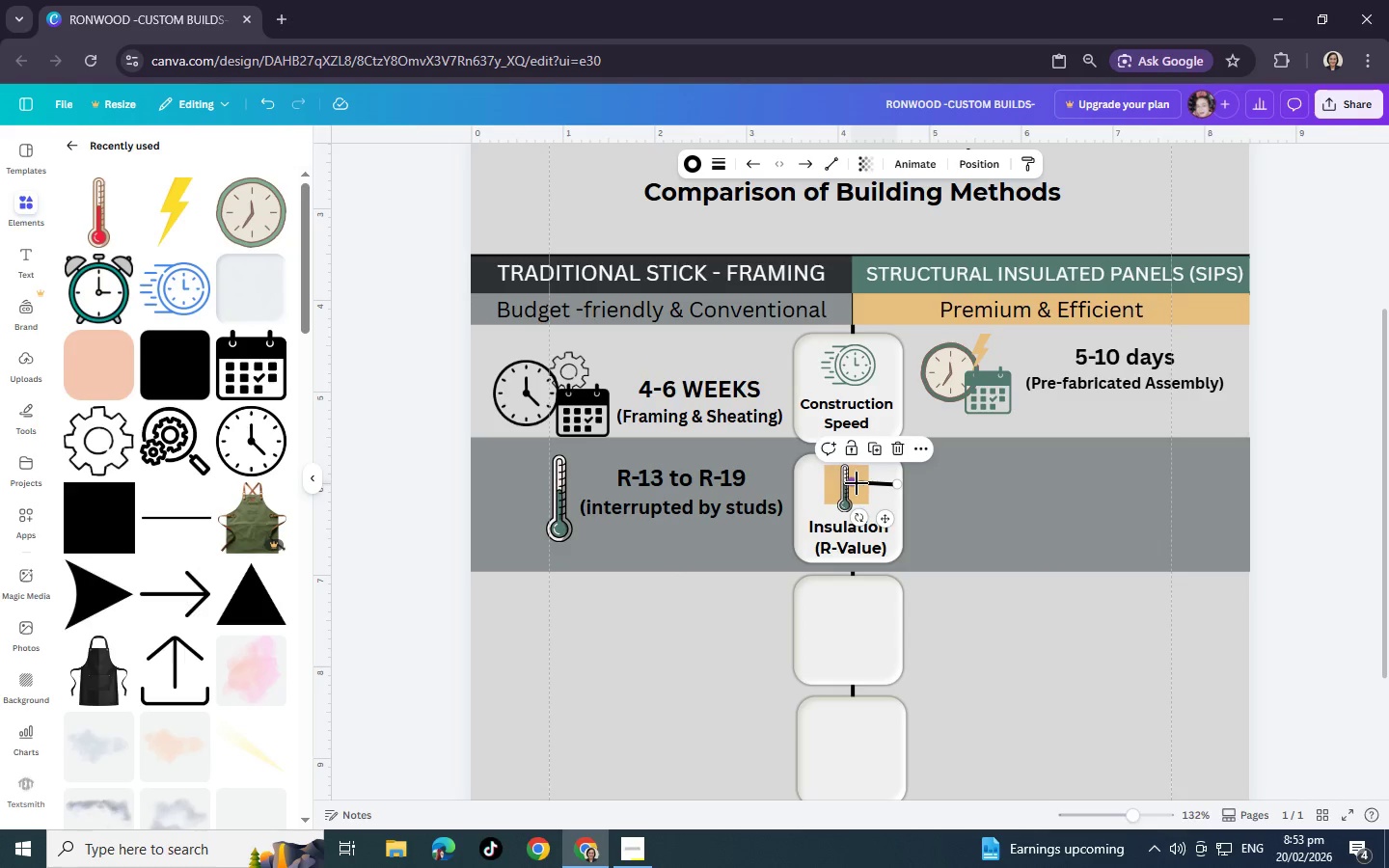 
left_click_drag(start_coordinate=[857, 482], to_coordinate=[871, 483])
 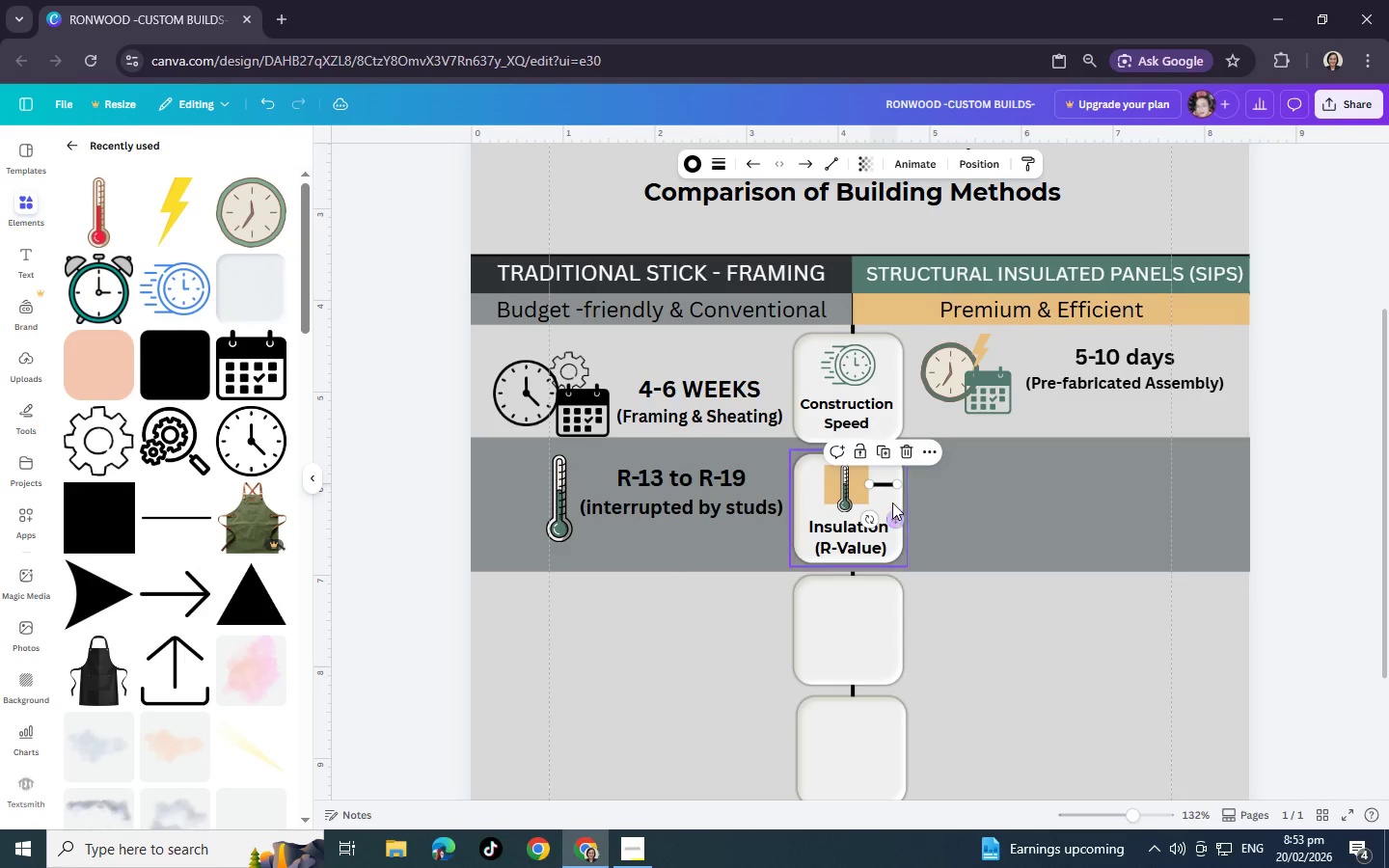 
left_click([888, 484])
 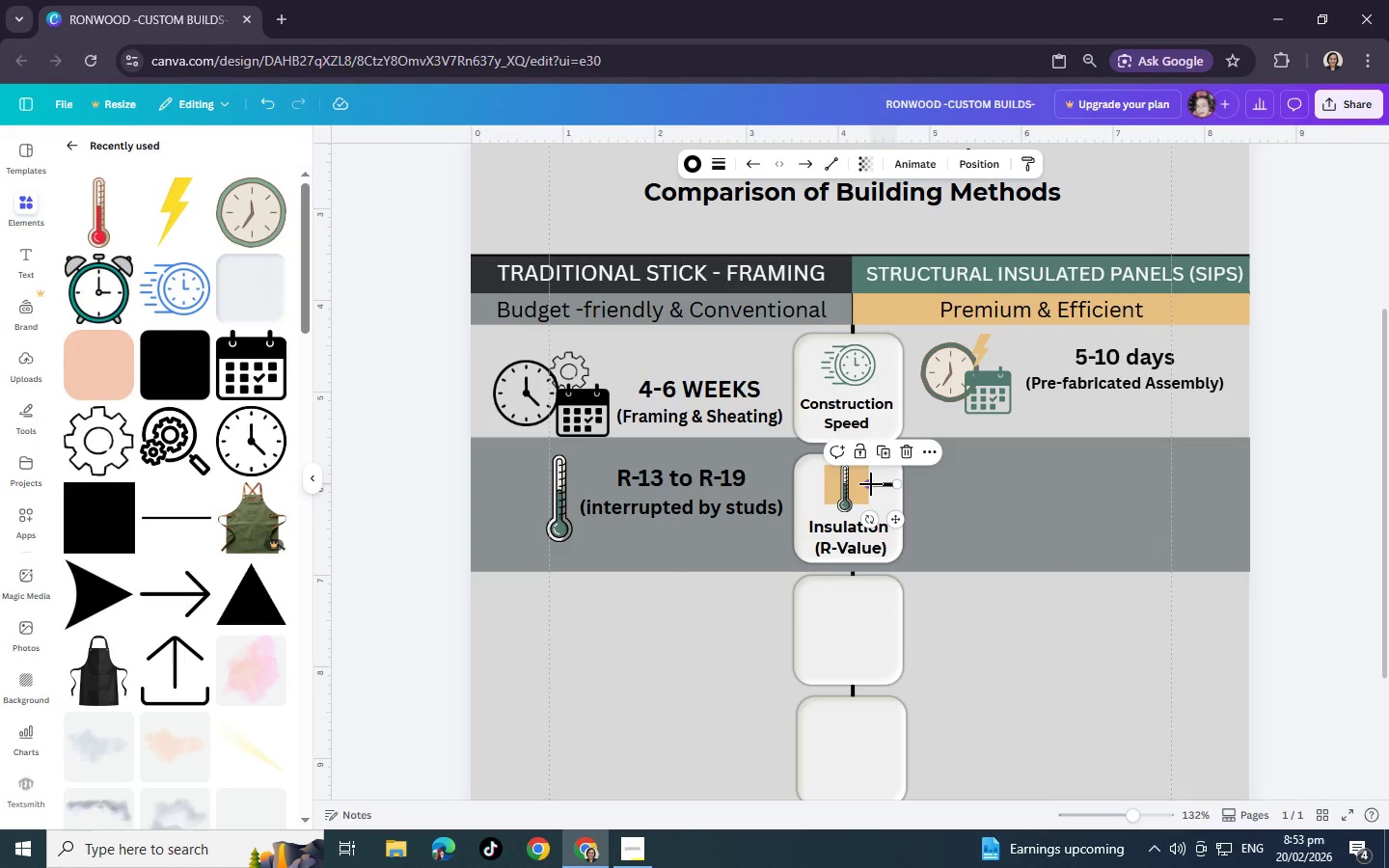 
left_click([871, 484])
 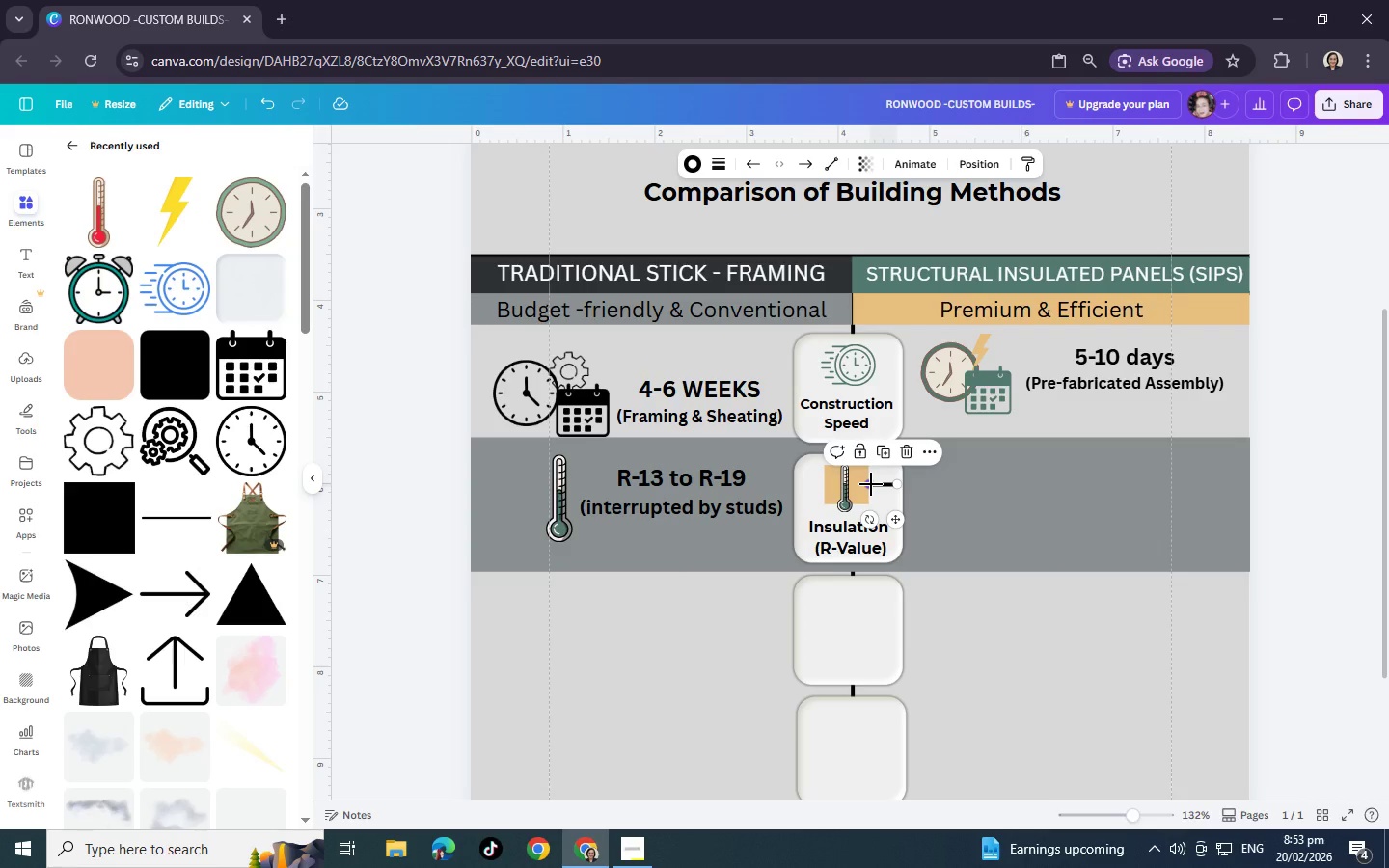 
hold_key(key=ControlLeft, duration=1.52)
 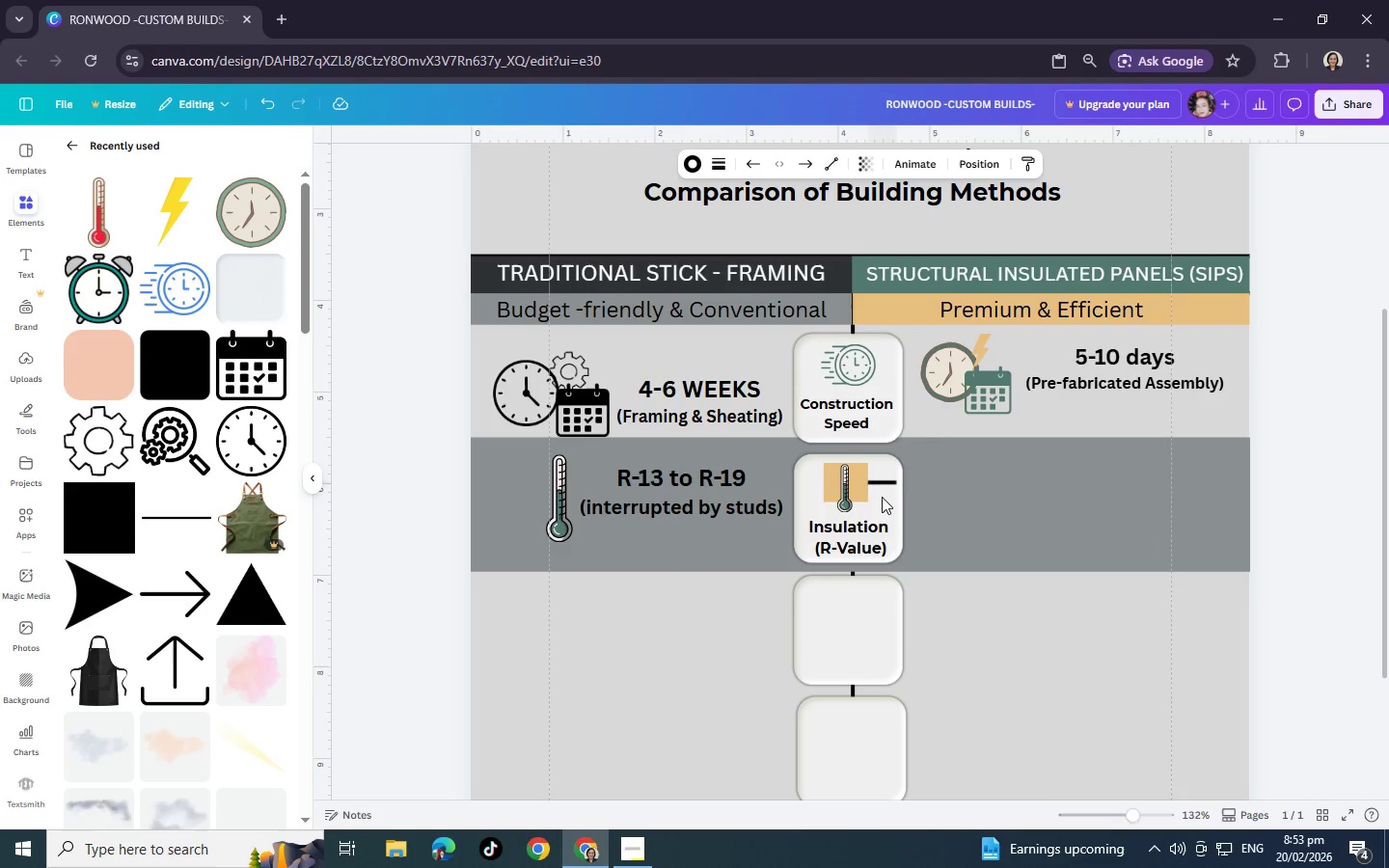 
hold_key(key=ControlLeft, duration=1.53)
left_click([880, 488])
 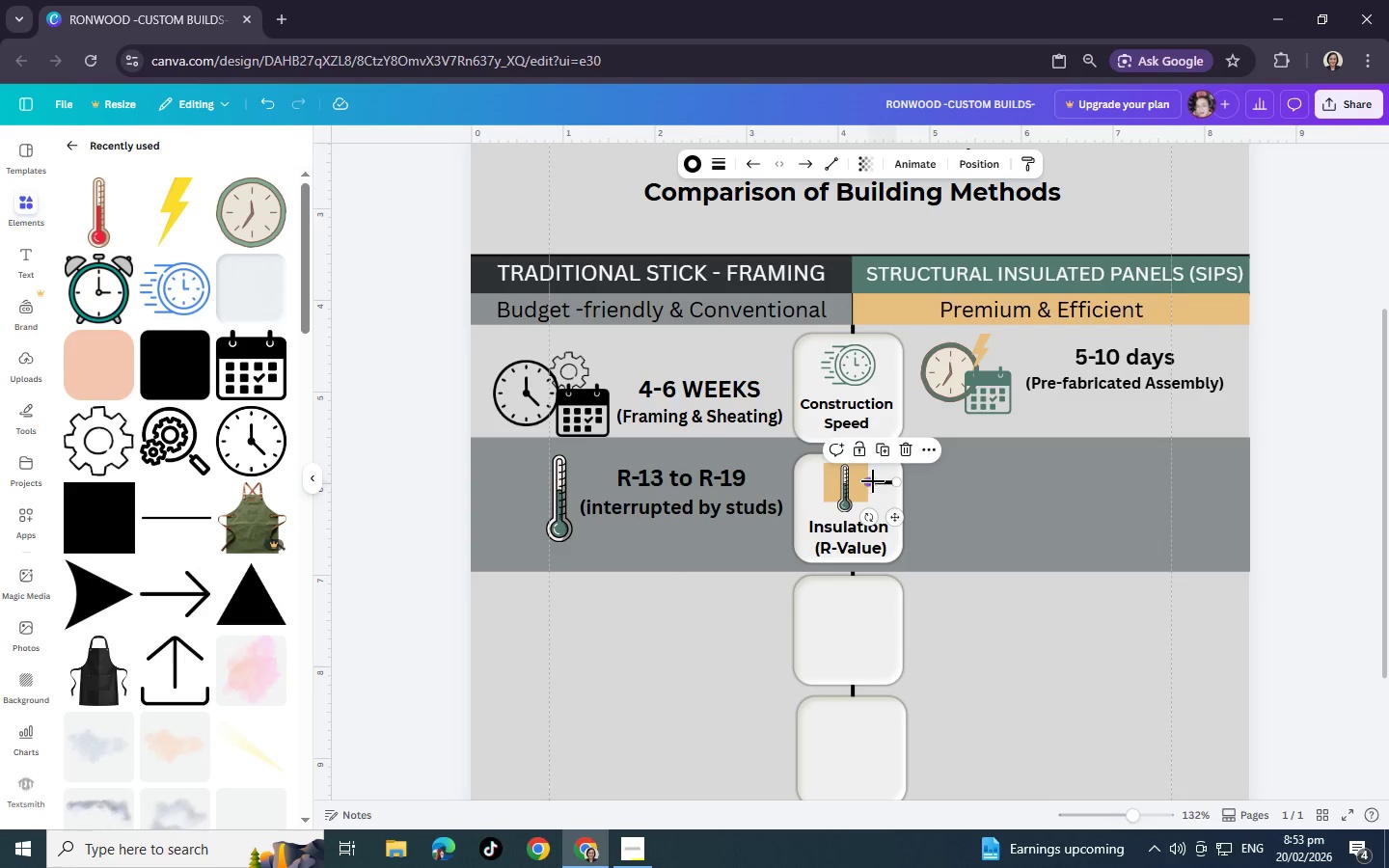 
hold_key(key=ControlLeft, duration=1.52)
 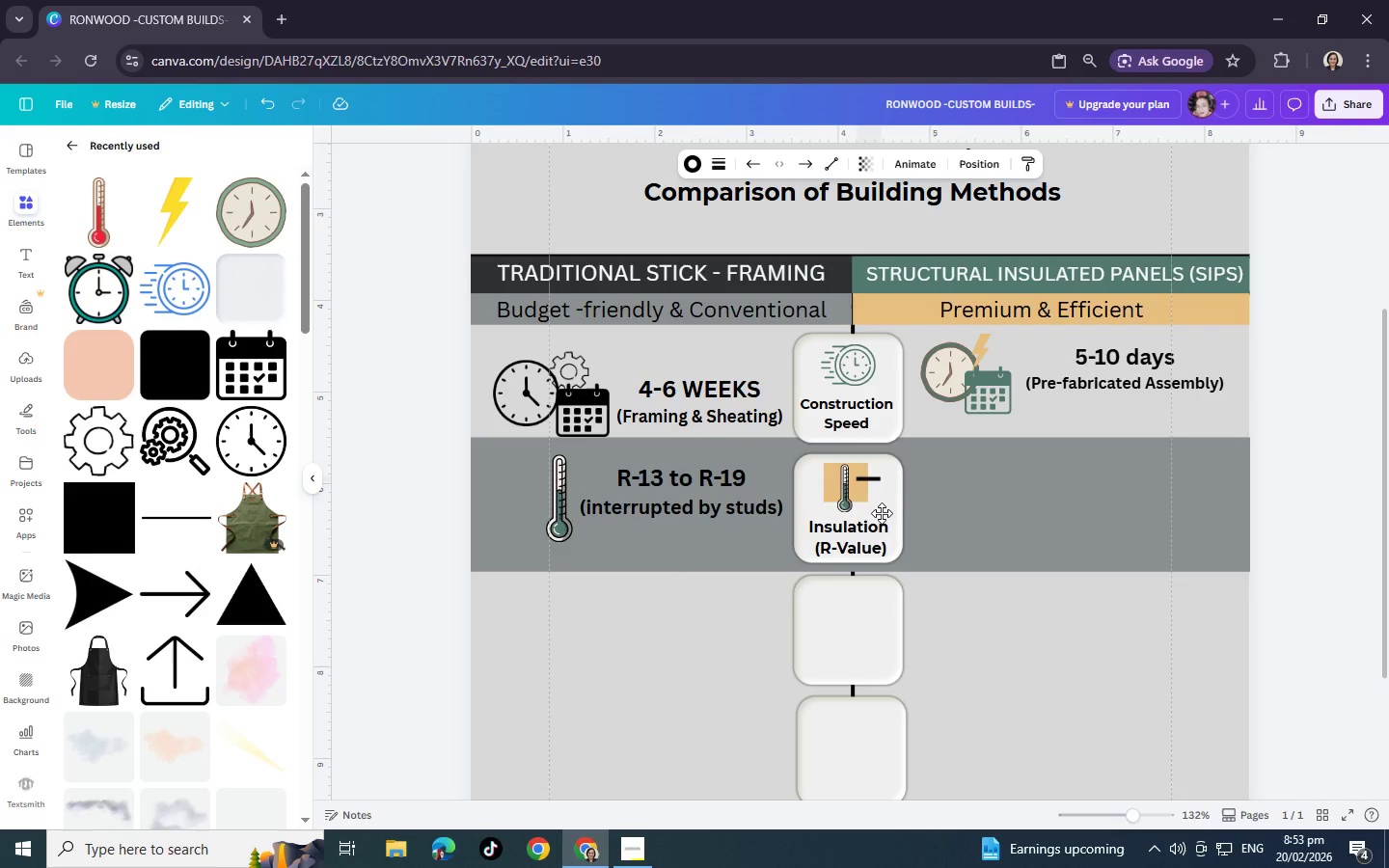 
hold_key(key=ControlLeft, duration=1.47)
left_click_drag(start_coordinate=[897, 517], to_coordinate=[881, 512])
 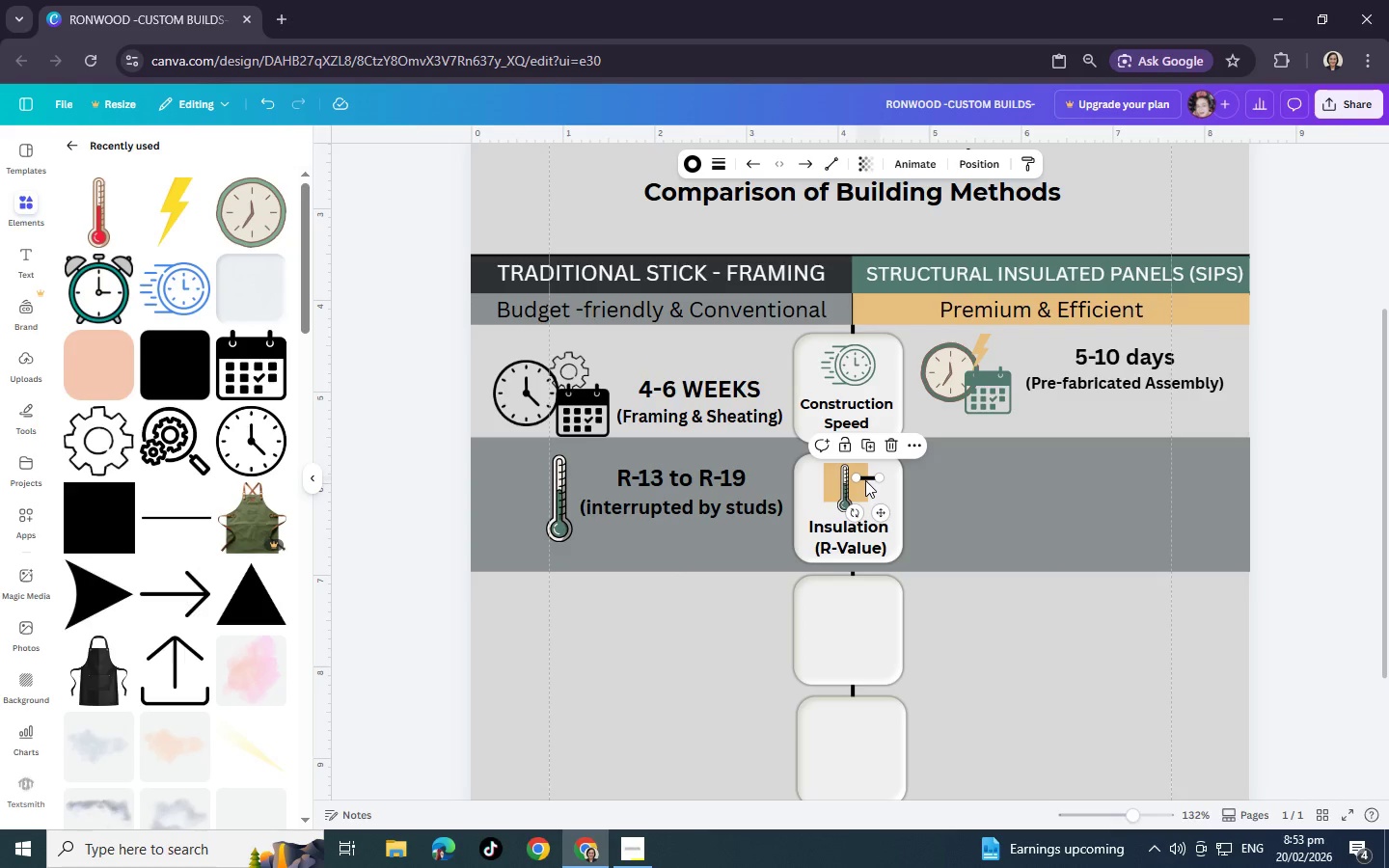 
left_click([865, 480])
 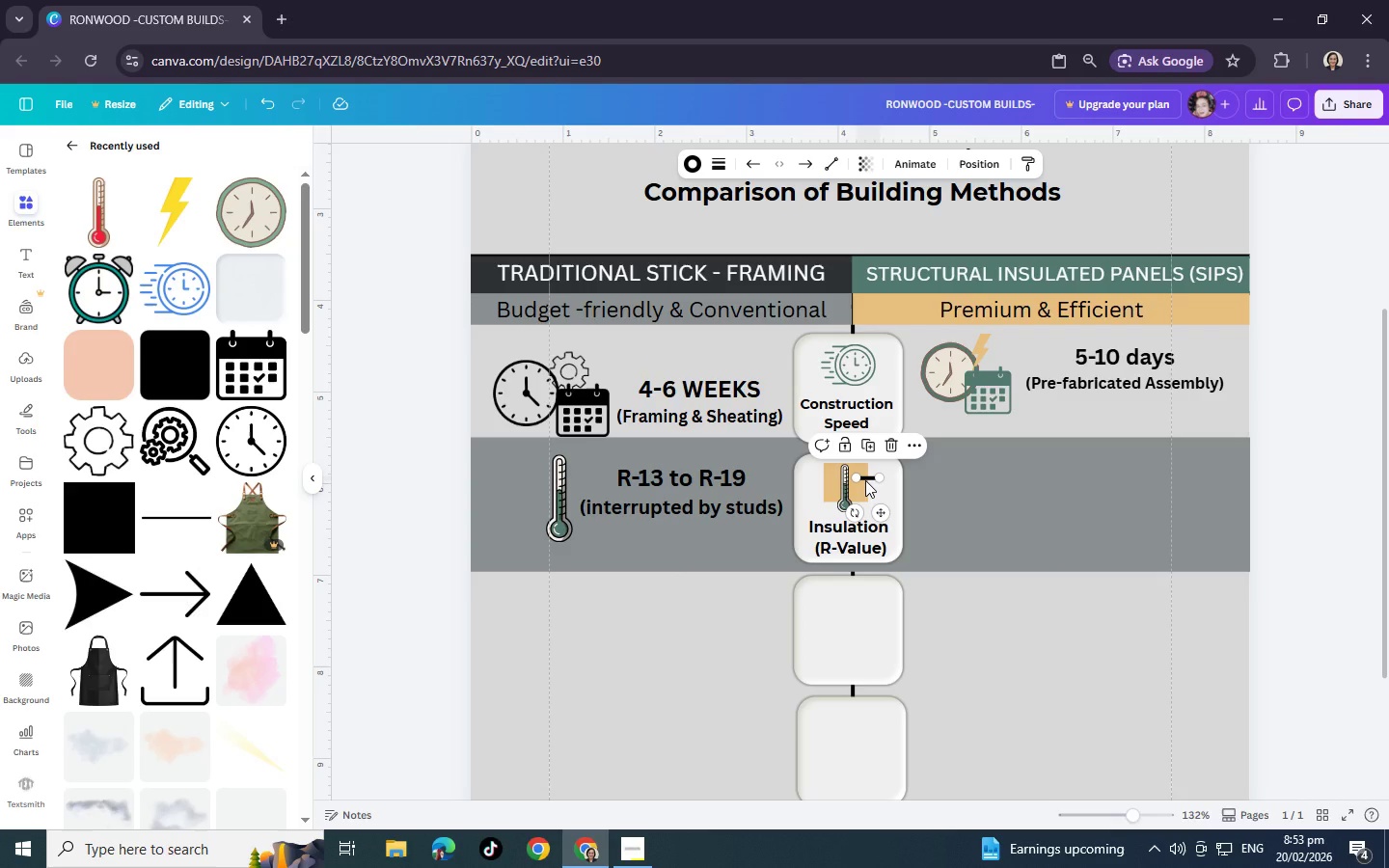 
key(Control+C)
 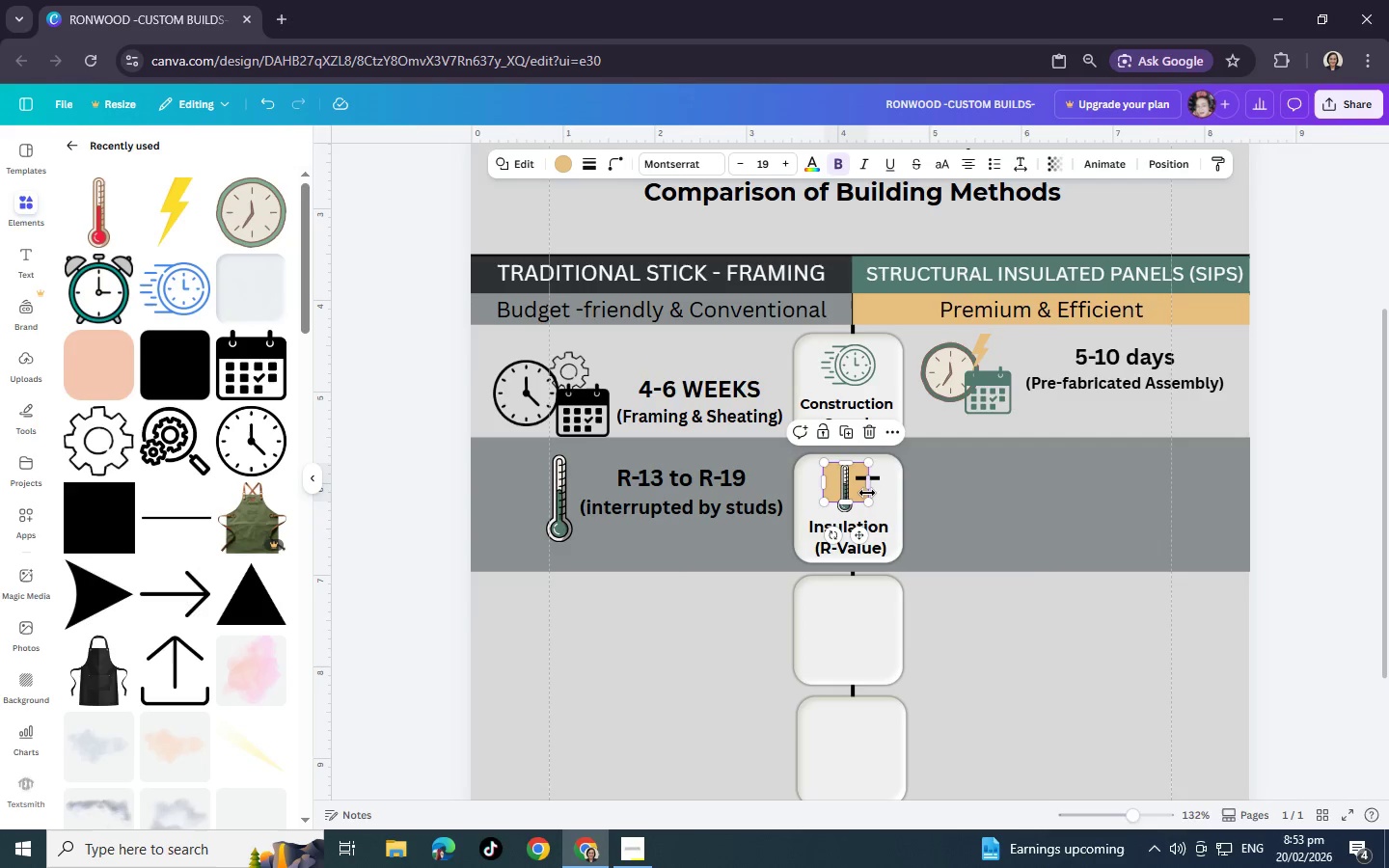 
left_click([867, 493])
 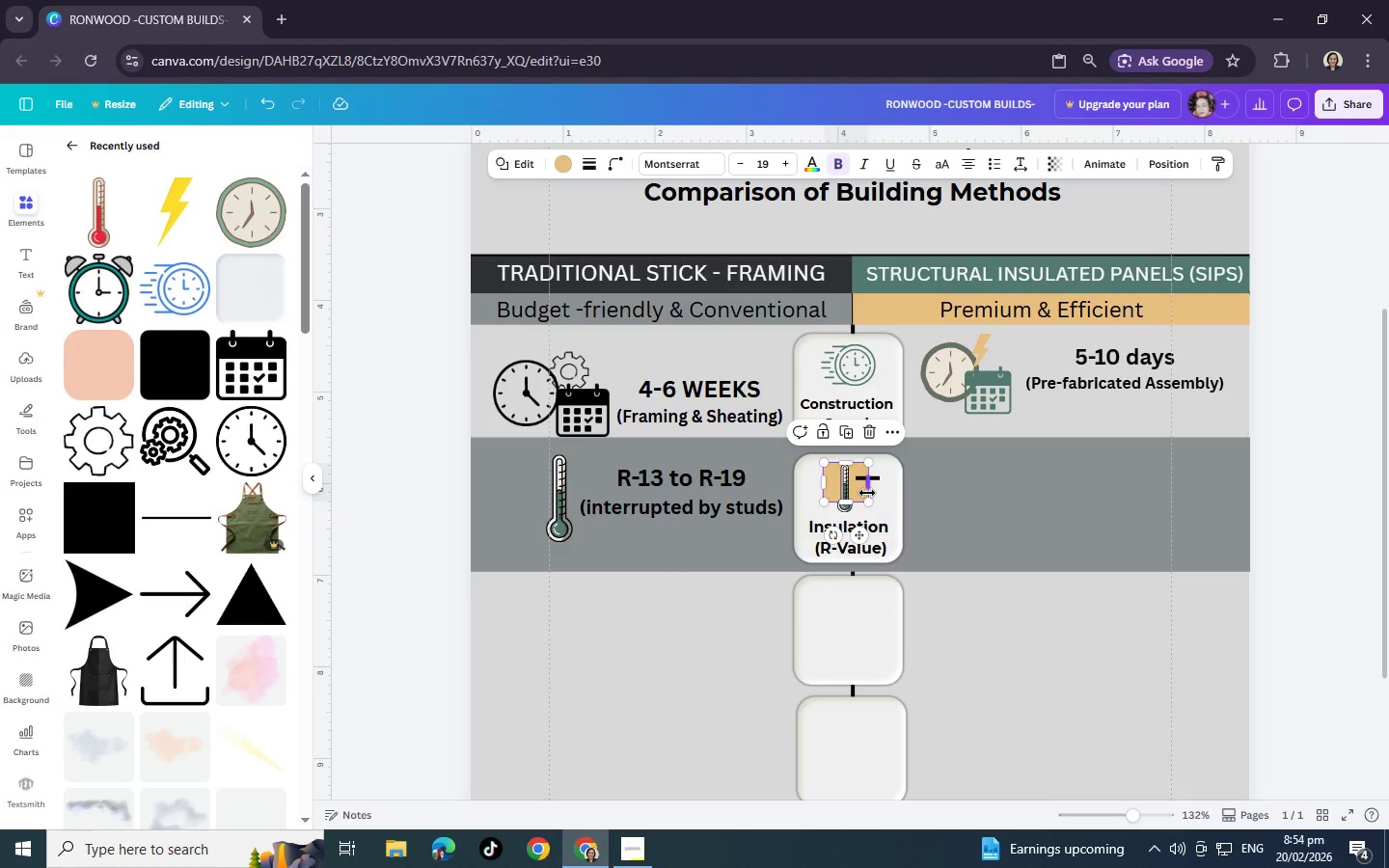 
key(Control+V)
 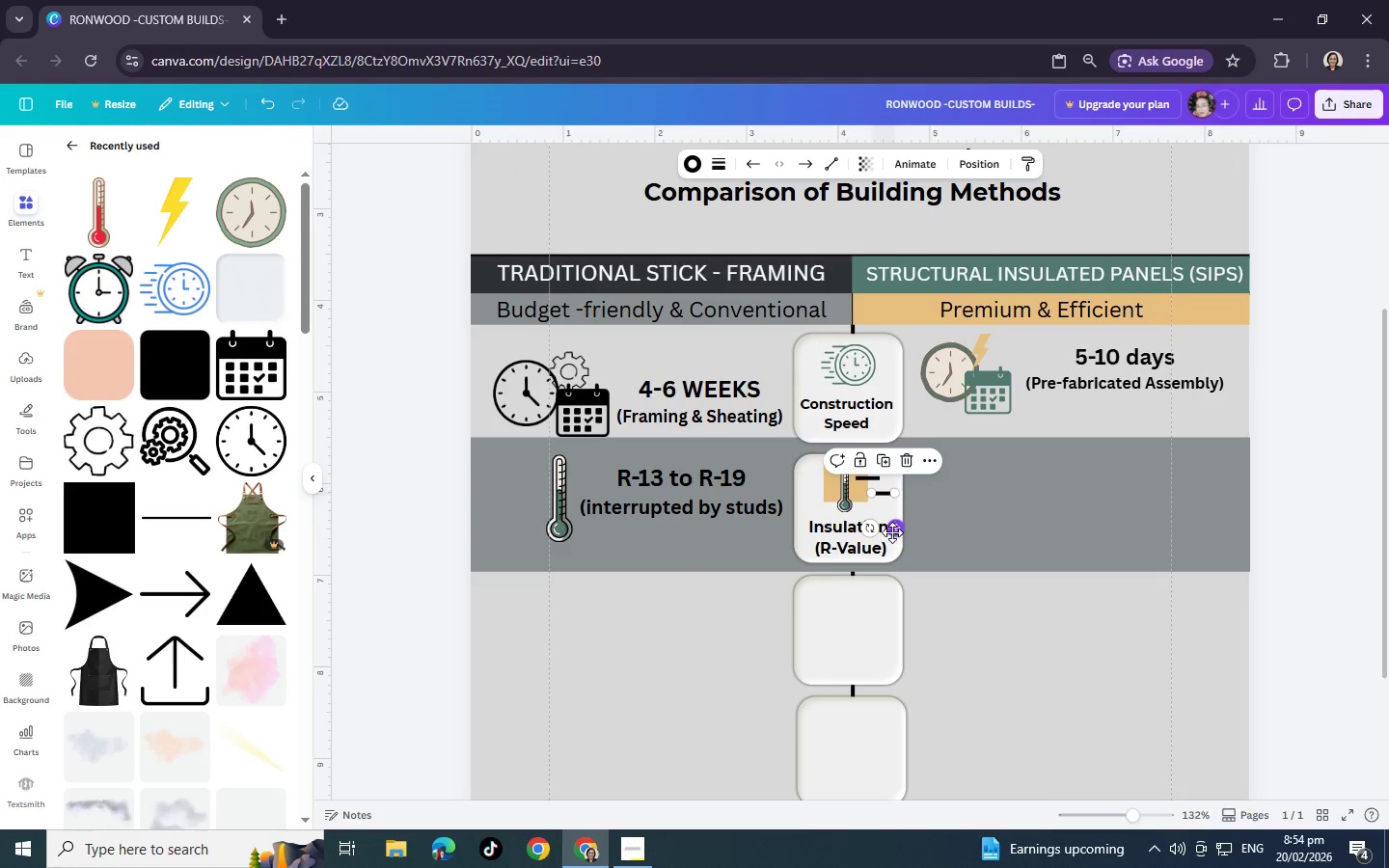 
left_click_drag(start_coordinate=[897, 532], to_coordinate=[883, 526])
 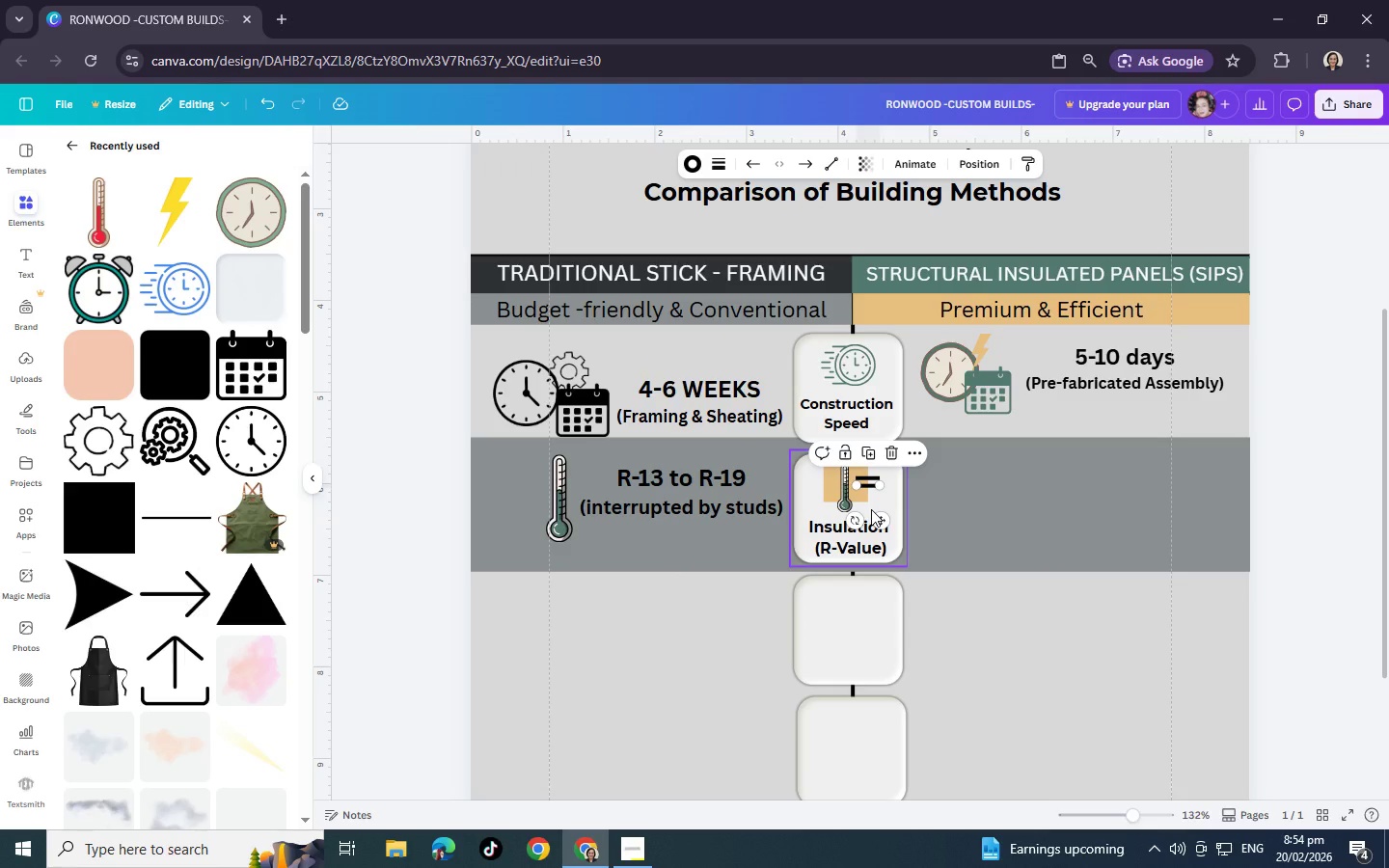 
key(Control+V)
 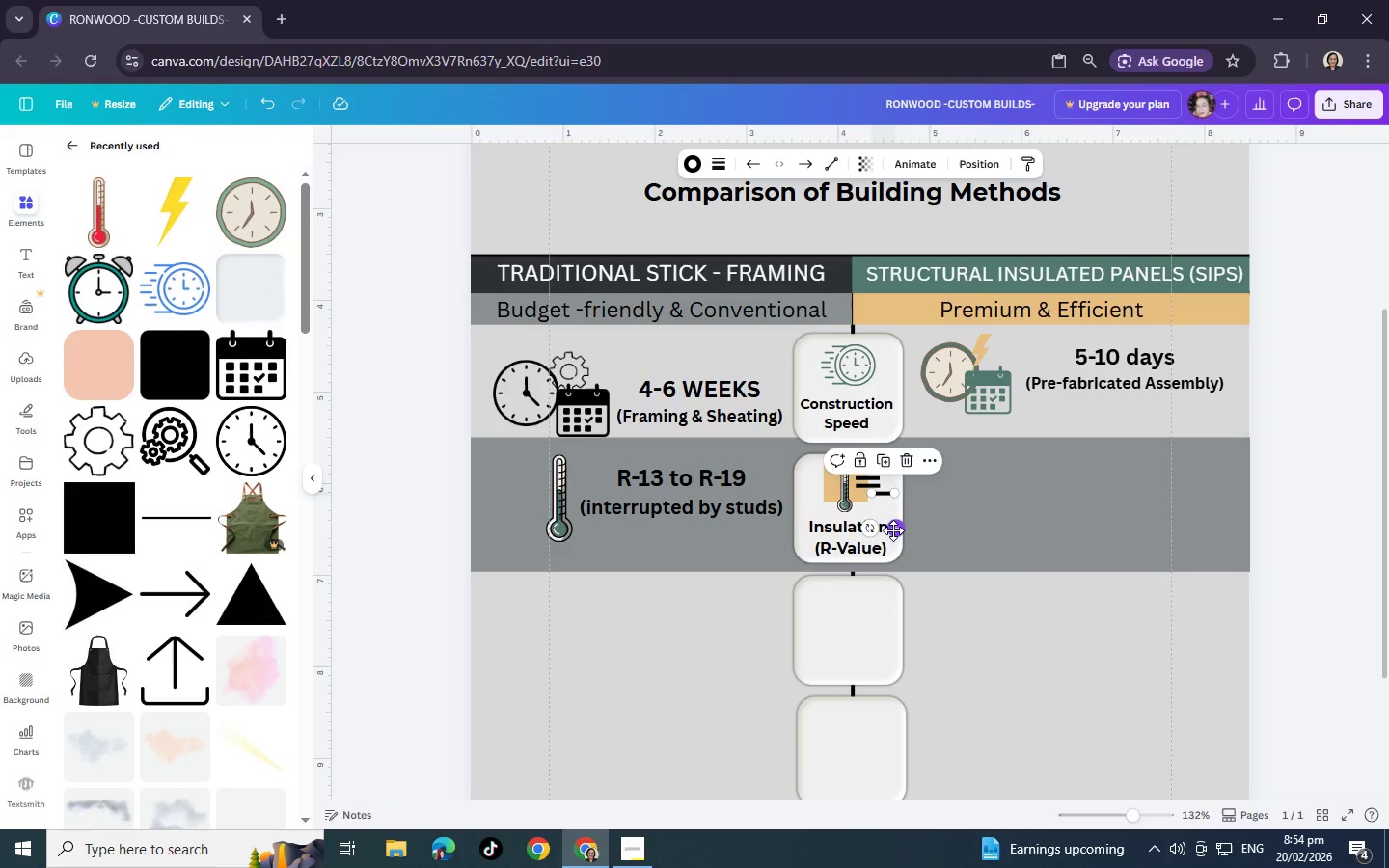 
left_click_drag(start_coordinate=[894, 530], to_coordinate=[881, 531])
 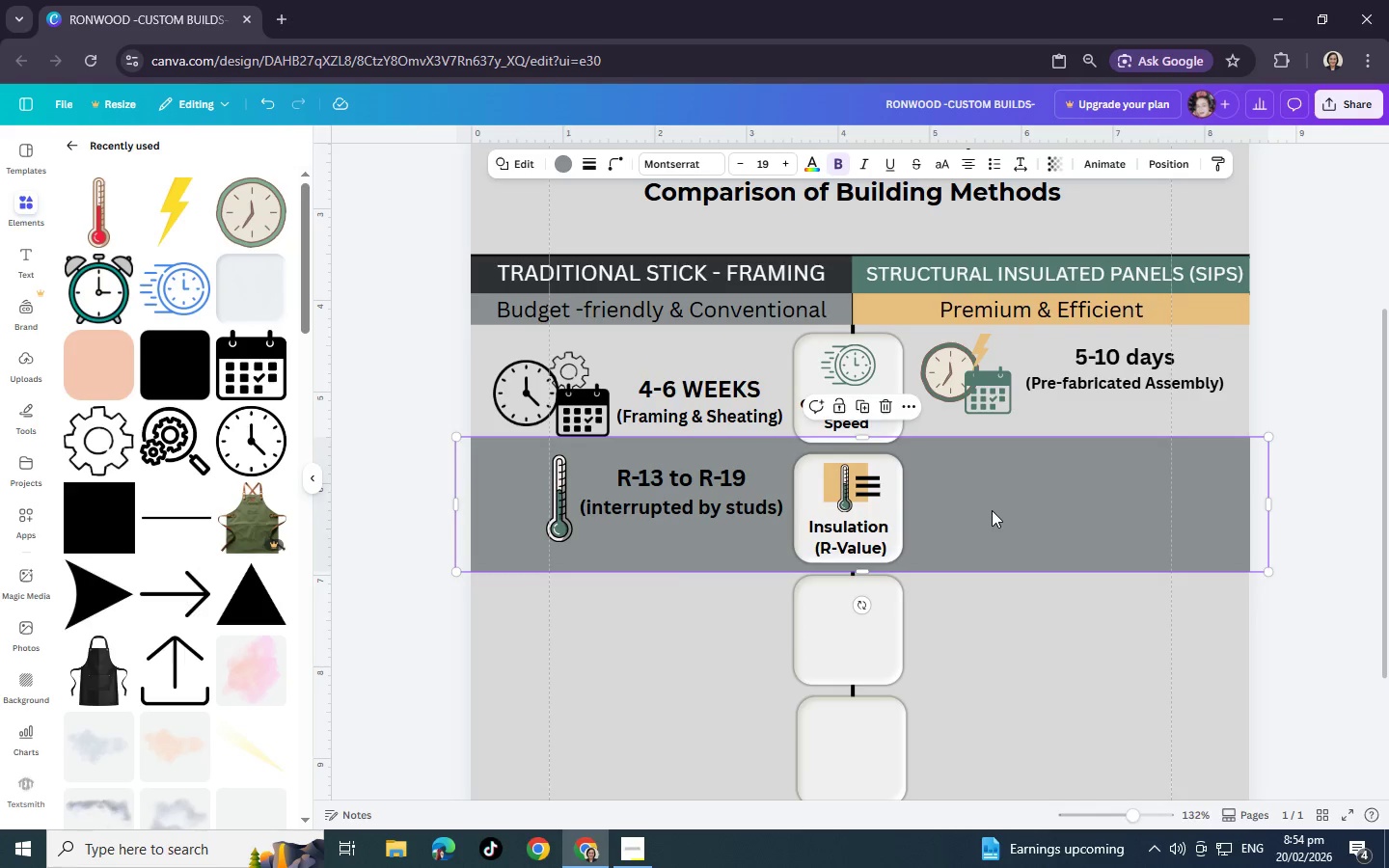 
left_click([992, 510])
 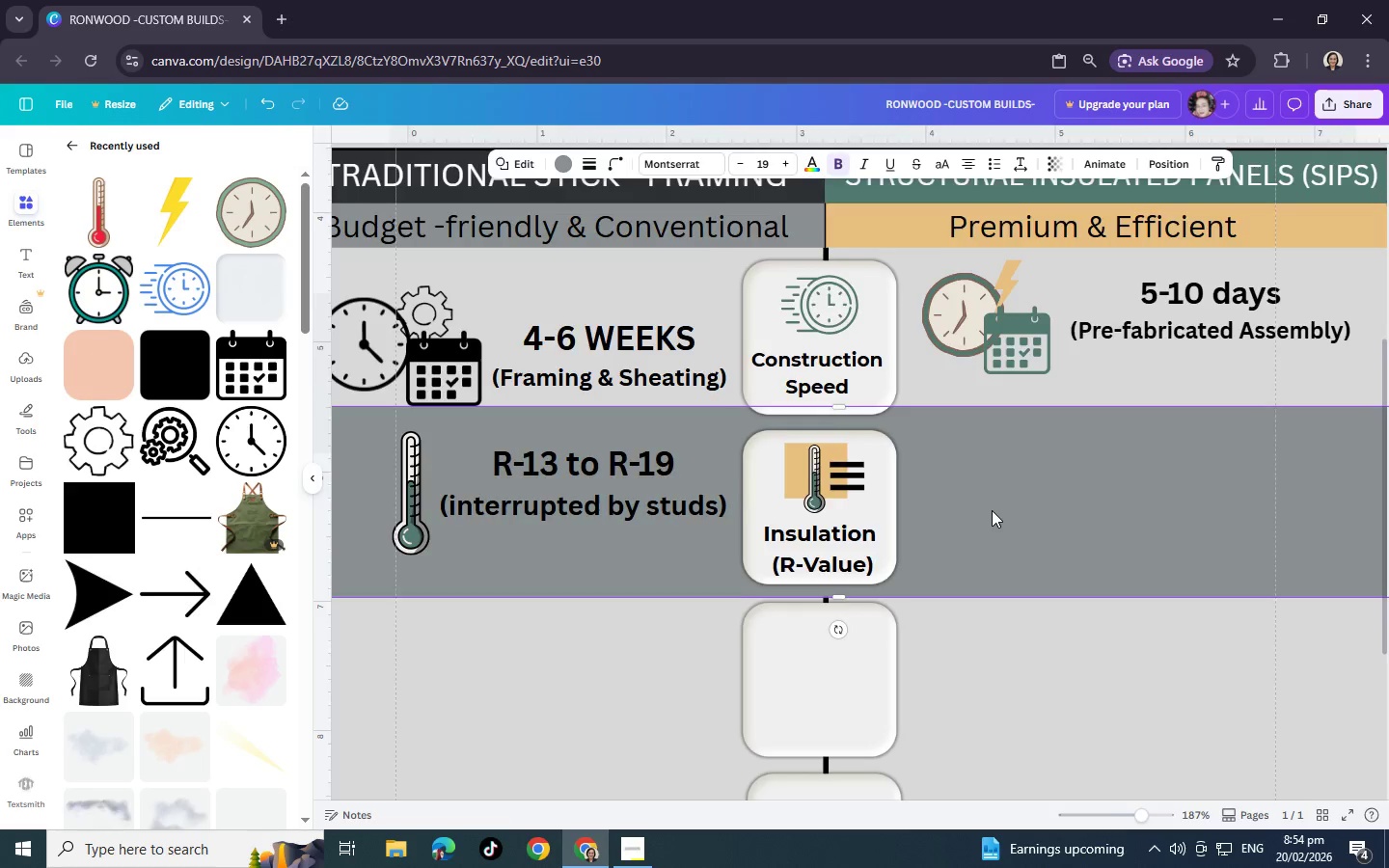 
hold_key(key=ControlLeft, duration=0.42)
scroll: coordinate [992, 510], scroll_direction: up, amount: 3.0
 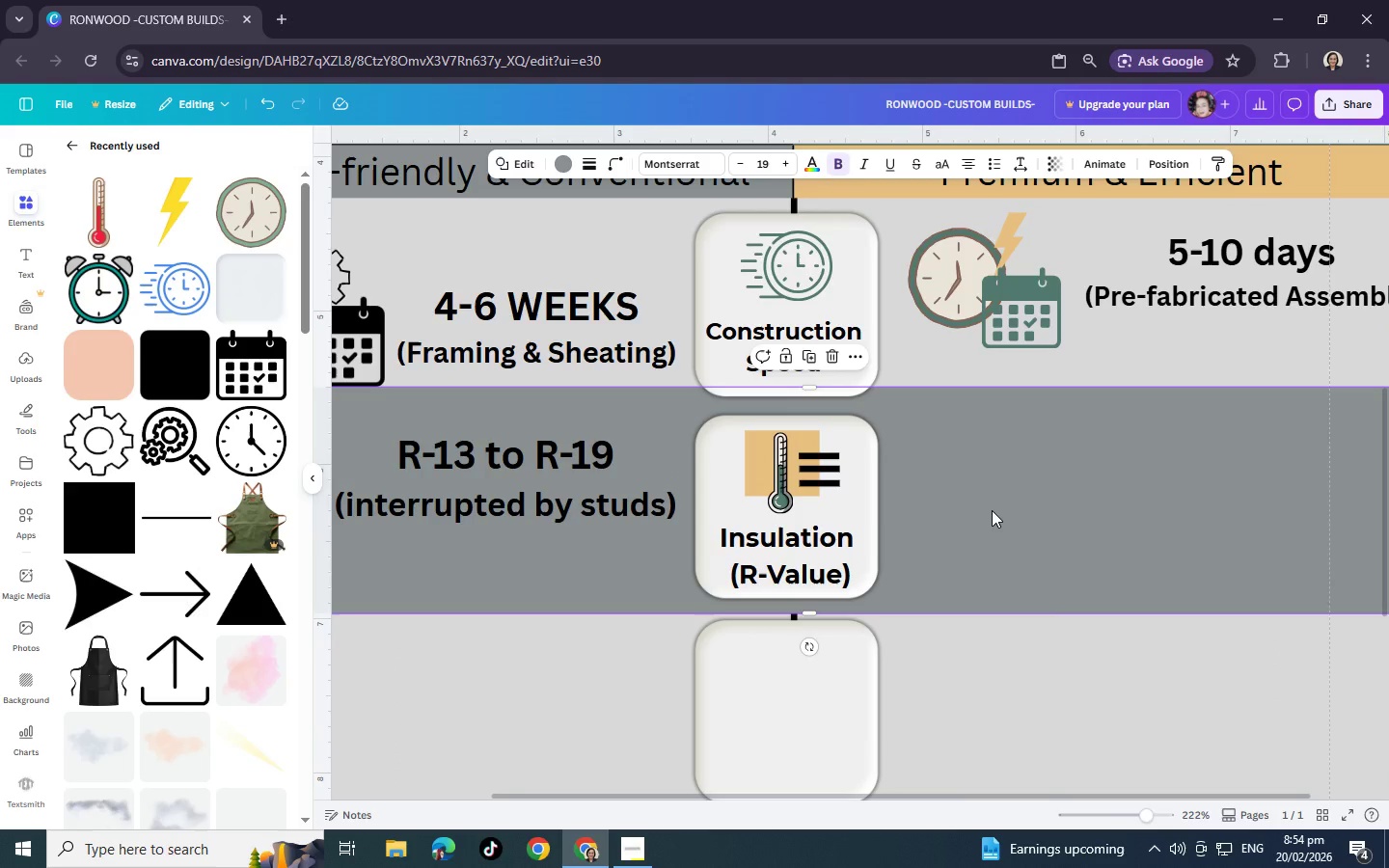 
hold_key(key=ControlLeft, duration=0.36)
scroll: coordinate [992, 510], scroll_direction: down, amount: 2.0
 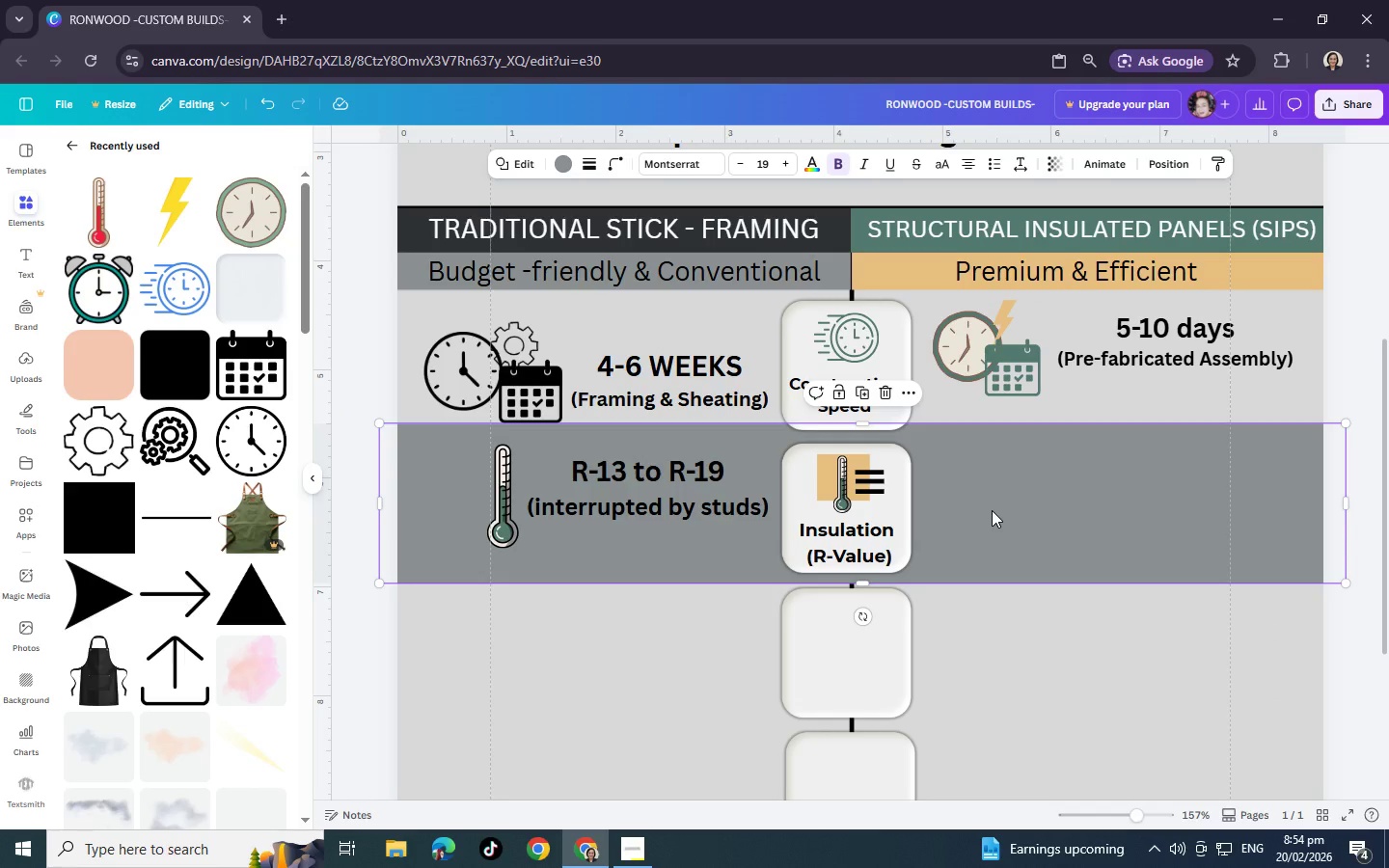 
wait(9.97)
 